 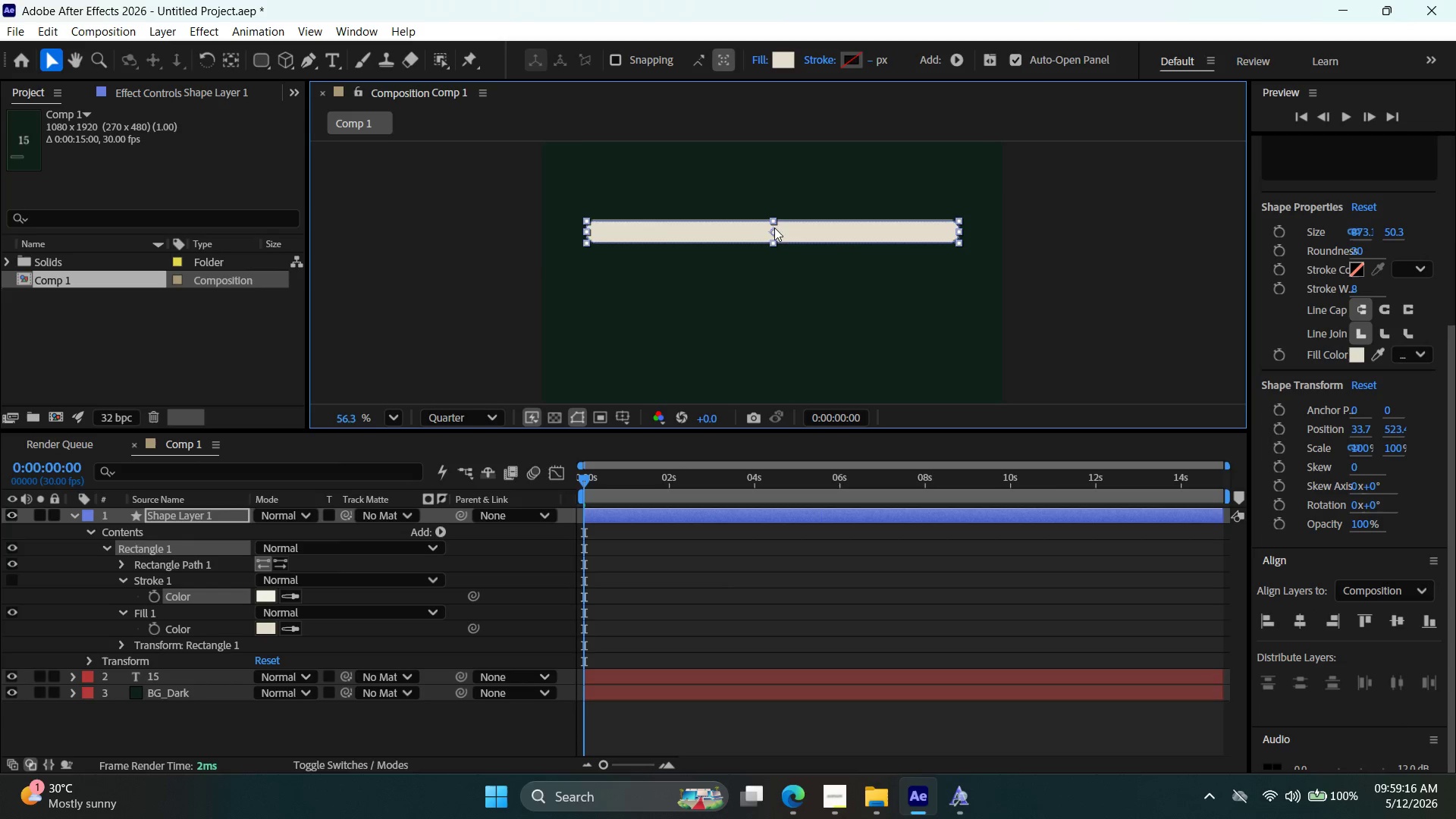 
left_click_drag(start_coordinate=[775, 218], to_coordinate=[780, 227])
 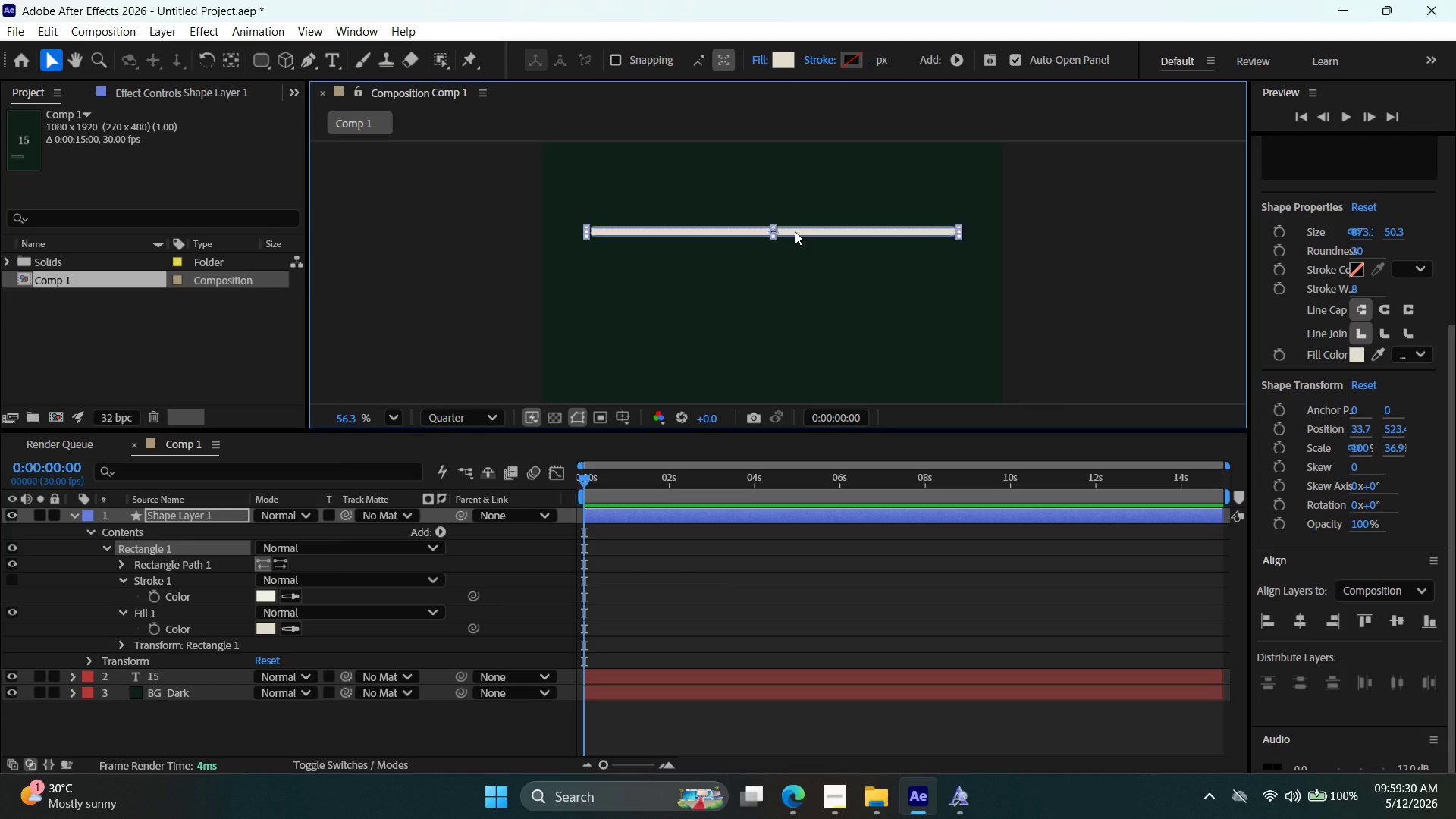 
wait(14.45)
 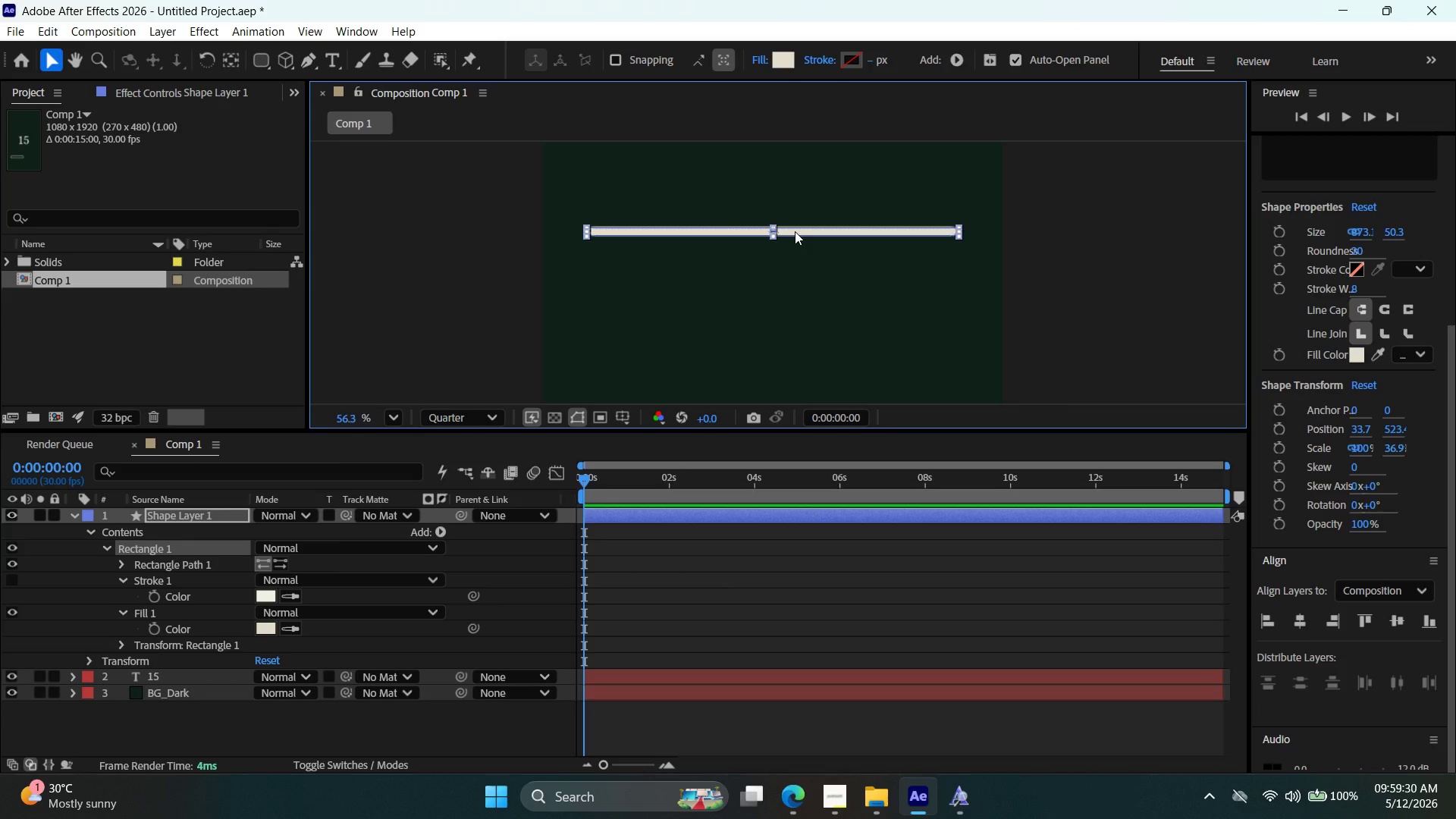 
left_click([1065, 278])
 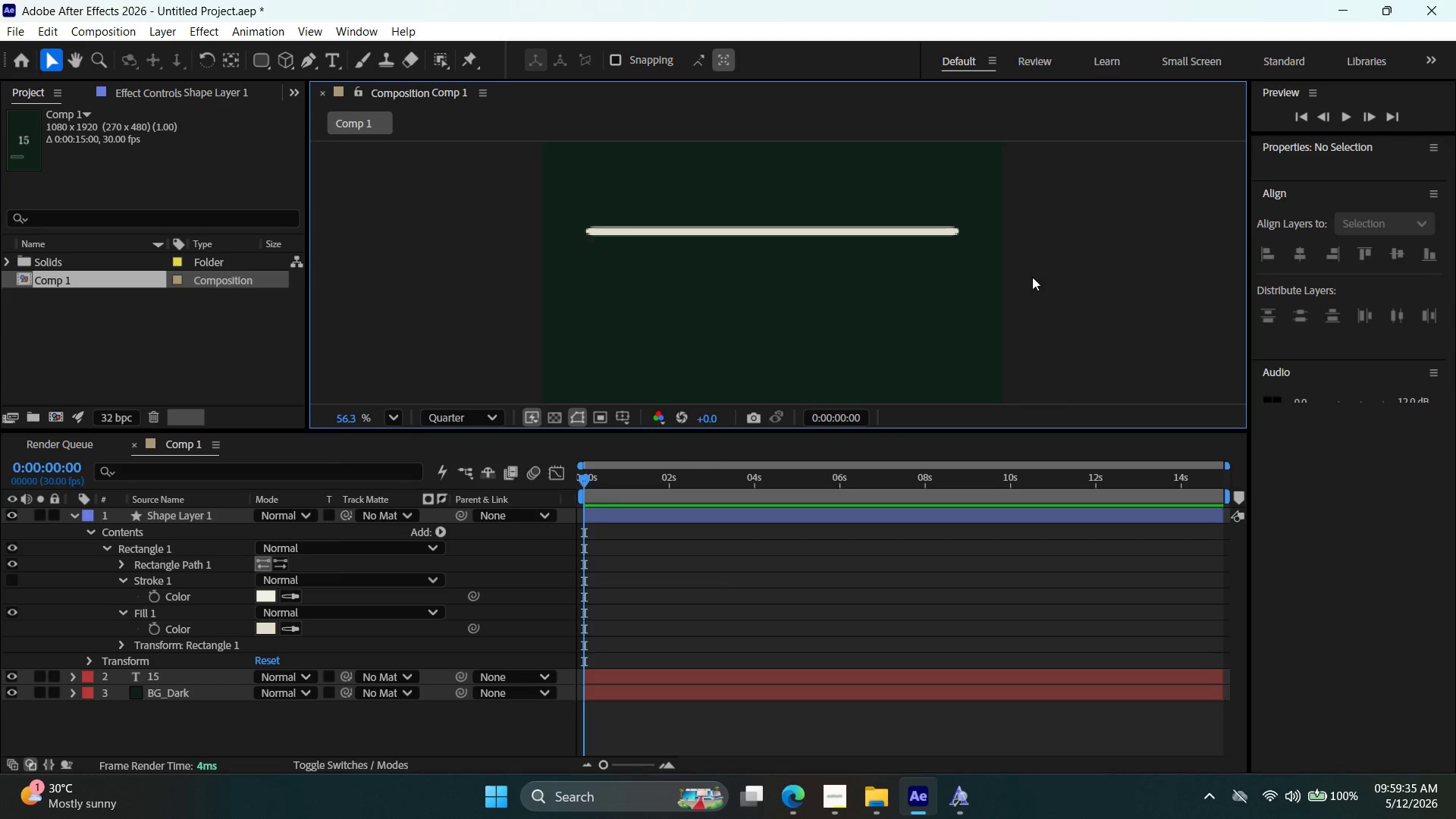 
key(Alt+AltLeft)
 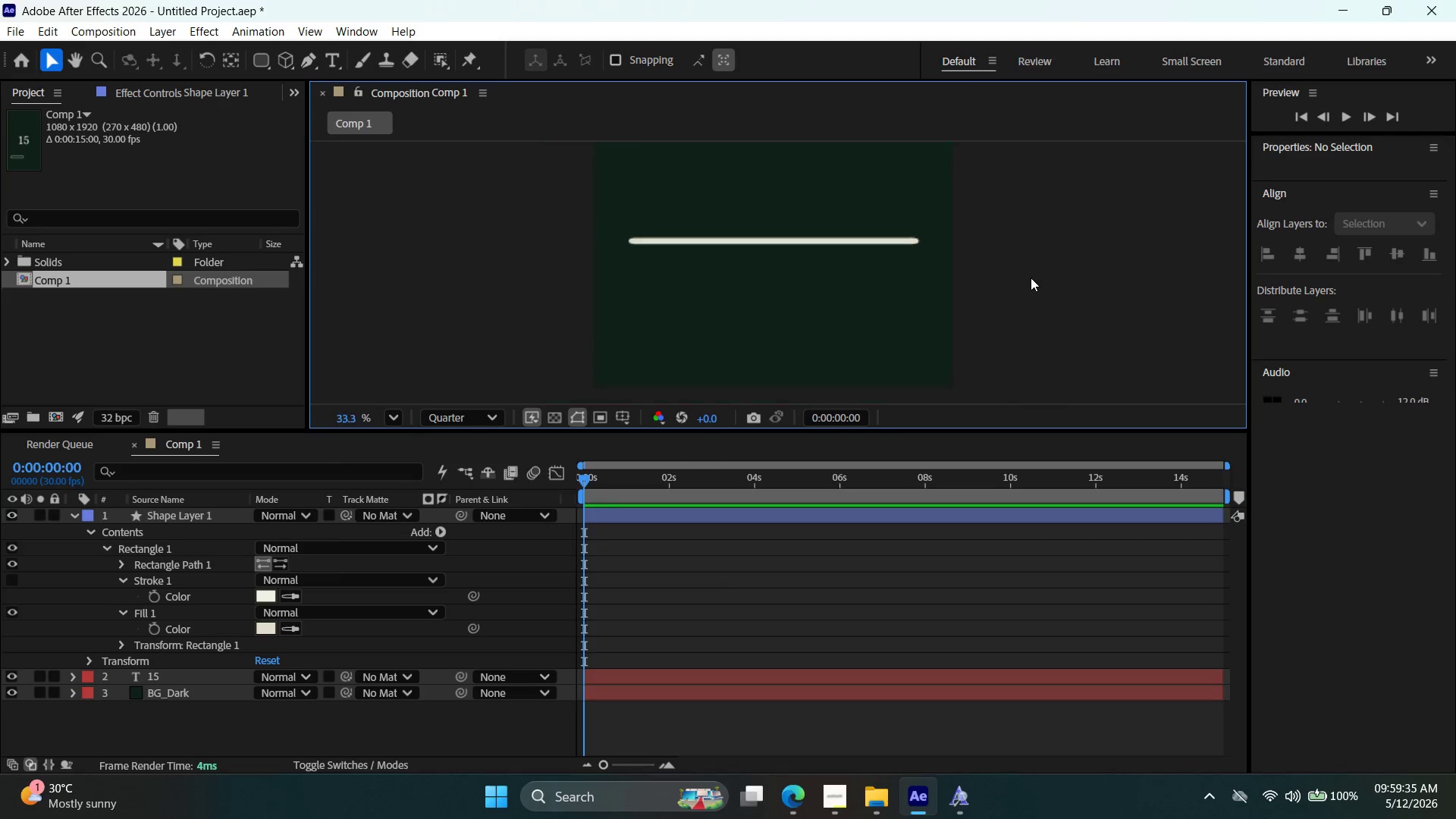 
key(Alt+AltLeft)
 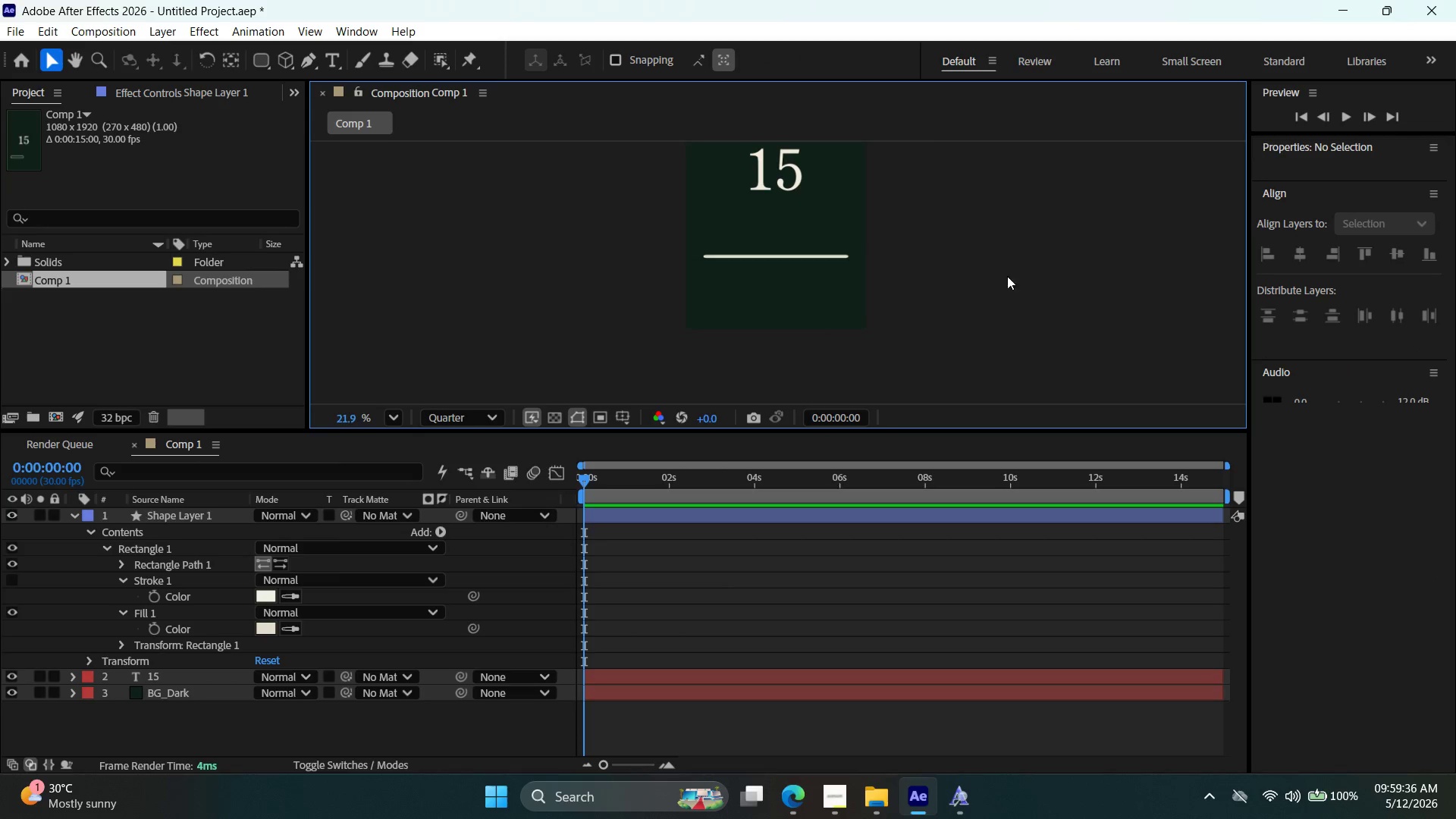 
hold_key(key=Space, duration=0.58)
 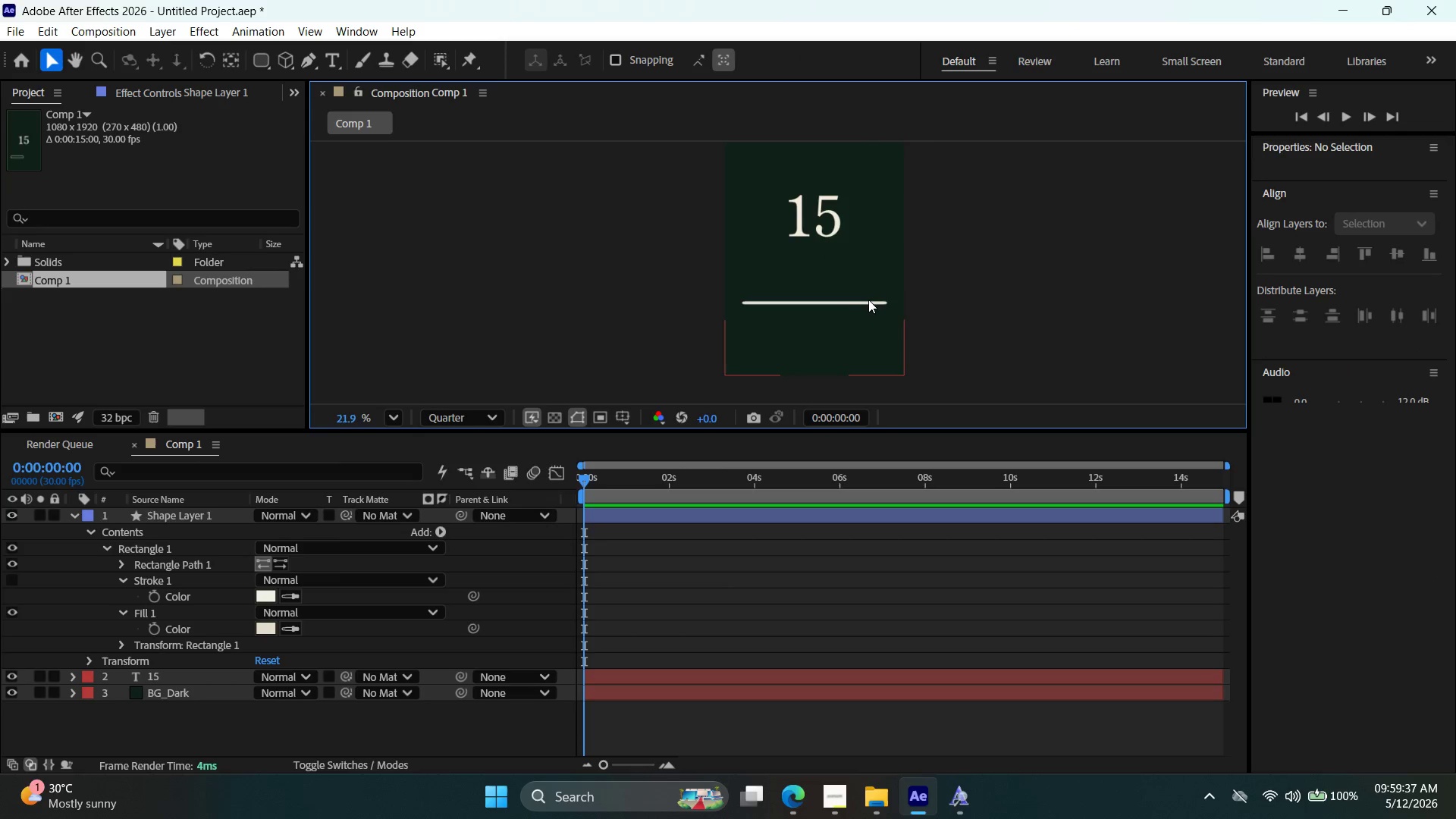 
scroll: coordinate [1028, 279], scroll_direction: down, amount: 7.0
 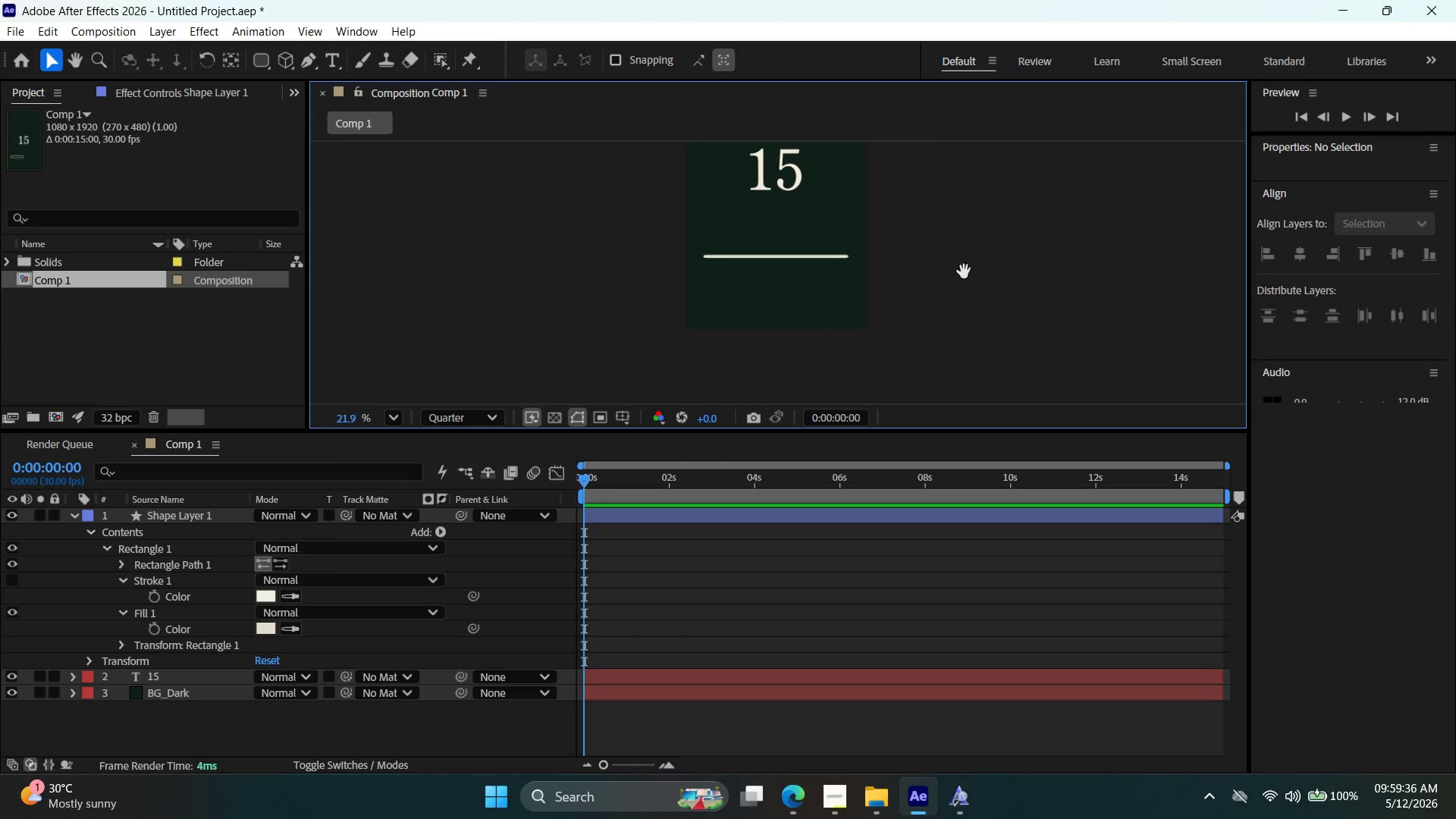 
left_click_drag(start_coordinate=[966, 274], to_coordinate=[1005, 320])
 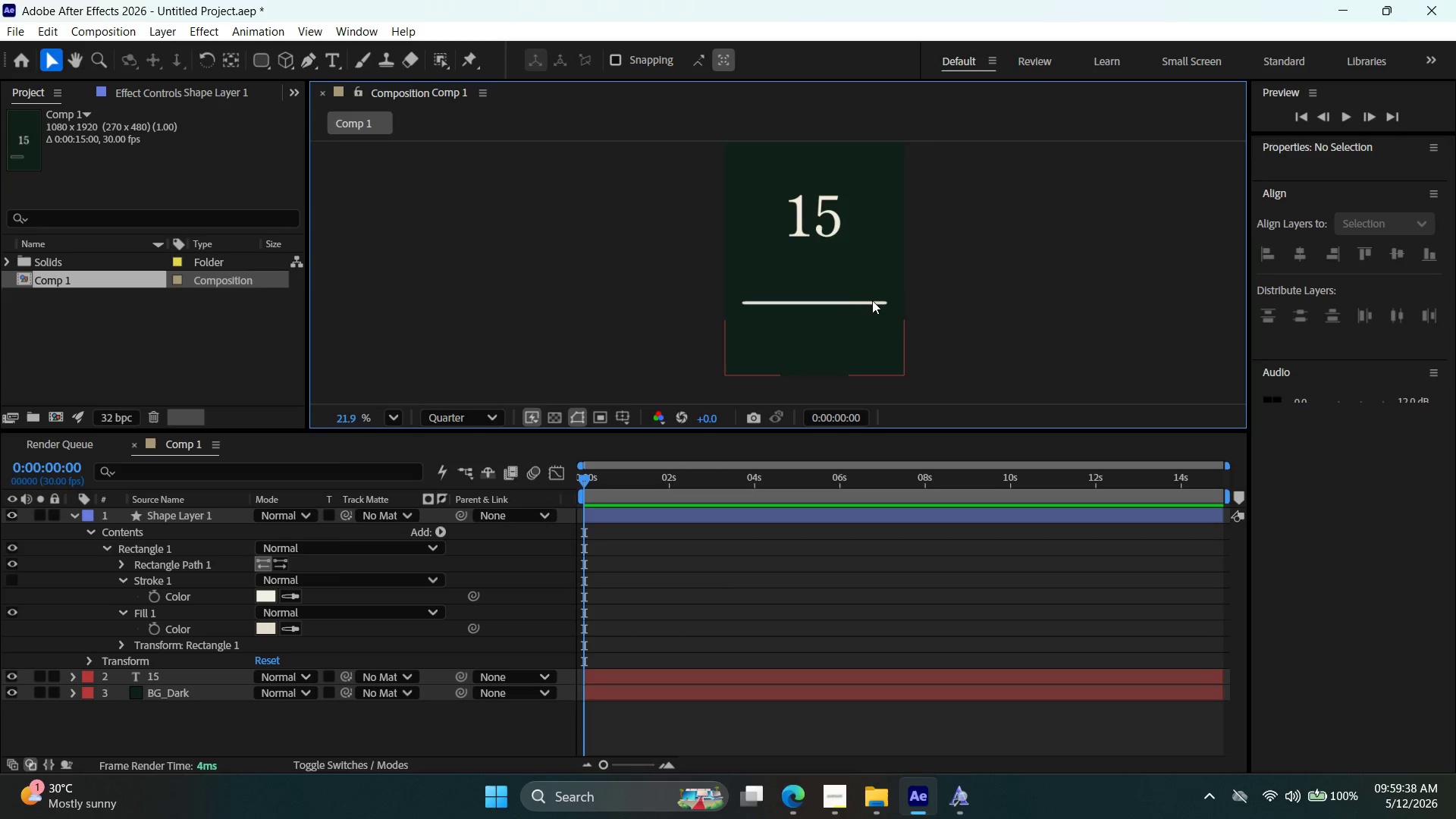 
left_click([873, 302])
 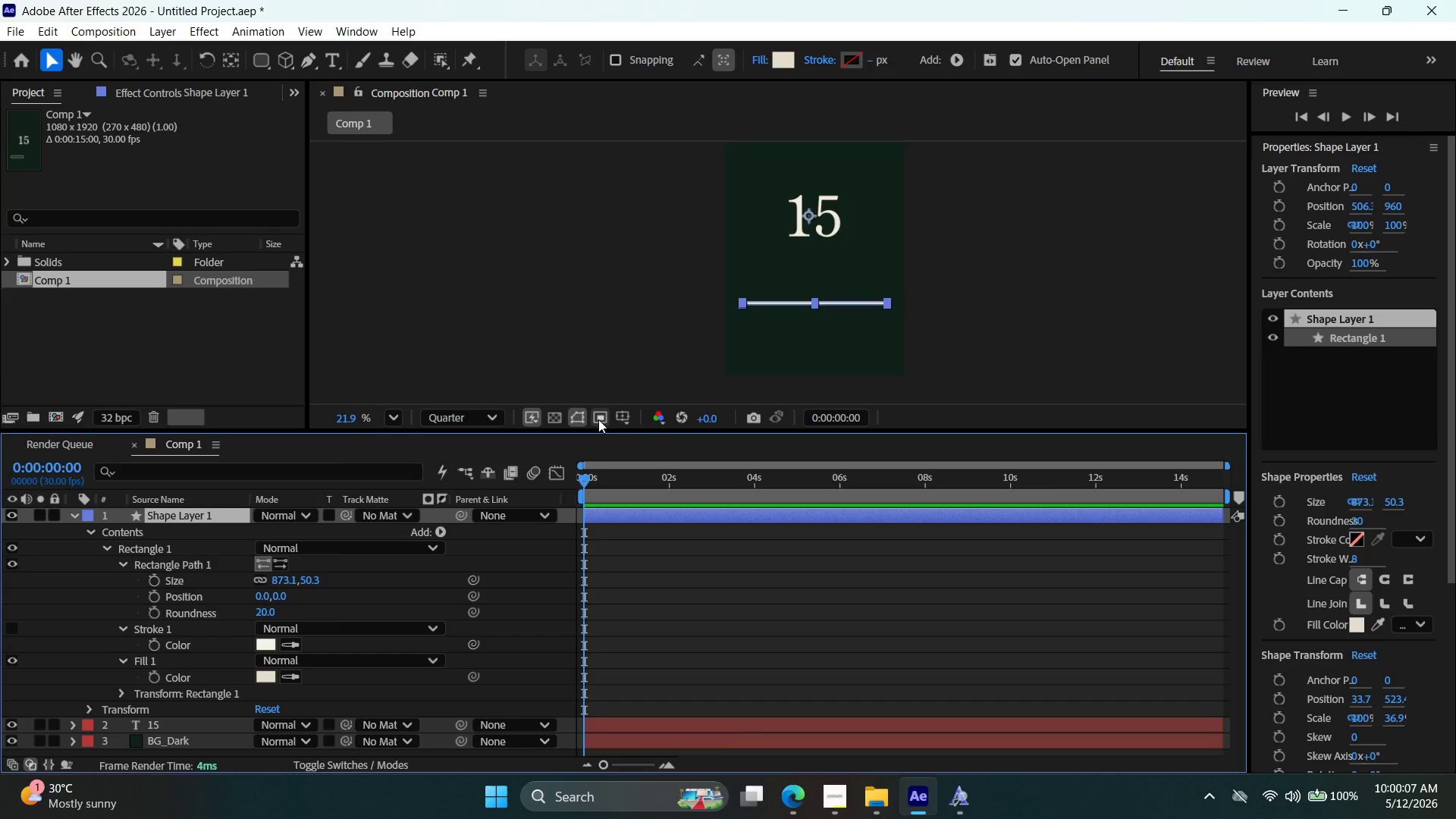 
wait(33.72)
 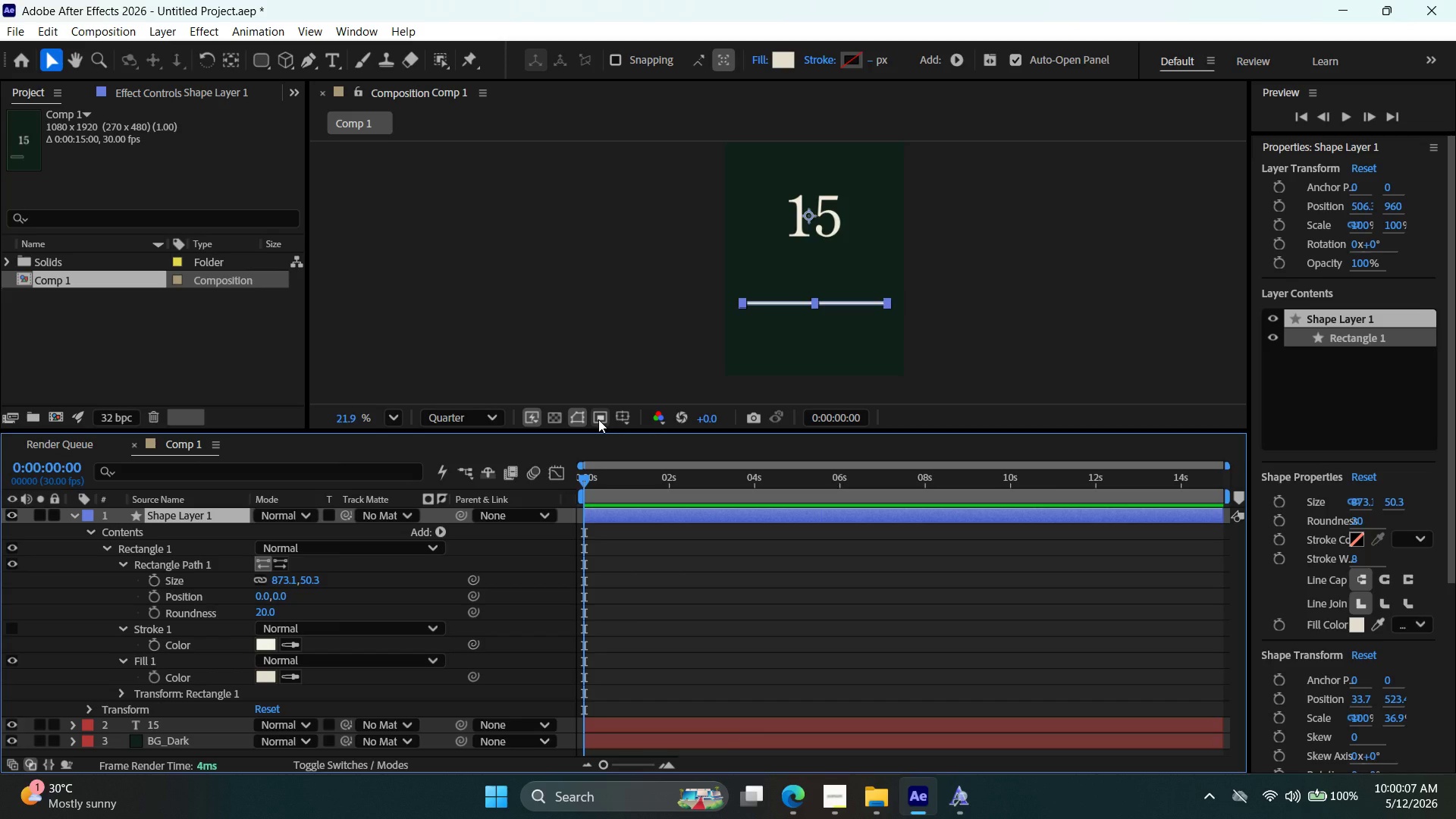 
key(Alt+AltLeft)
 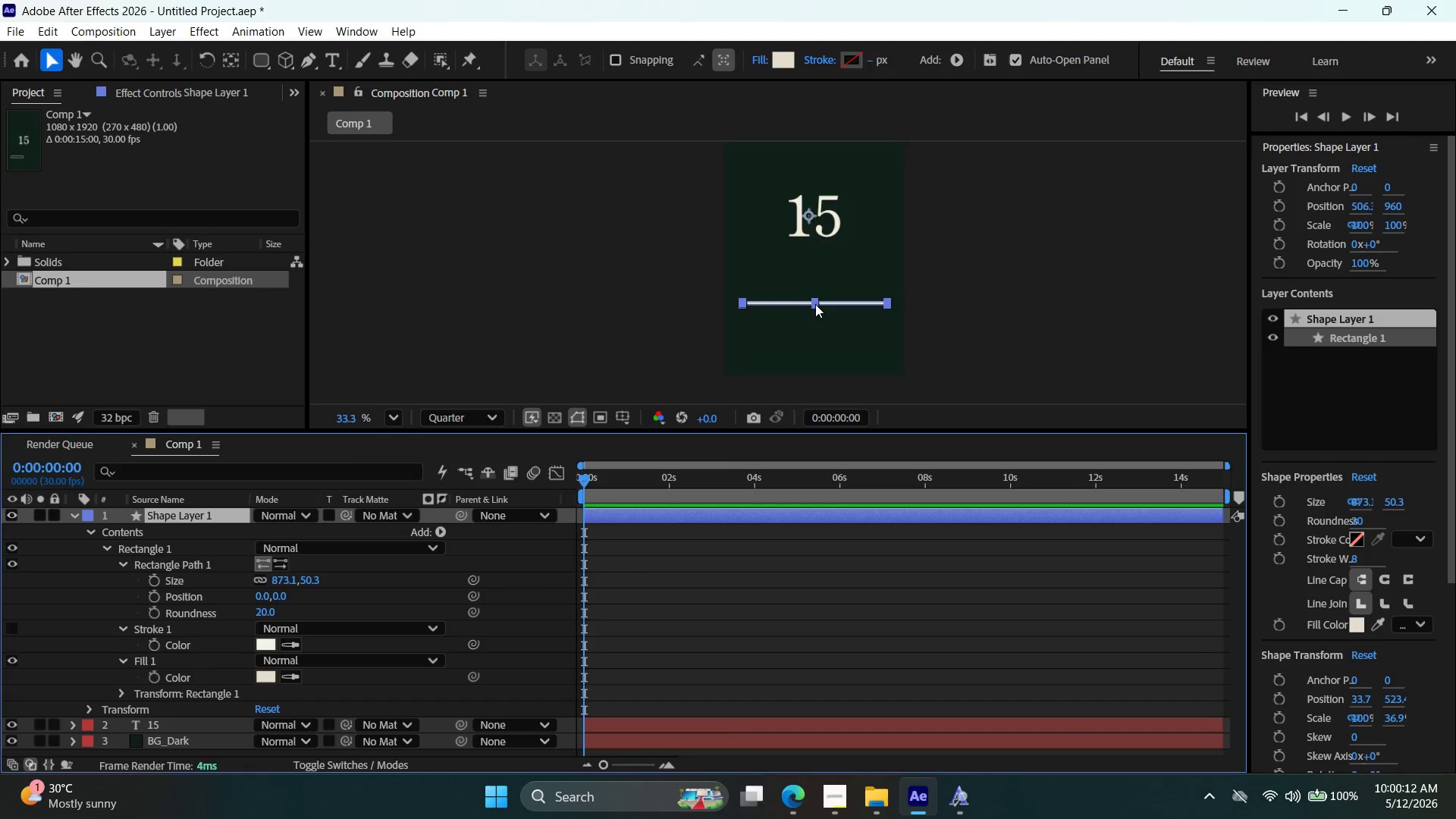 
scroll: coordinate [815, 304], scroll_direction: up, amount: 4.0
 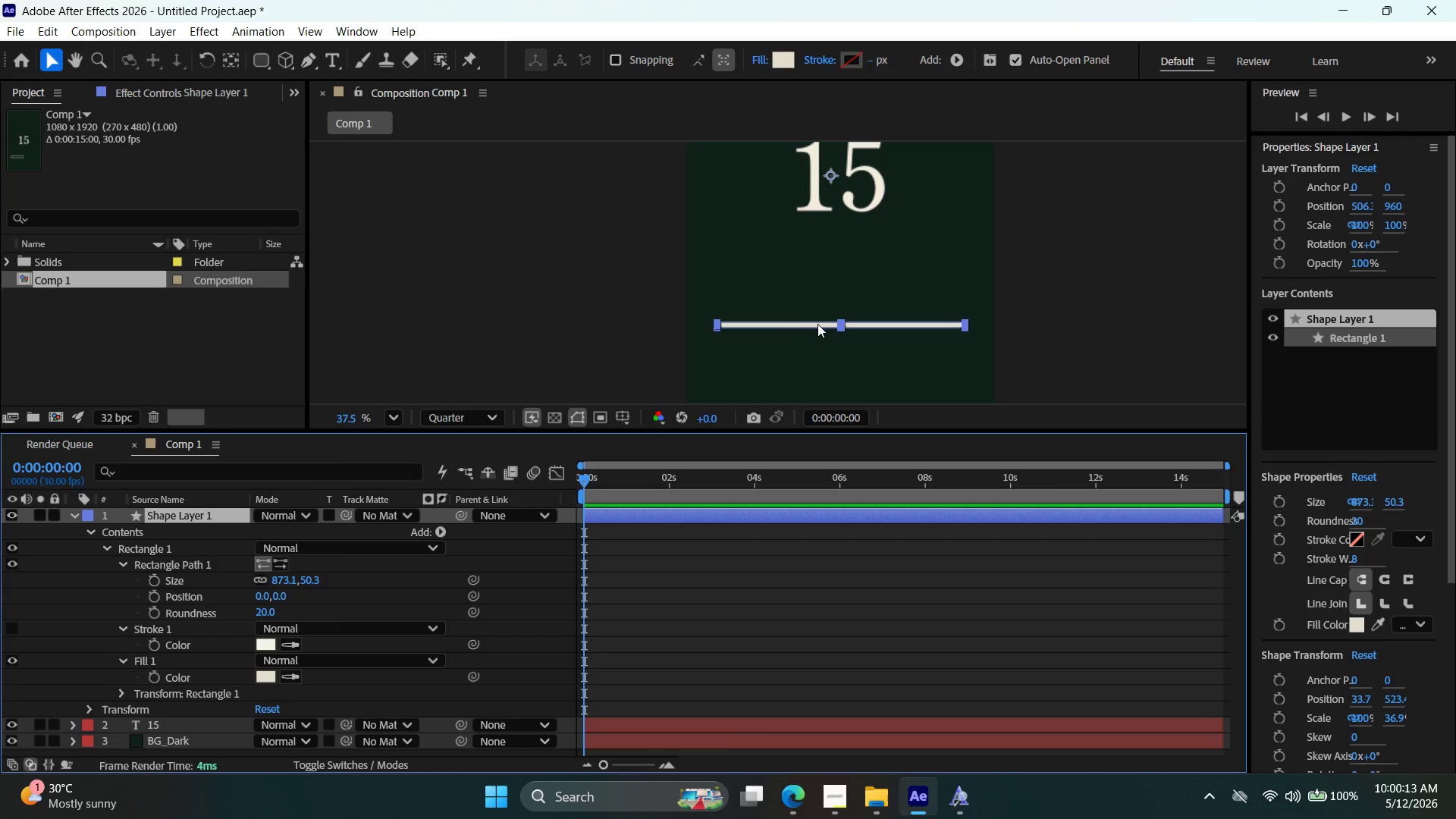 
key(Alt+AltLeft)
 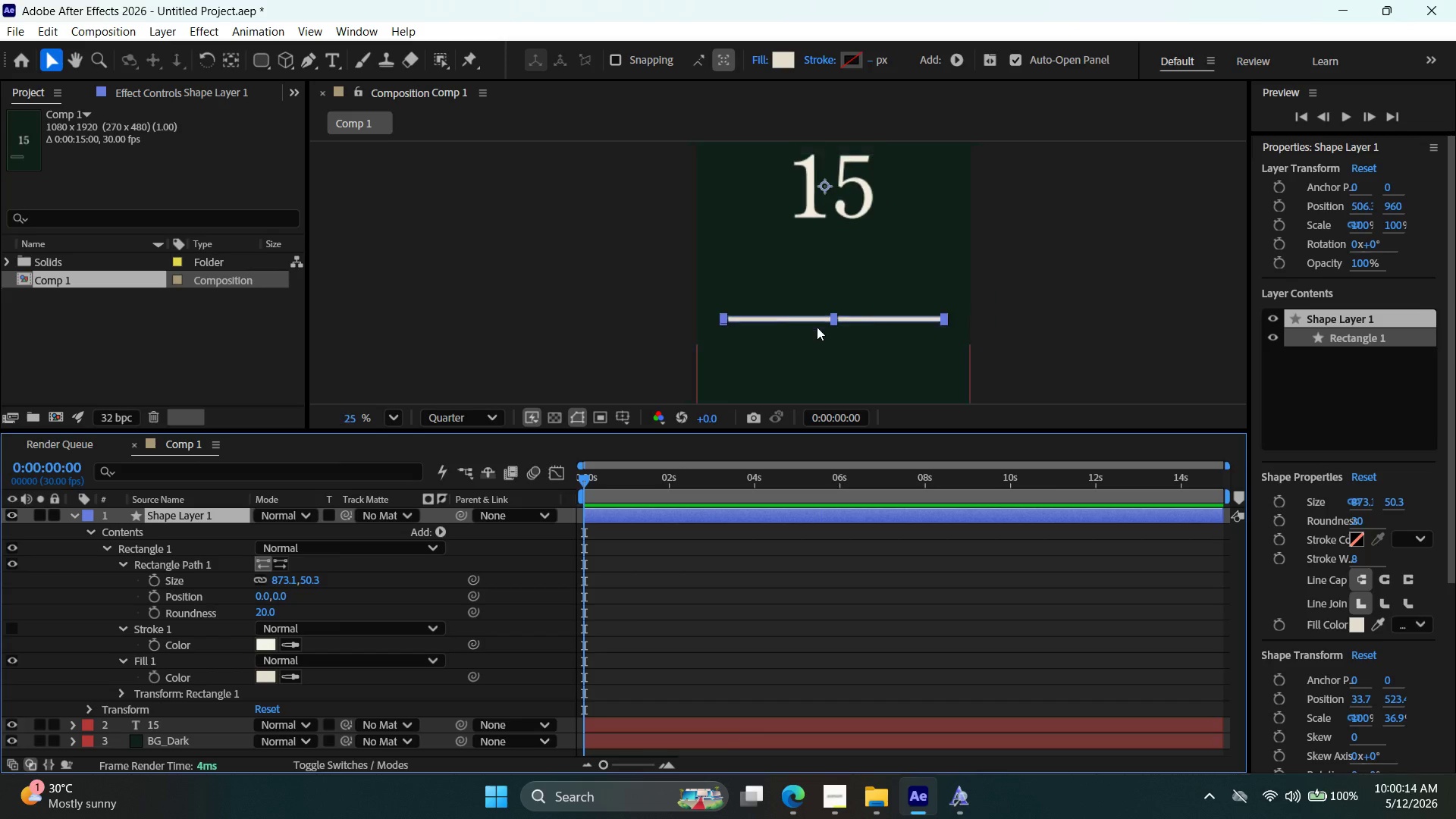 
scroll: coordinate [817, 326], scroll_direction: down, amount: 3.0
 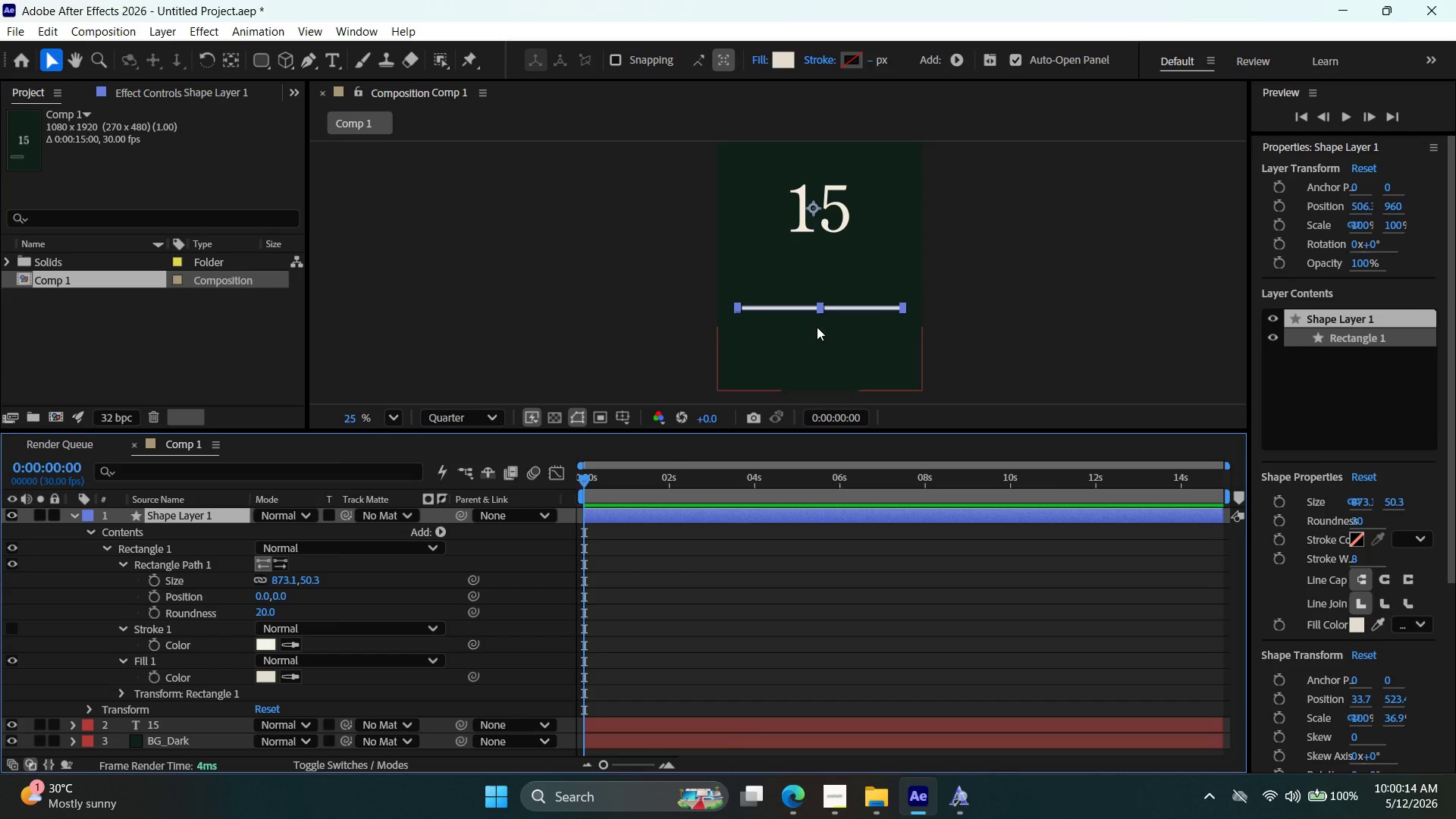 
key(Alt+AltLeft)
 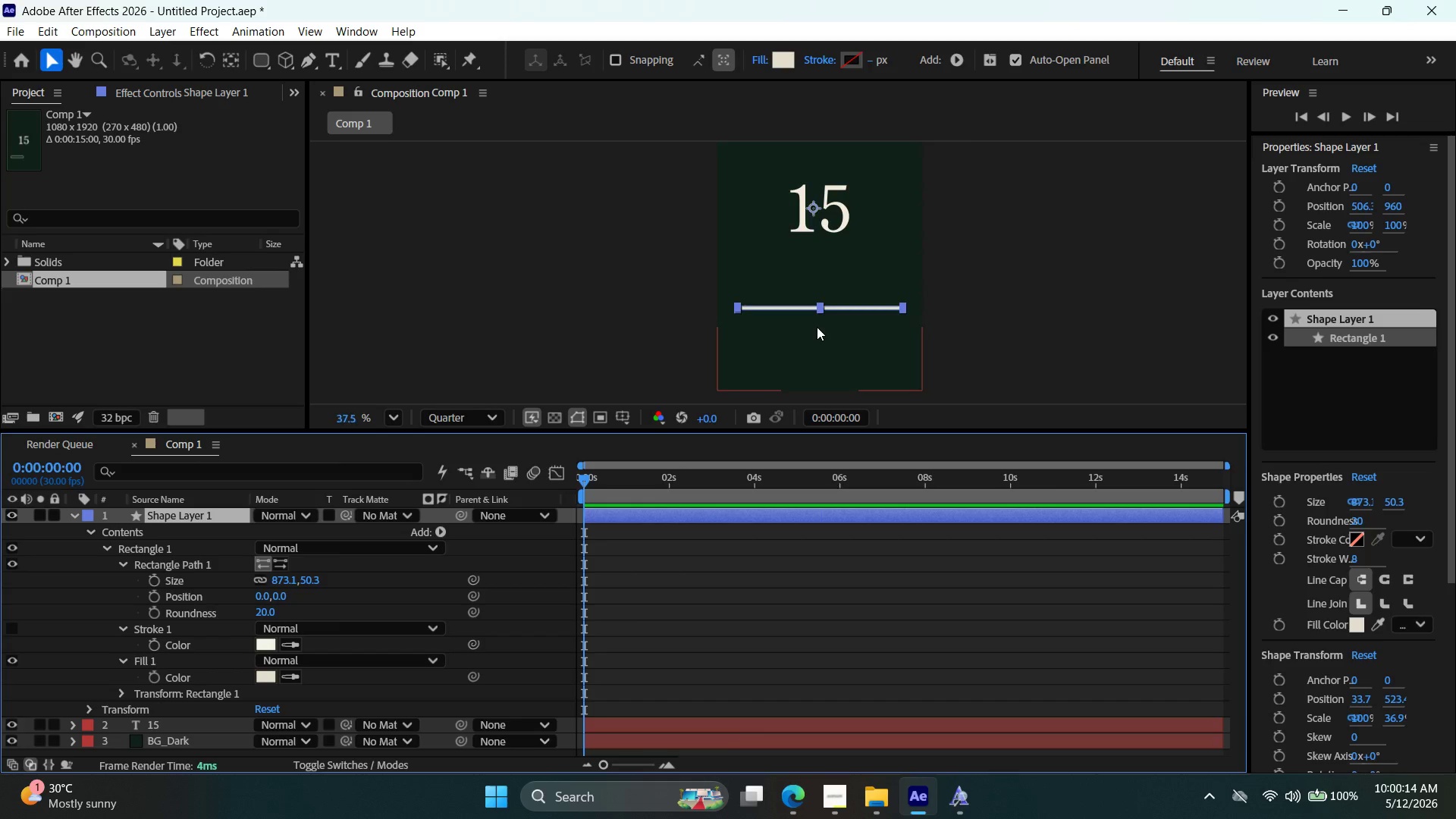 
key(Y)
 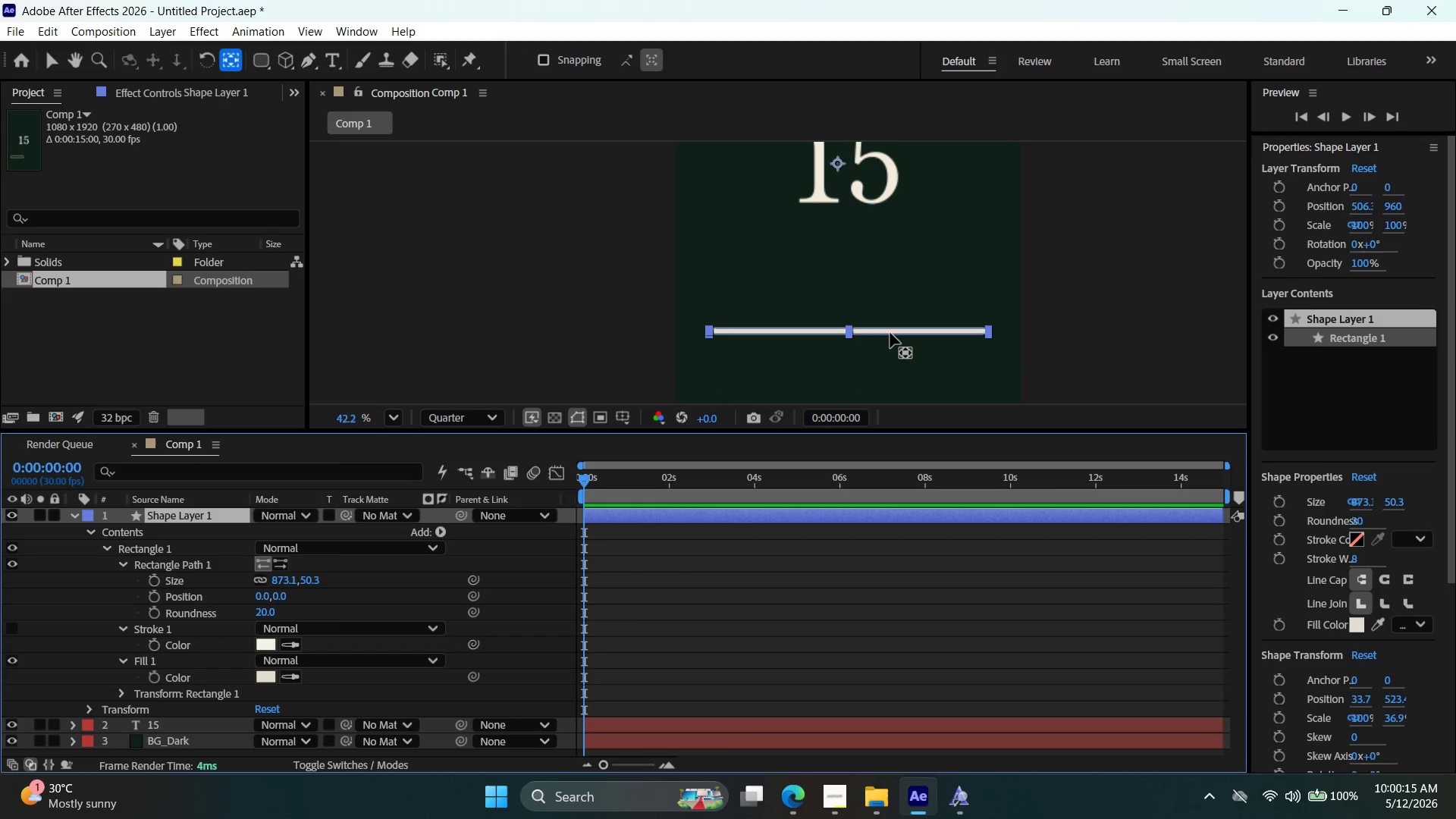 
scroll: coordinate [817, 327], scroll_direction: up, amount: 4.0
 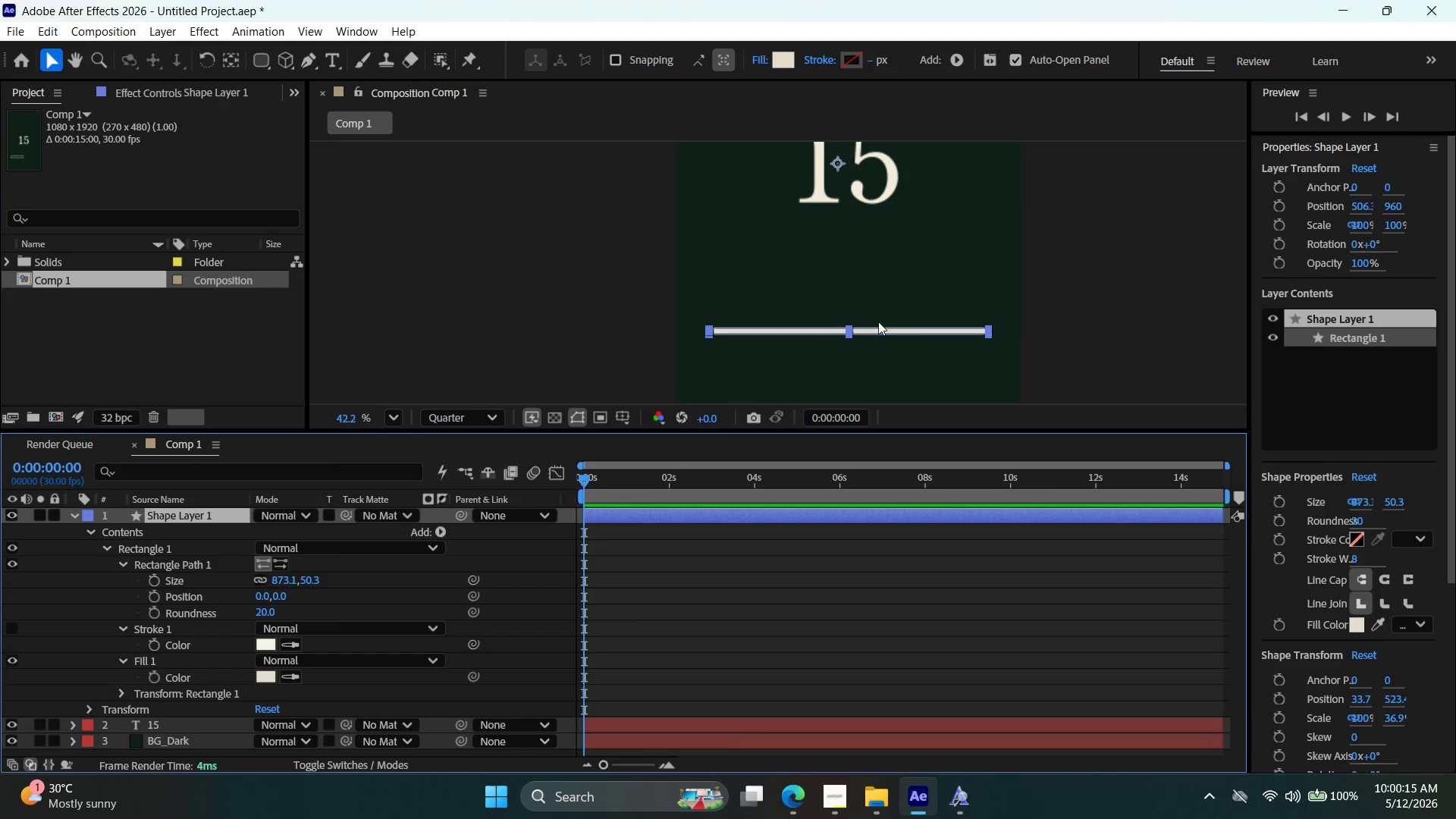 
key(Alt+AltLeft)
 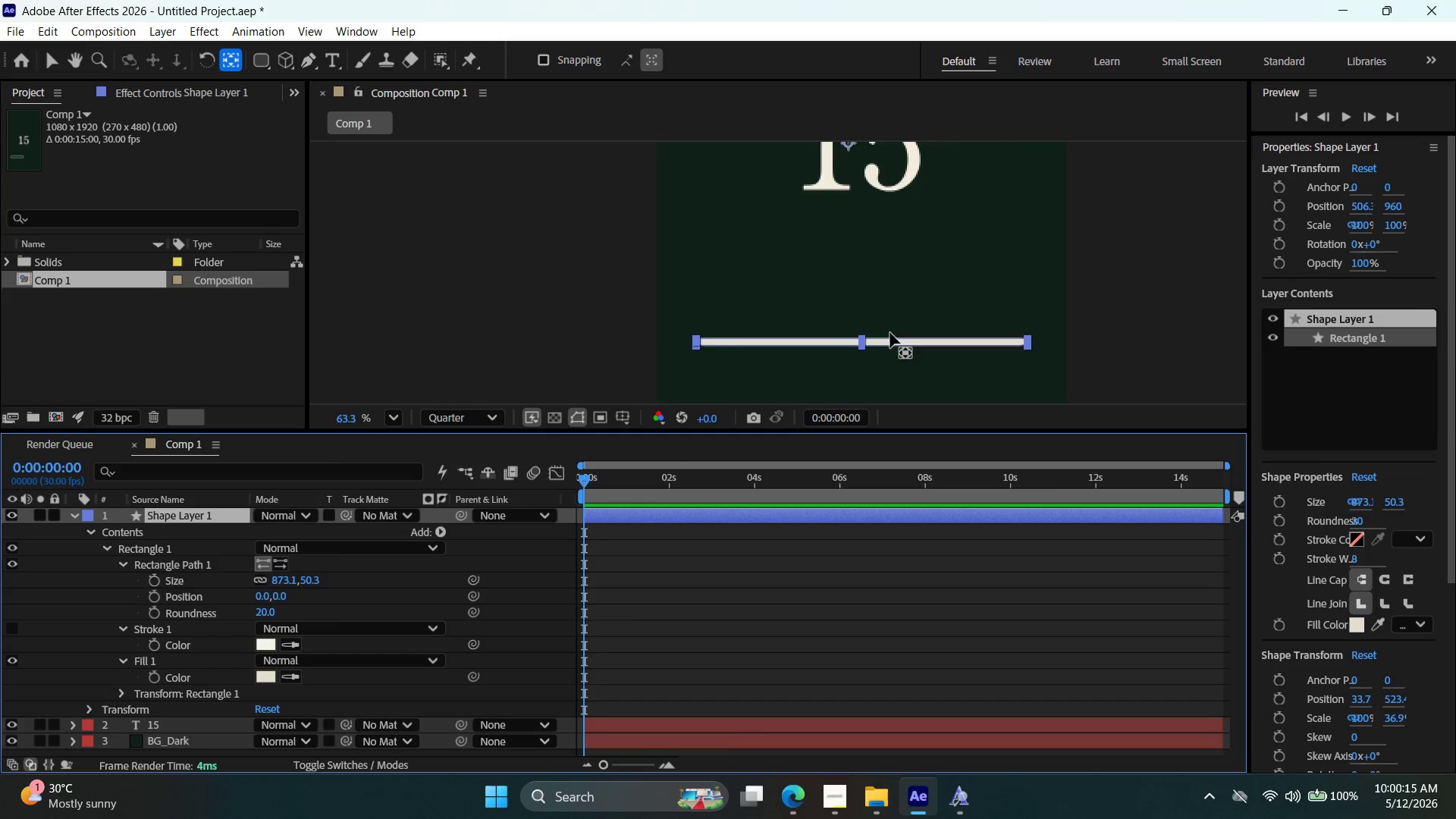 
scroll: coordinate [890, 333], scroll_direction: up, amount: 4.0
 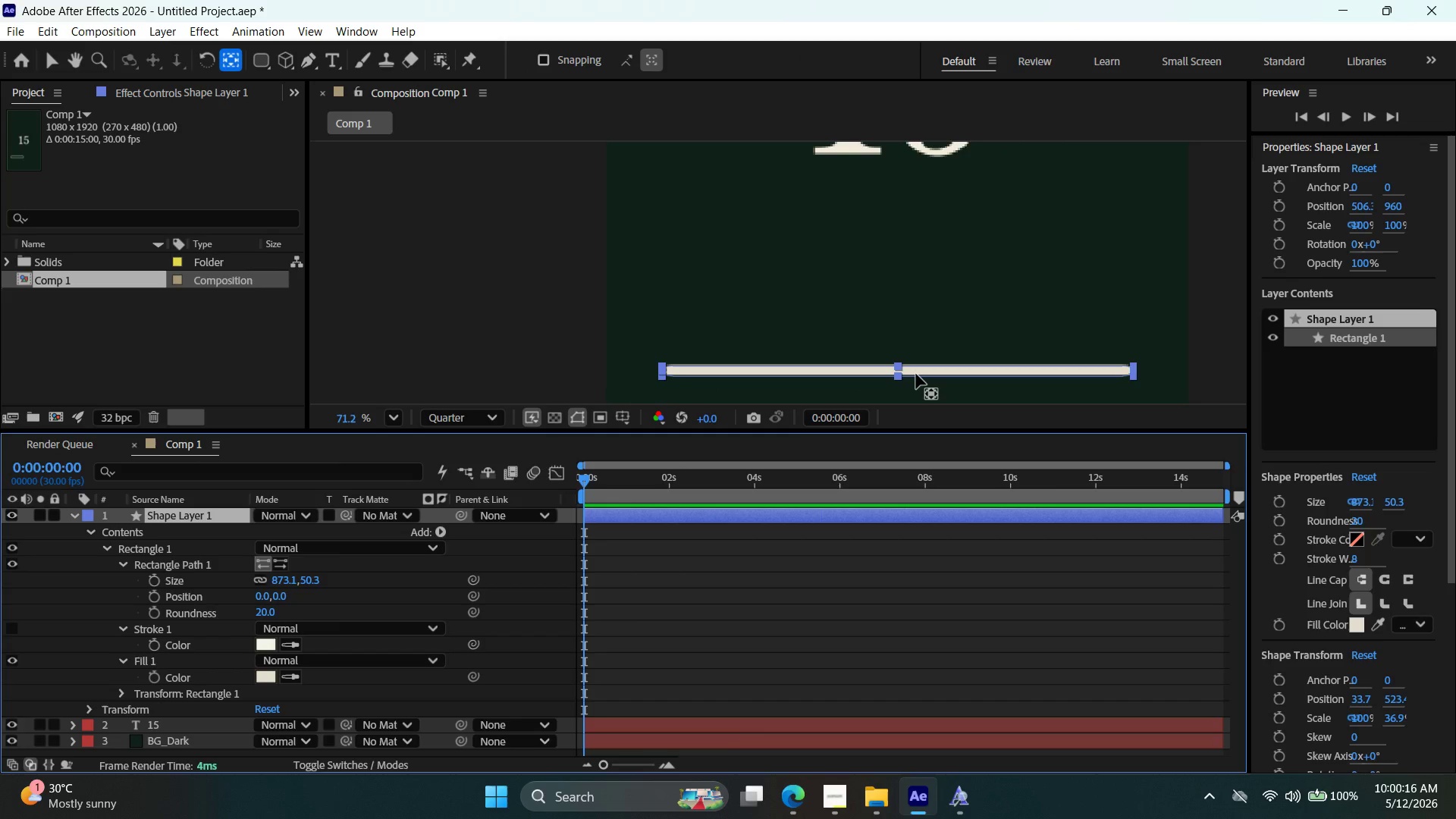 
left_click([916, 374])
 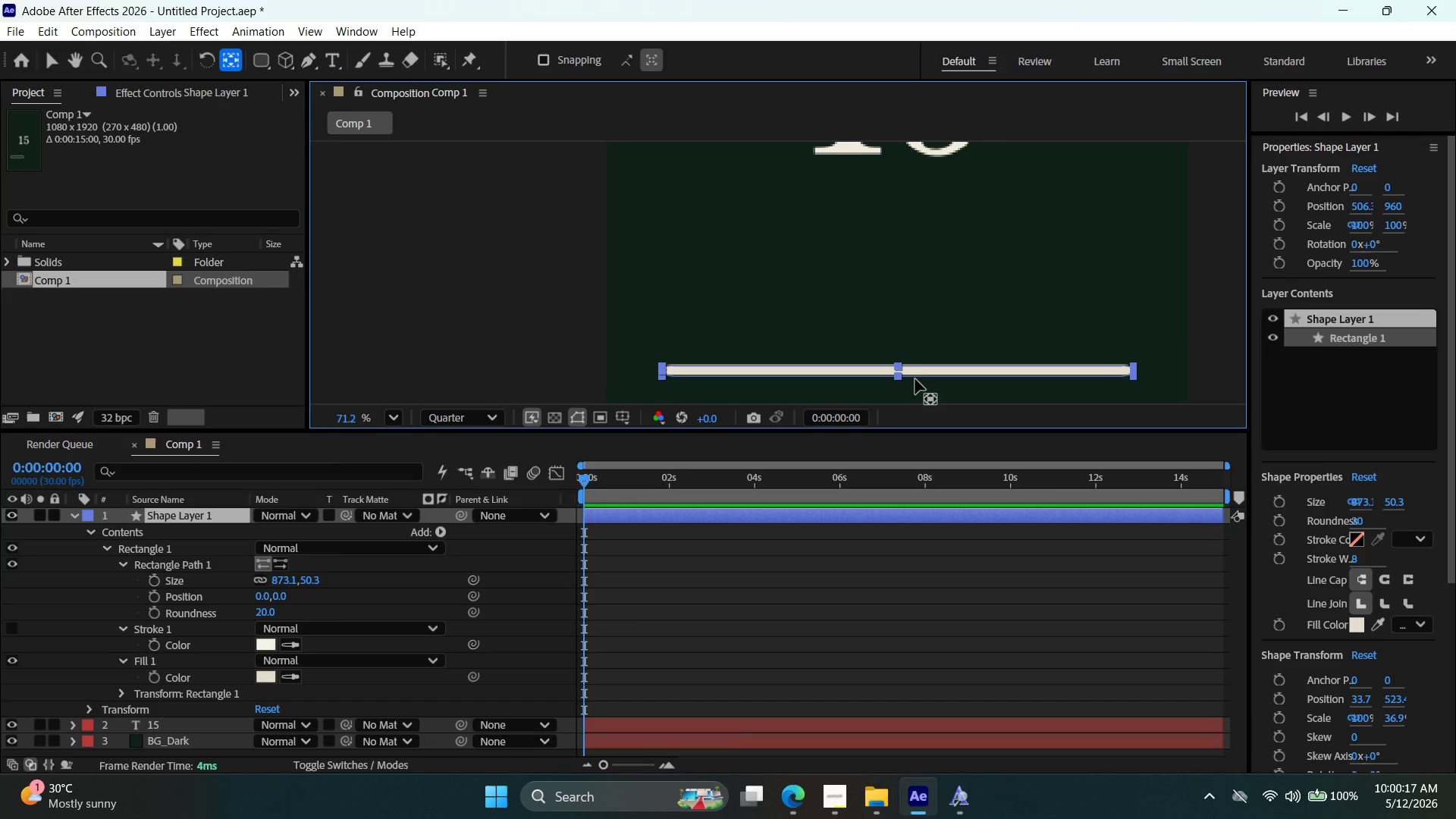 
hold_key(key=AltLeft, duration=0.64)
scroll: coordinate [913, 369], scroll_direction: down, amount: 7.0
 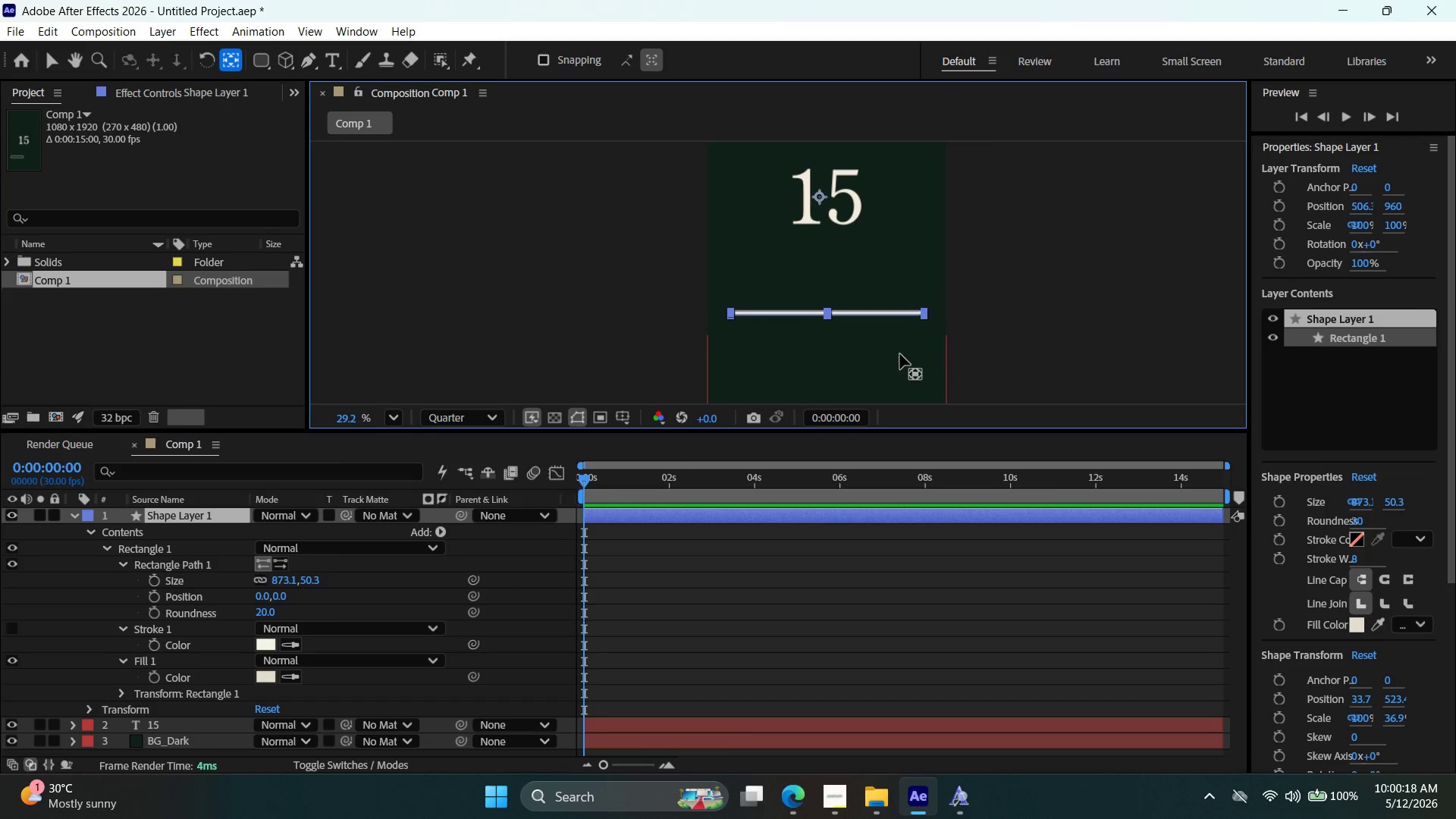 
key(Alt+AltLeft)
 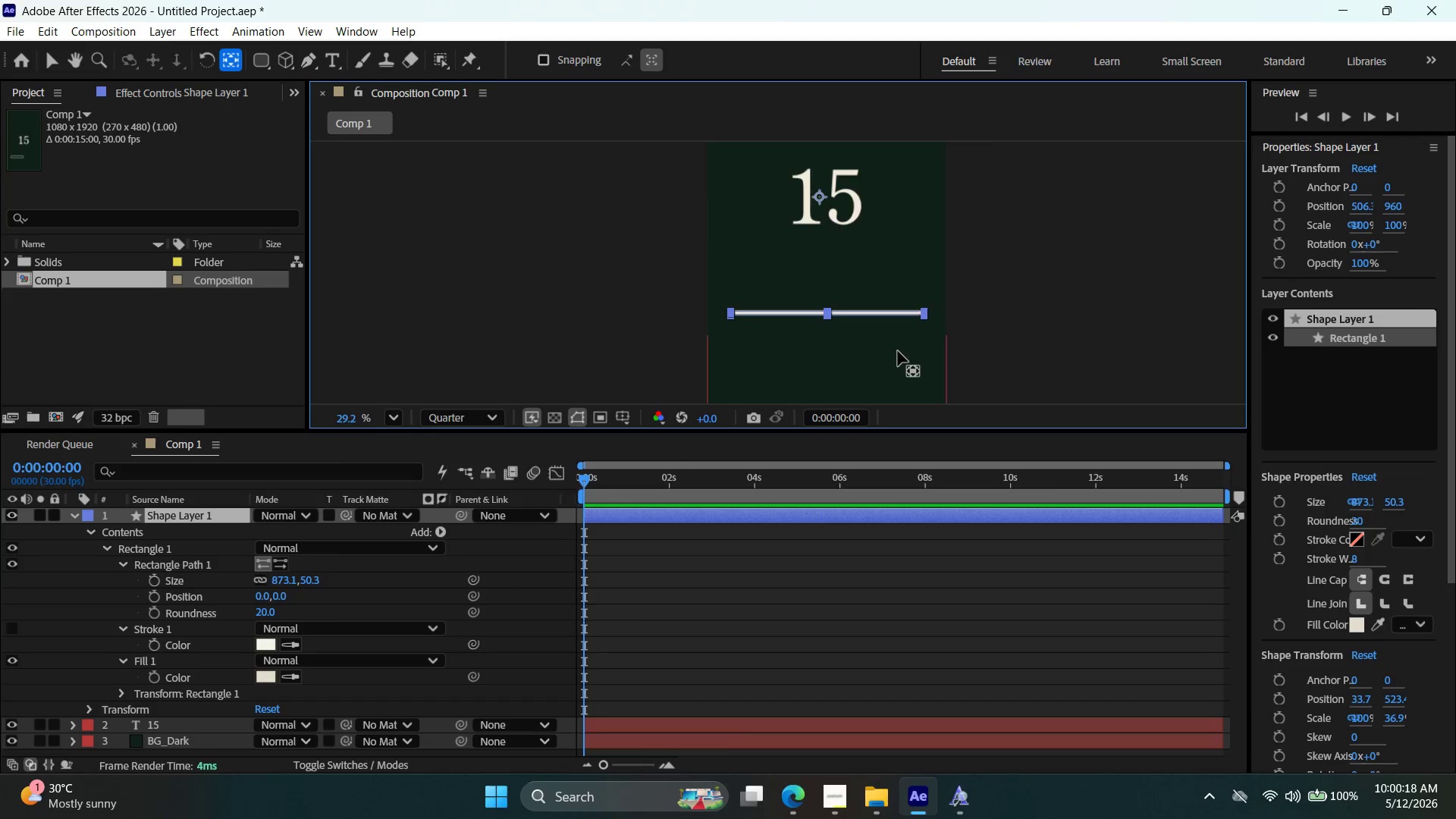 
scroll: coordinate [898, 351], scroll_direction: up, amount: 2.0
 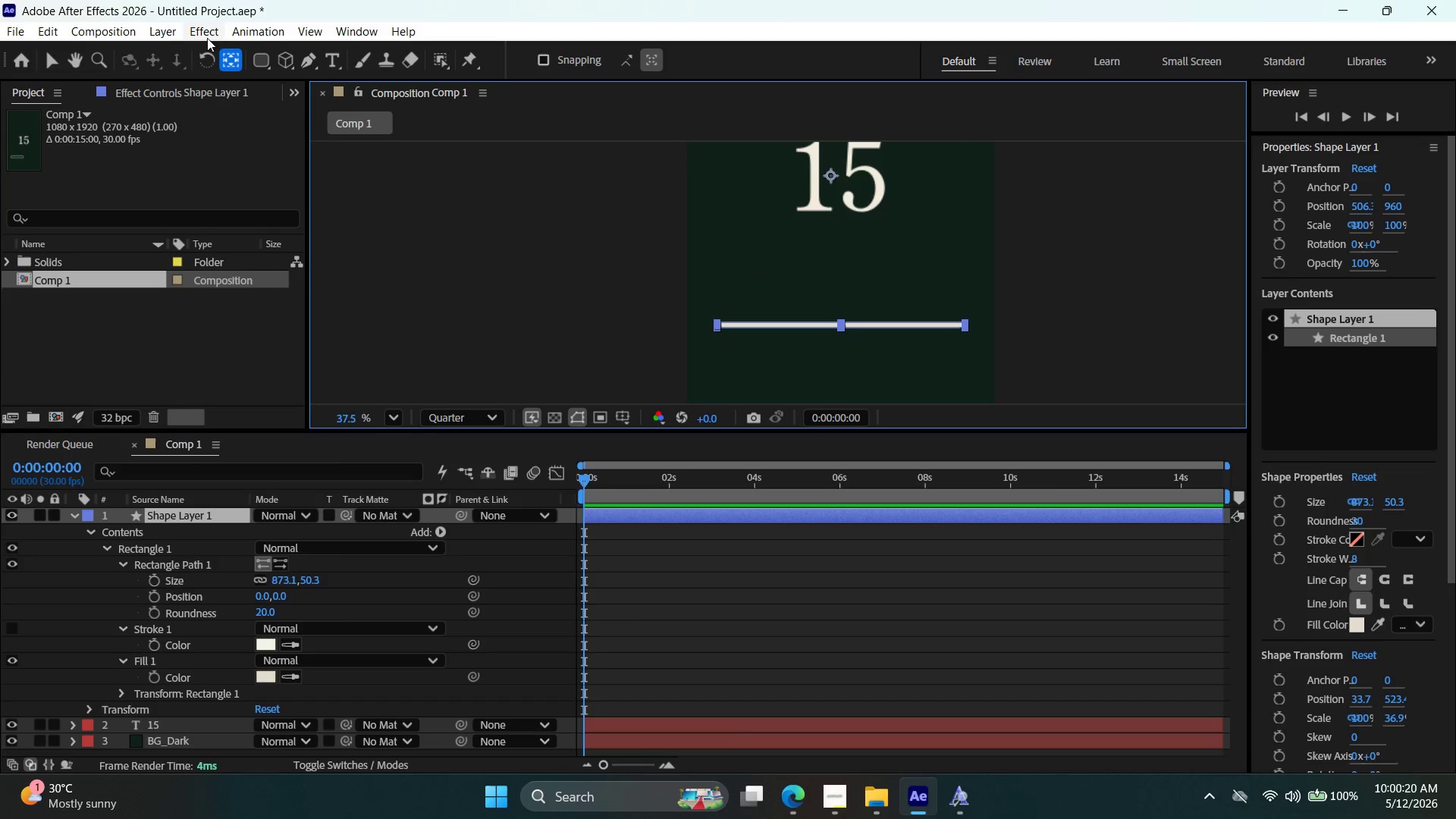 
left_click([162, 27])
 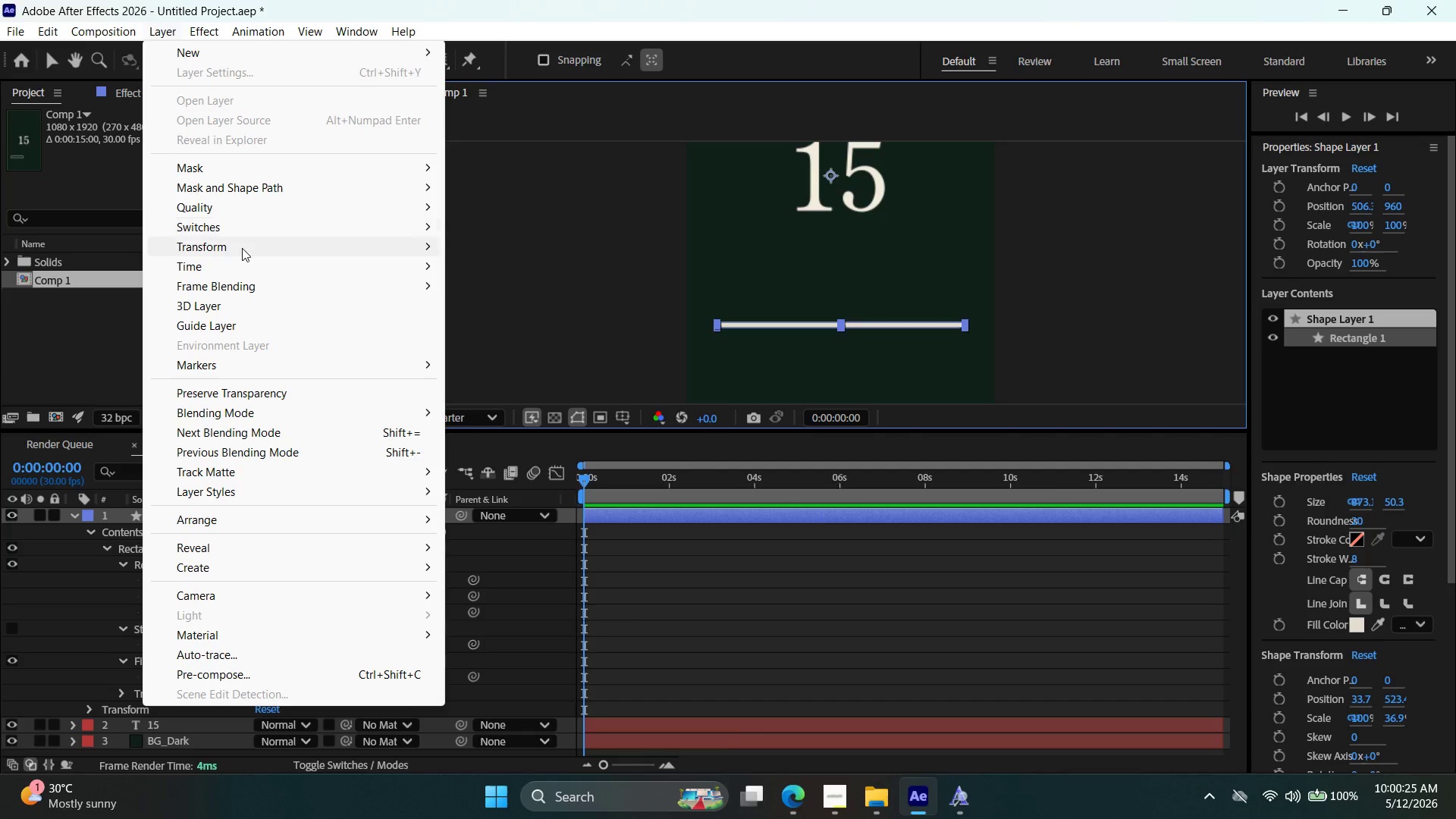 
wait(6.28)
 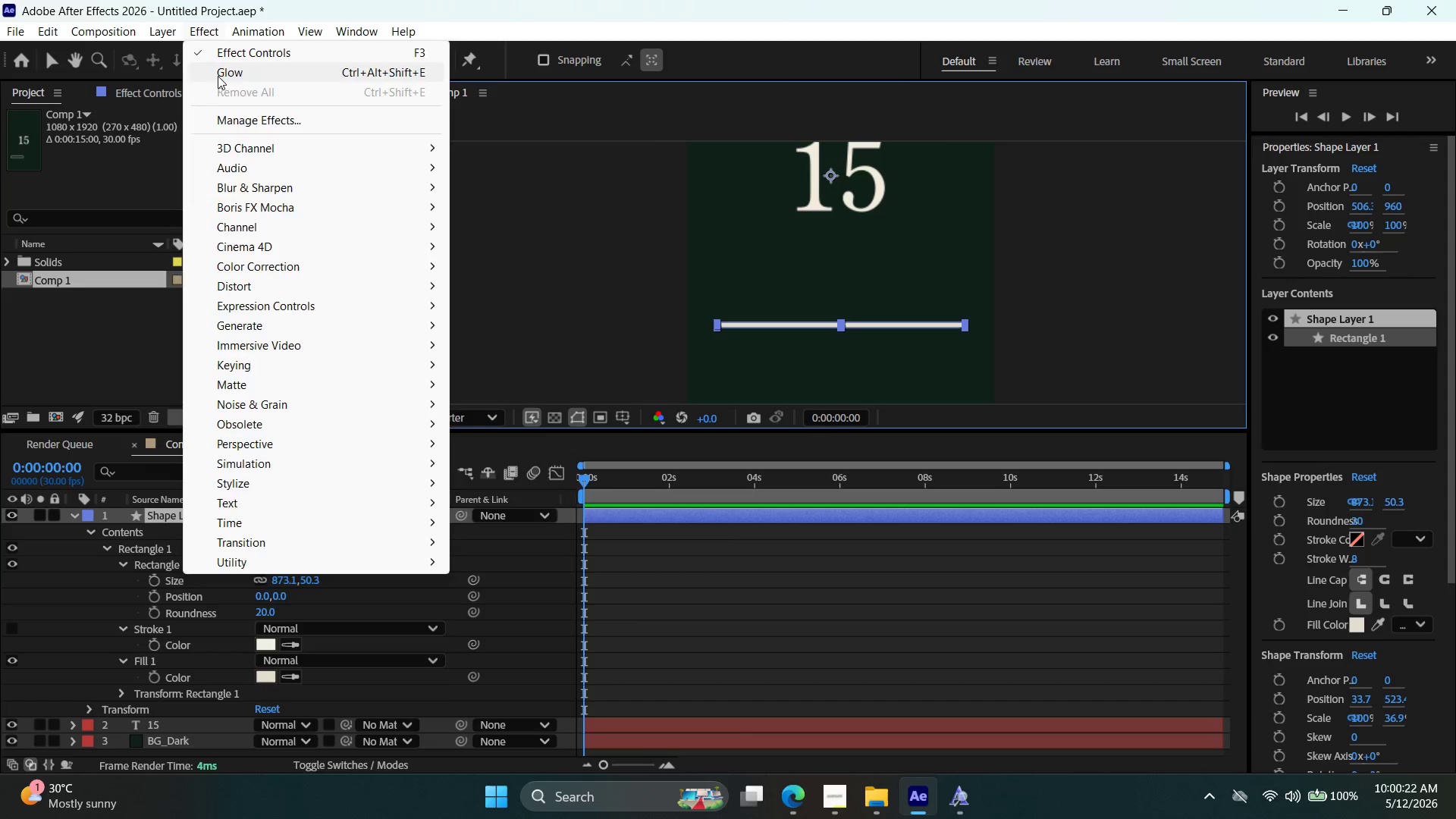 
left_click([579, 457])
 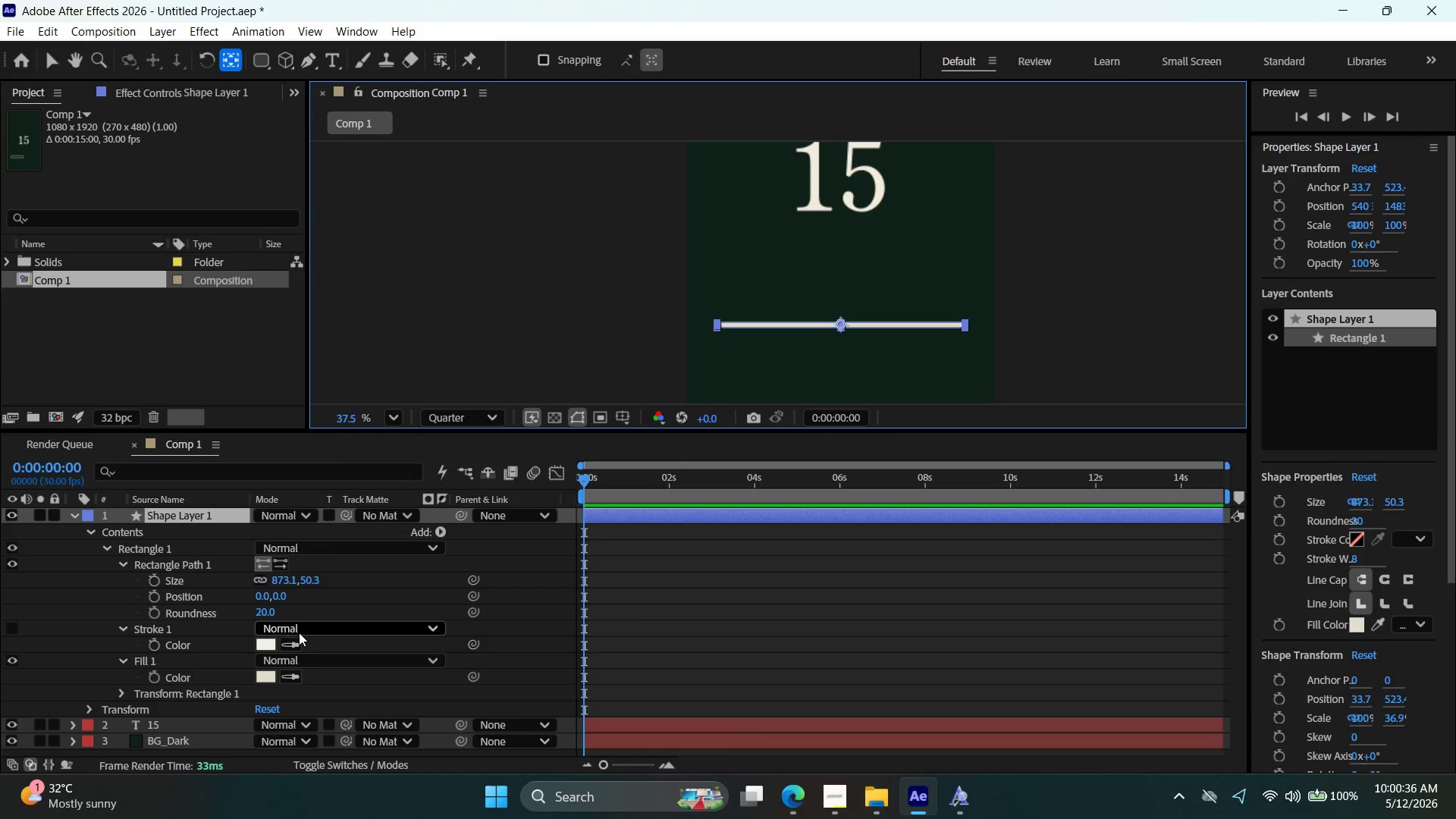 
wait(14.52)
 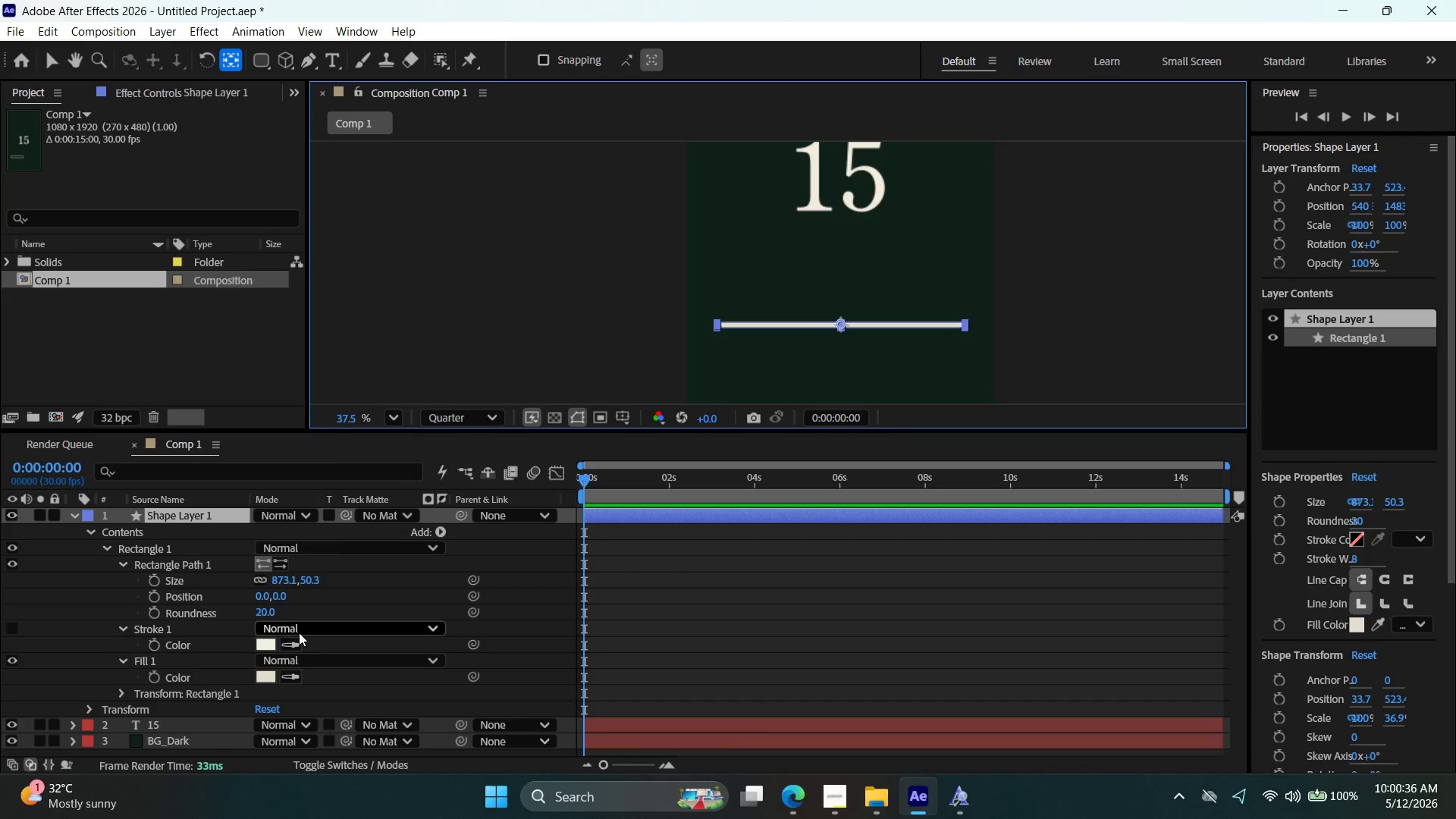 
hold_key(key=AltLeft, duration=0.94)
 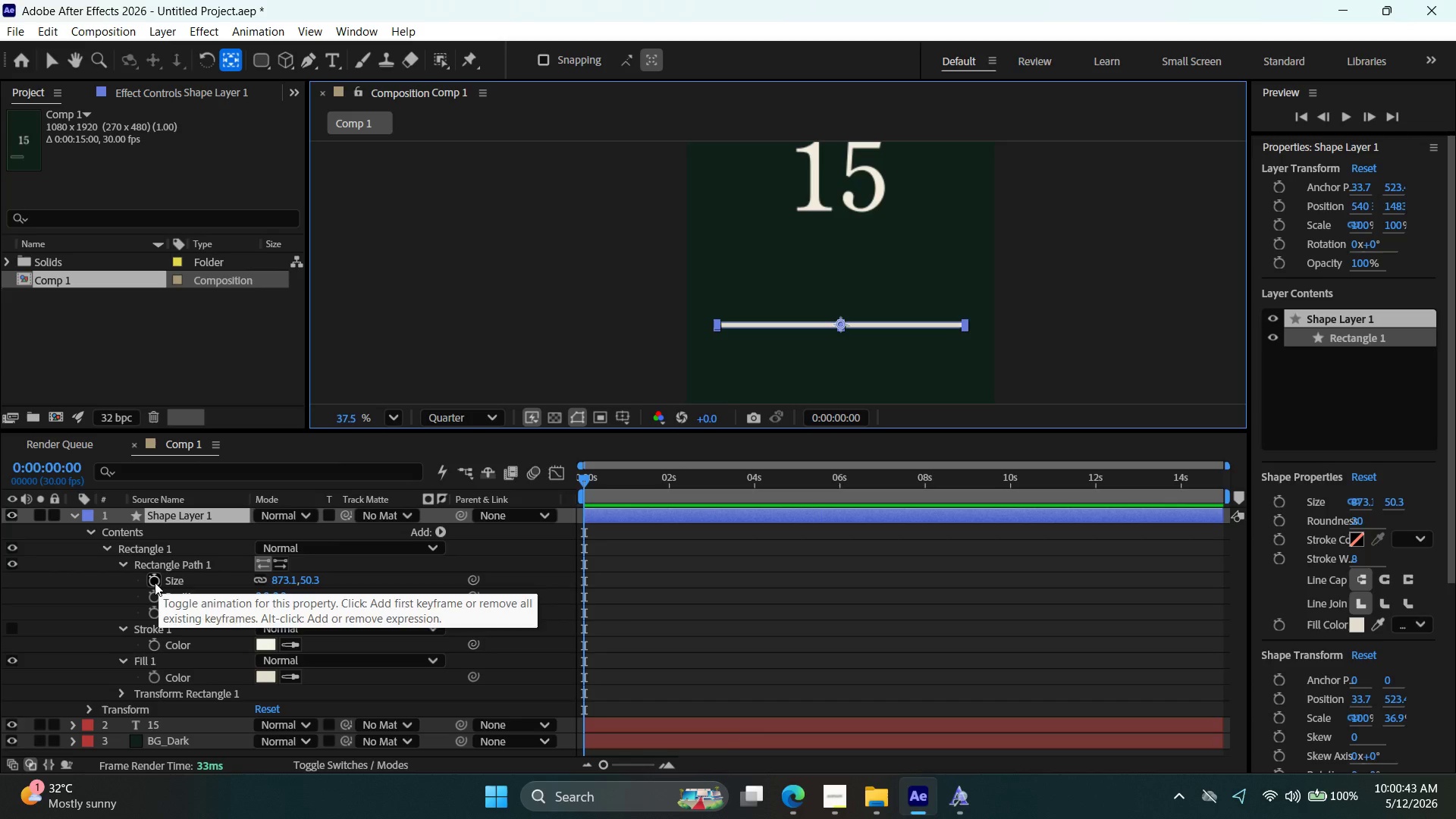 
left_click([155, 582])
 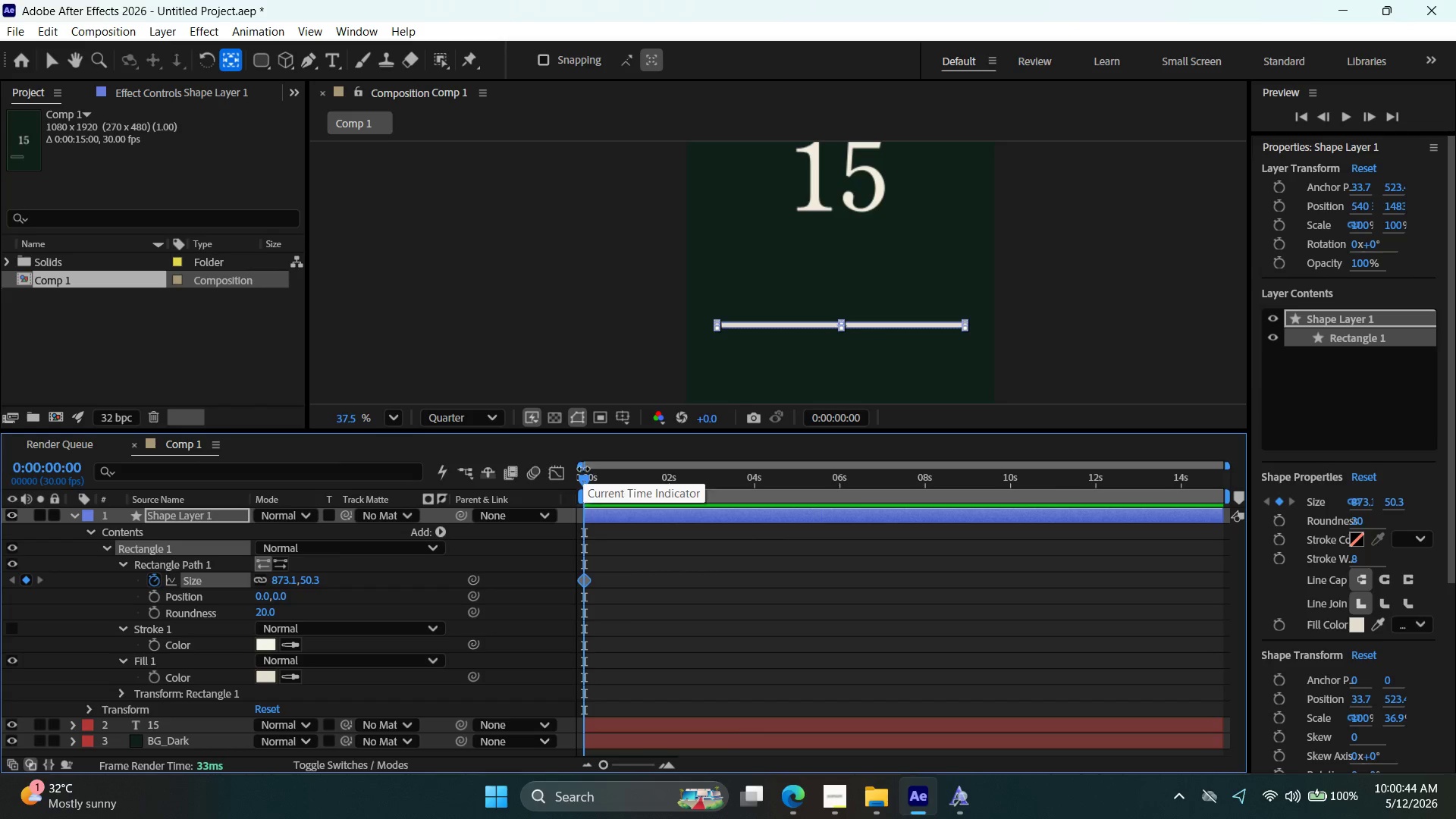 
left_click_drag(start_coordinate=[590, 482], to_coordinate=[1357, 509])
 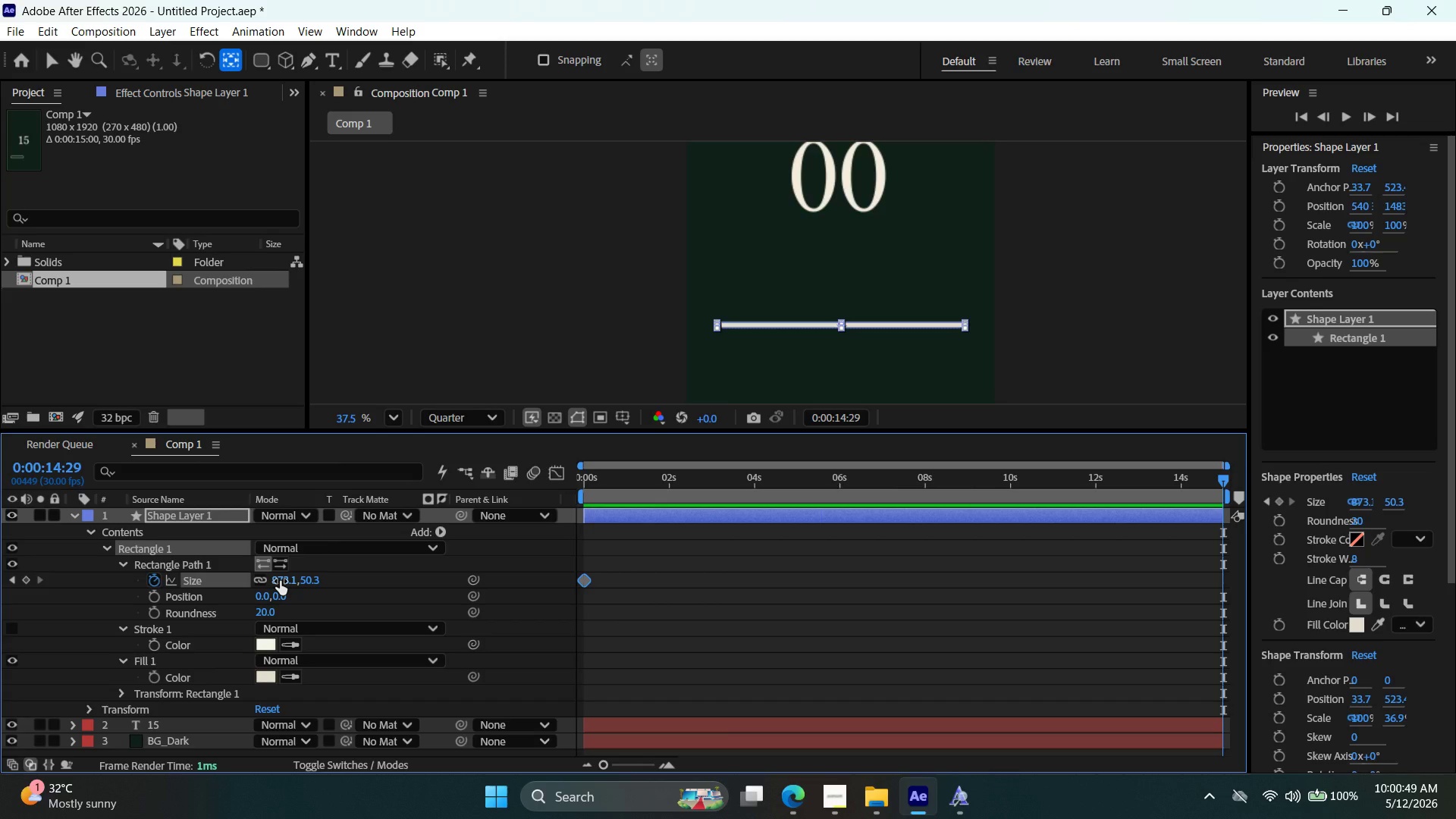 
wait(5.02)
 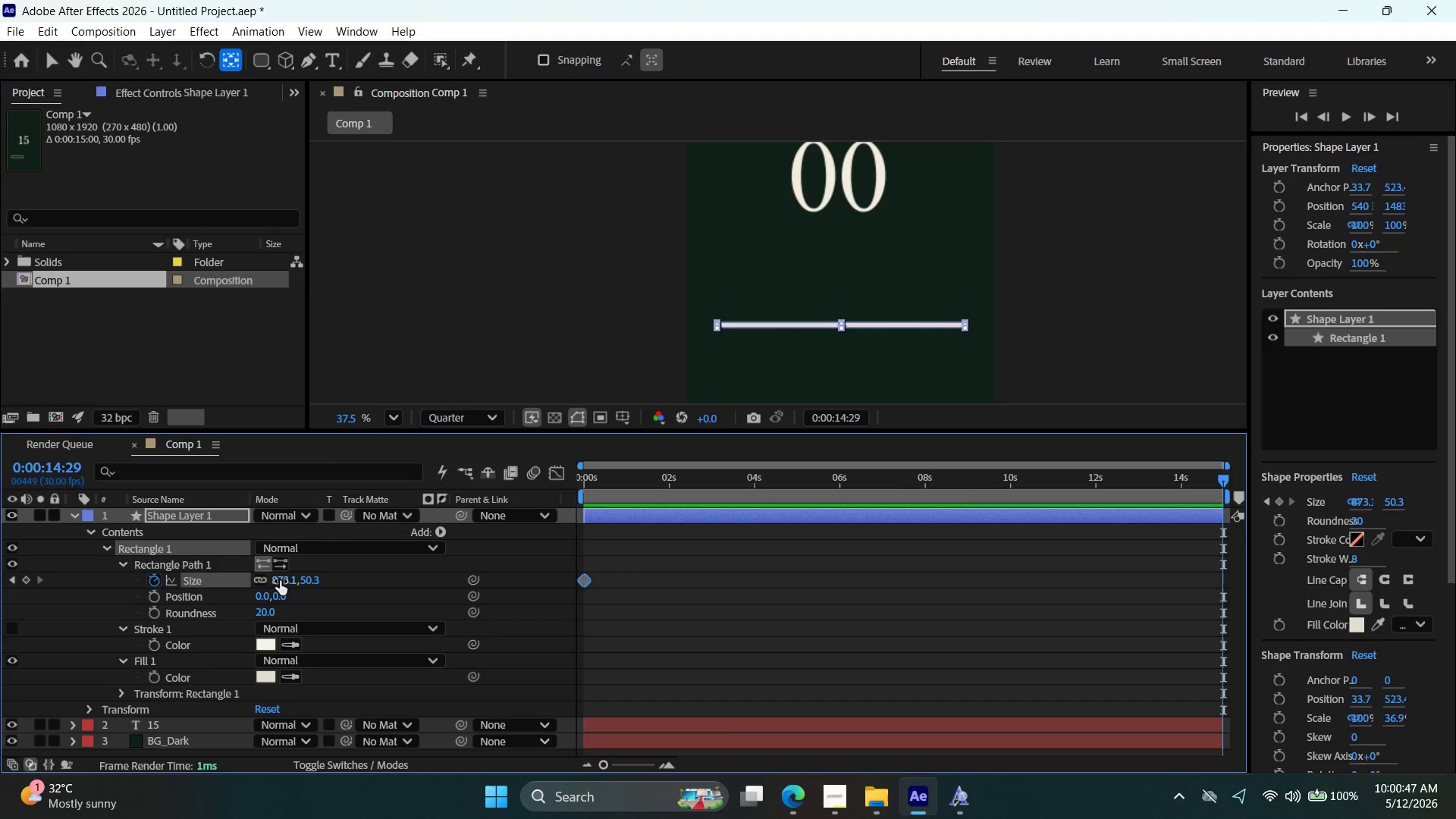 
left_click([280, 581])
 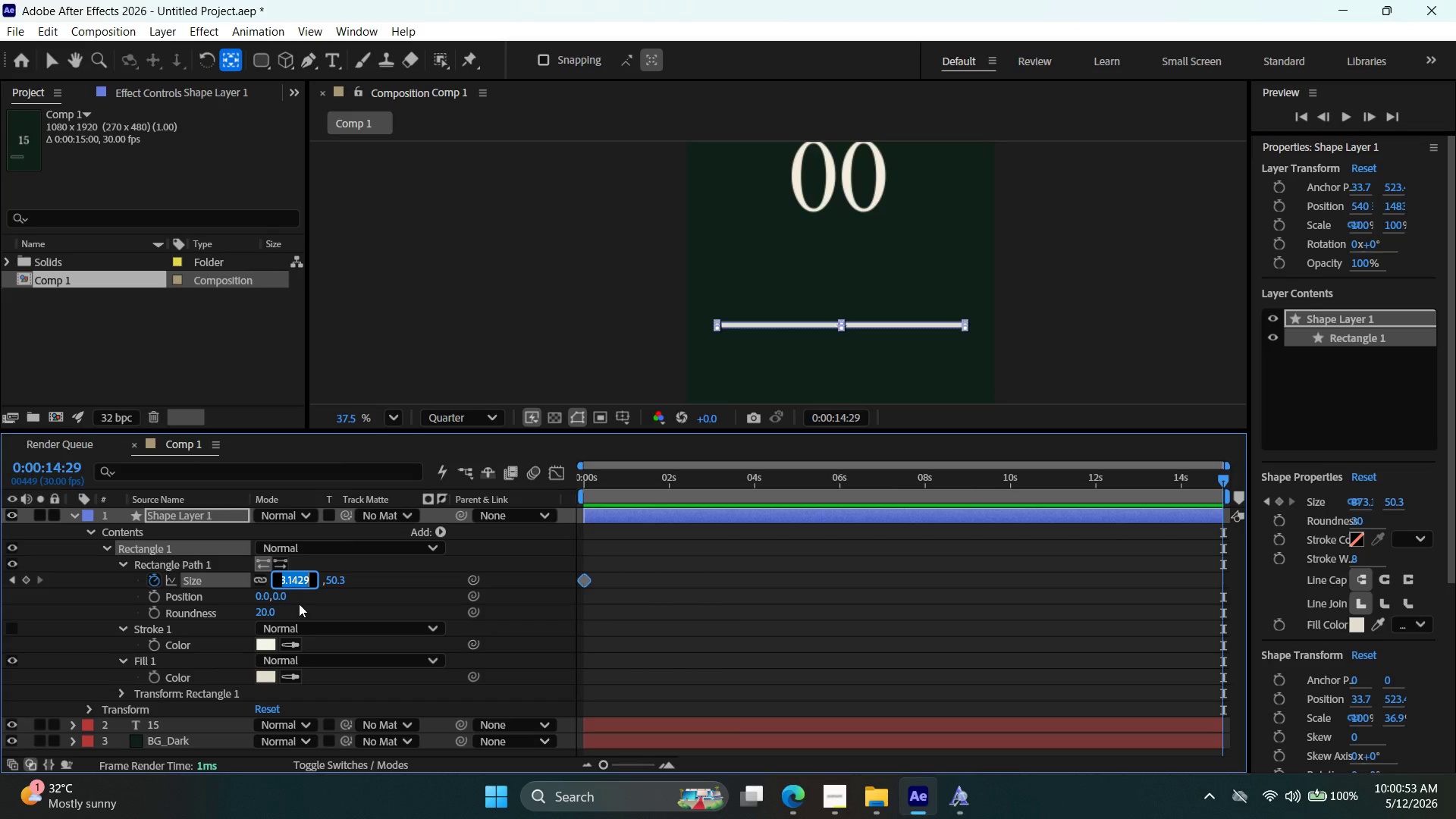 
key(0)
 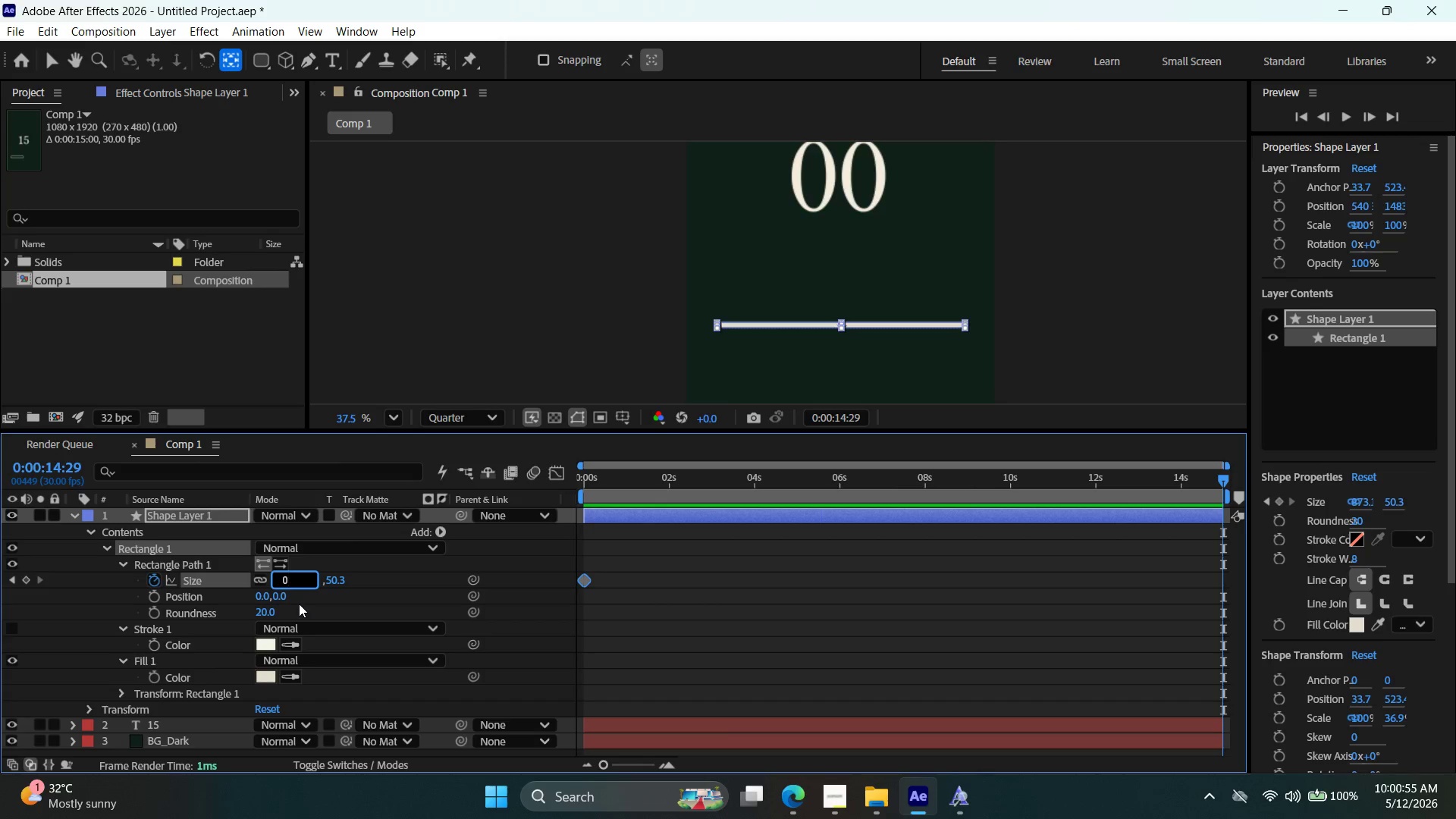 
key(Enter)
 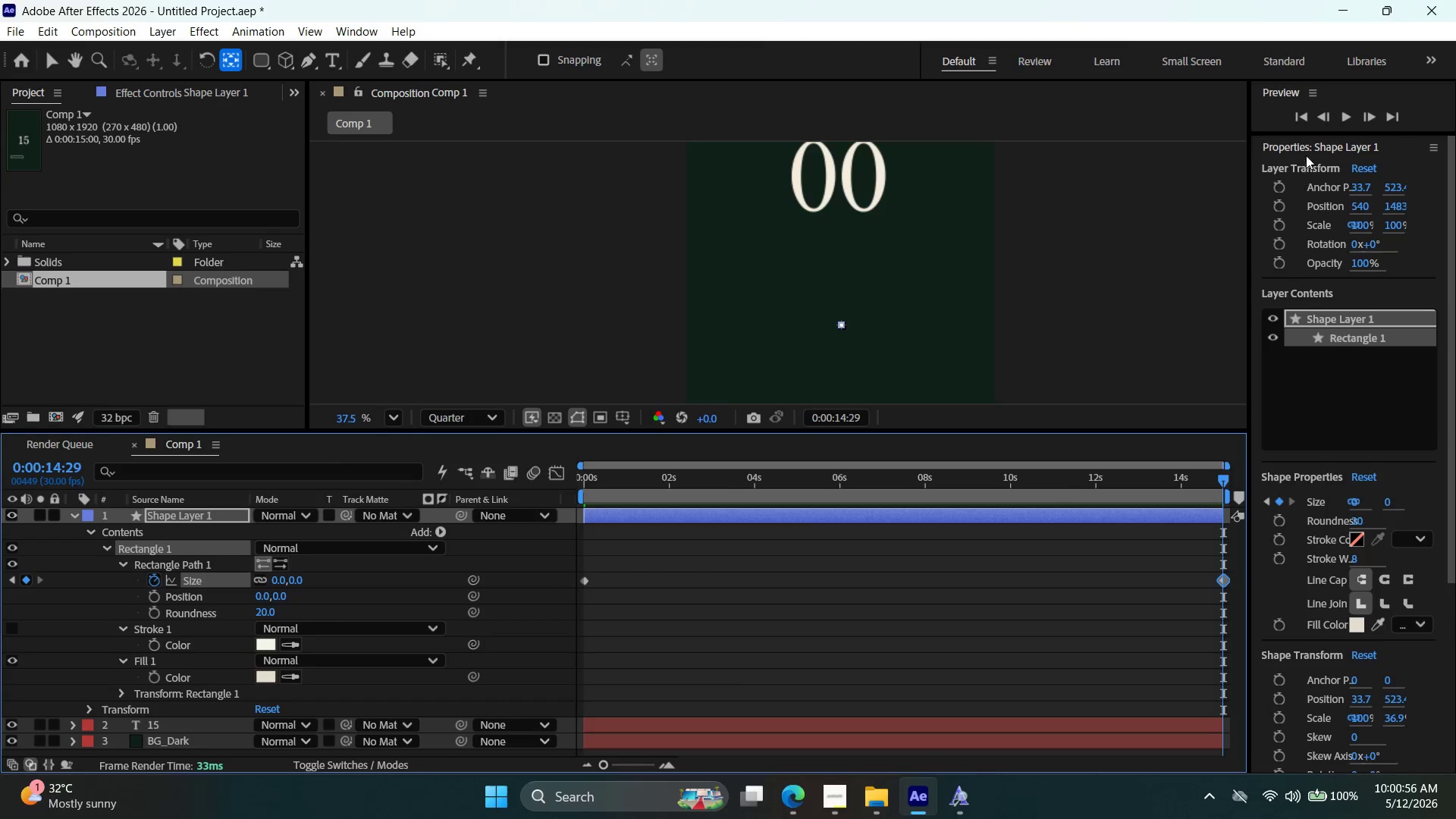 
left_click([1302, 121])
 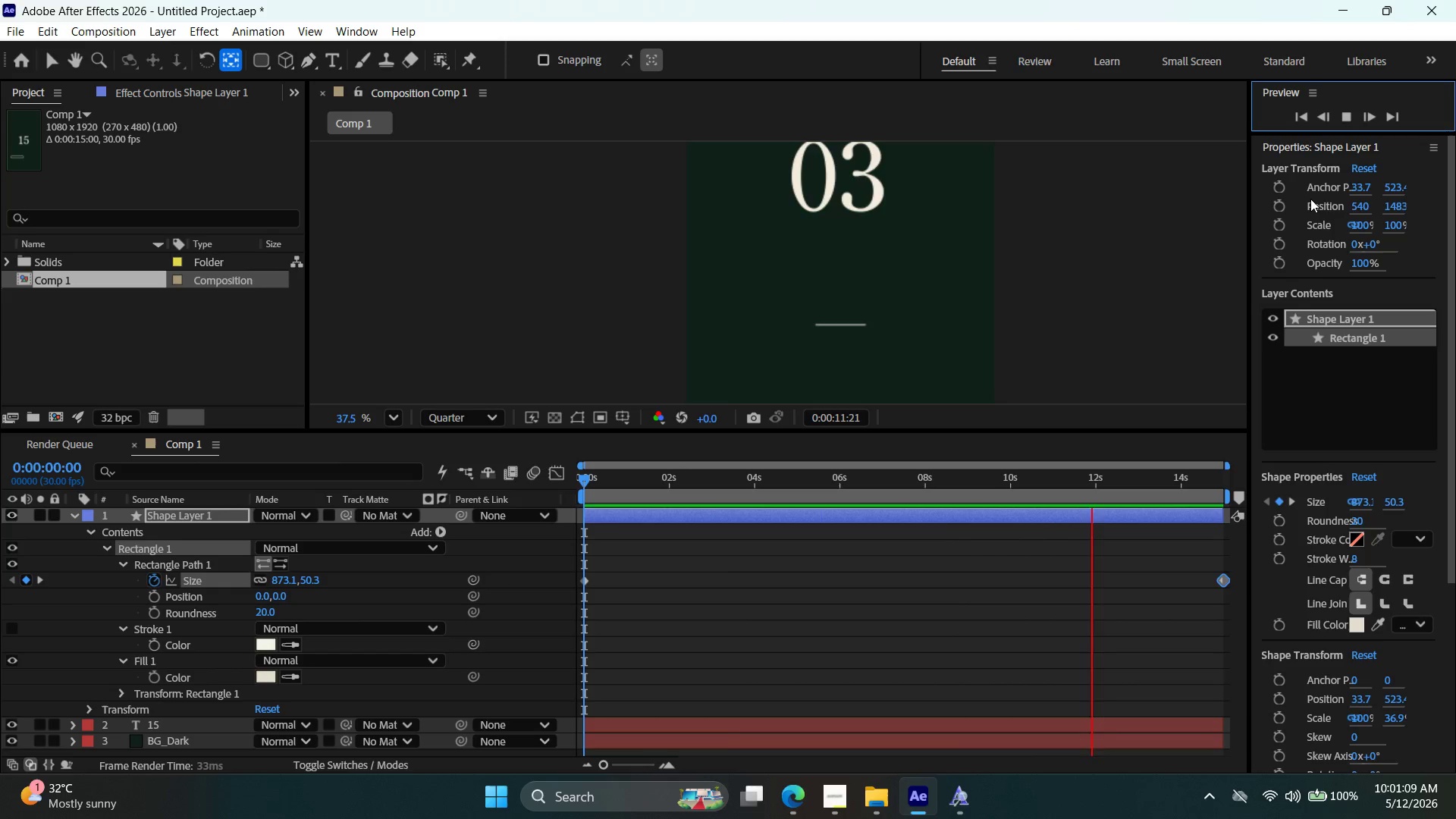 
wait(17.77)
 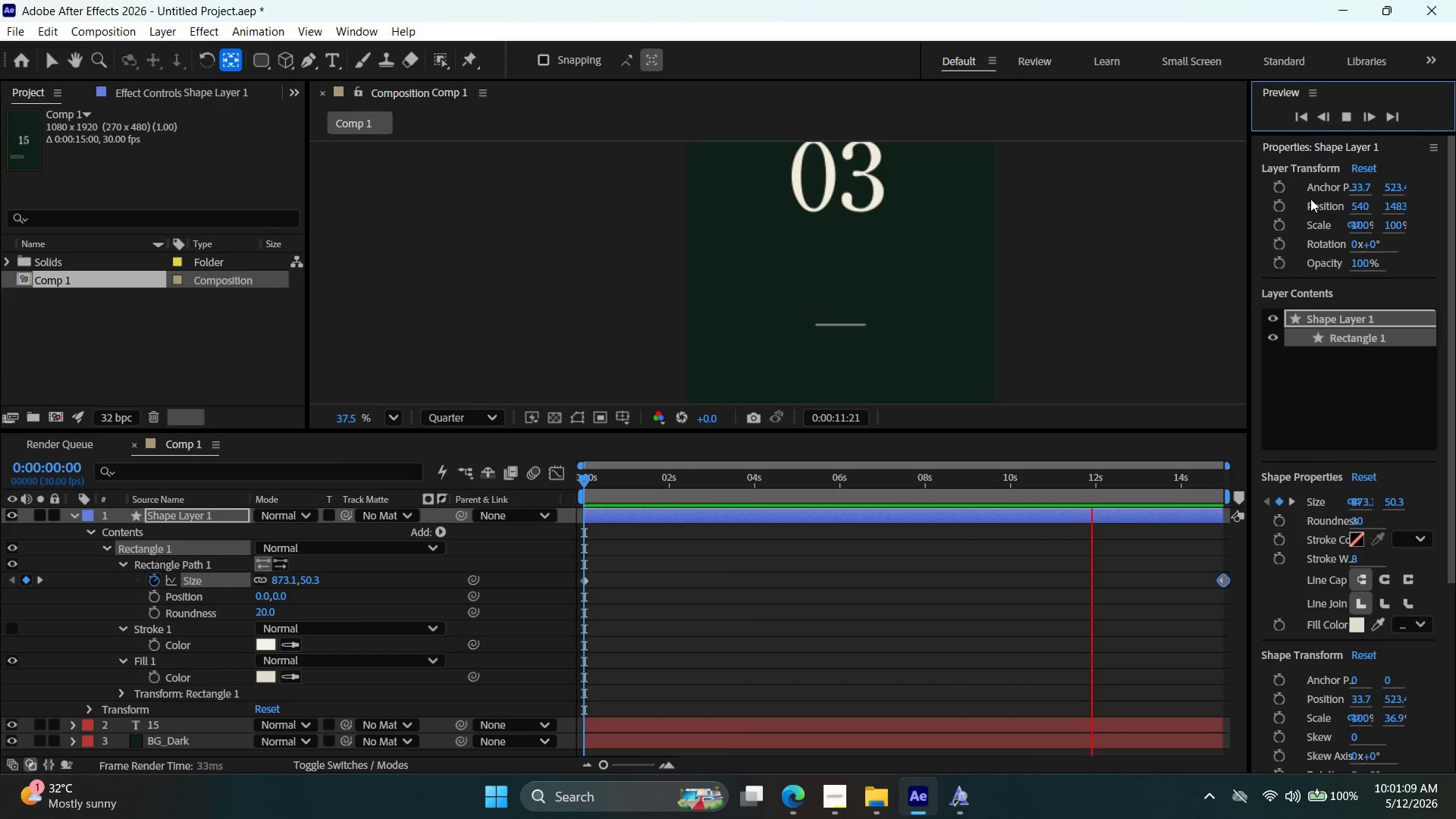 
left_click([1351, 123])
 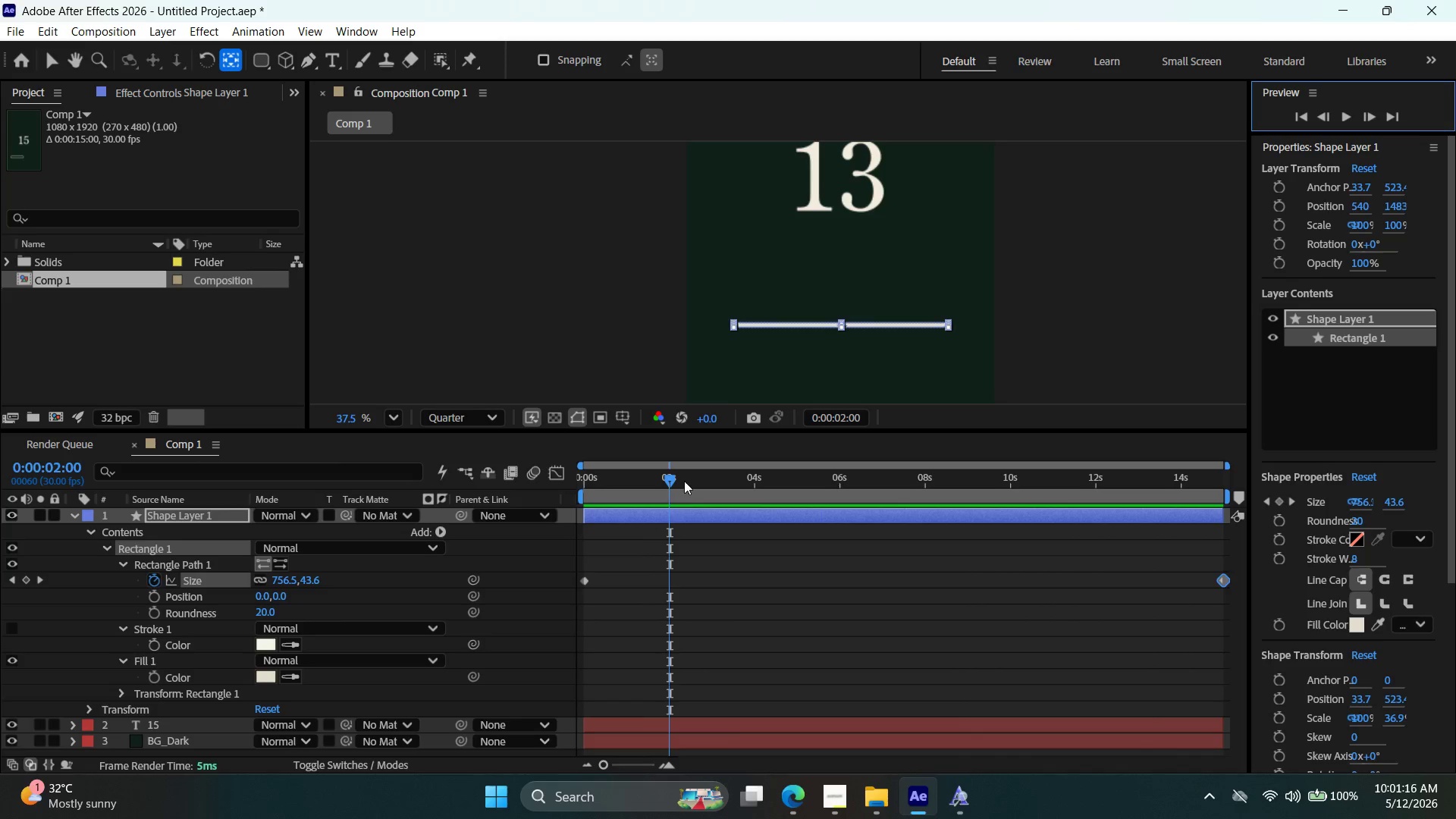 
left_click_drag(start_coordinate=[667, 488], to_coordinate=[554, 481])
 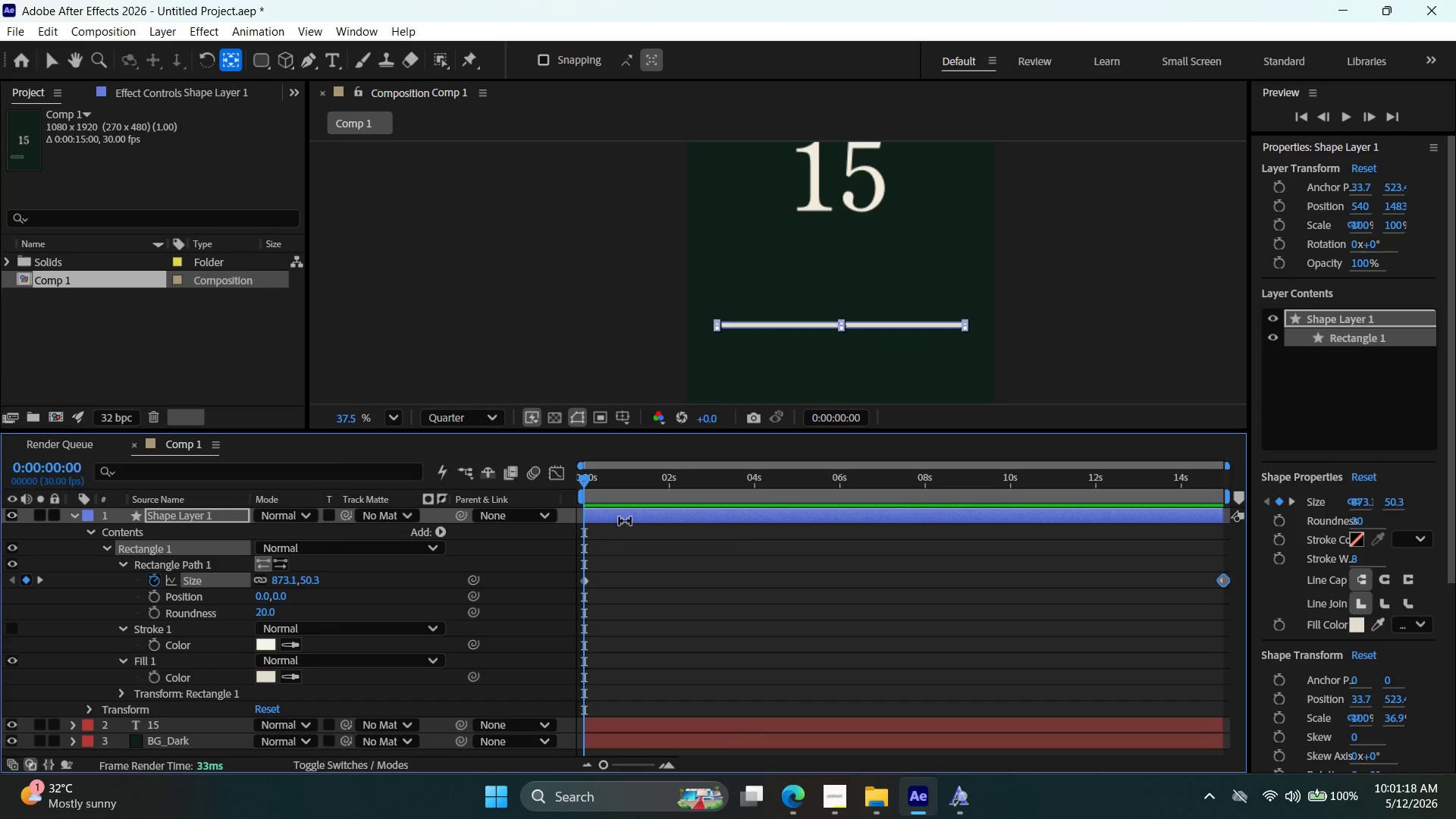 
left_click_drag(start_coordinate=[625, 520], to_coordinate=[630, 520])
 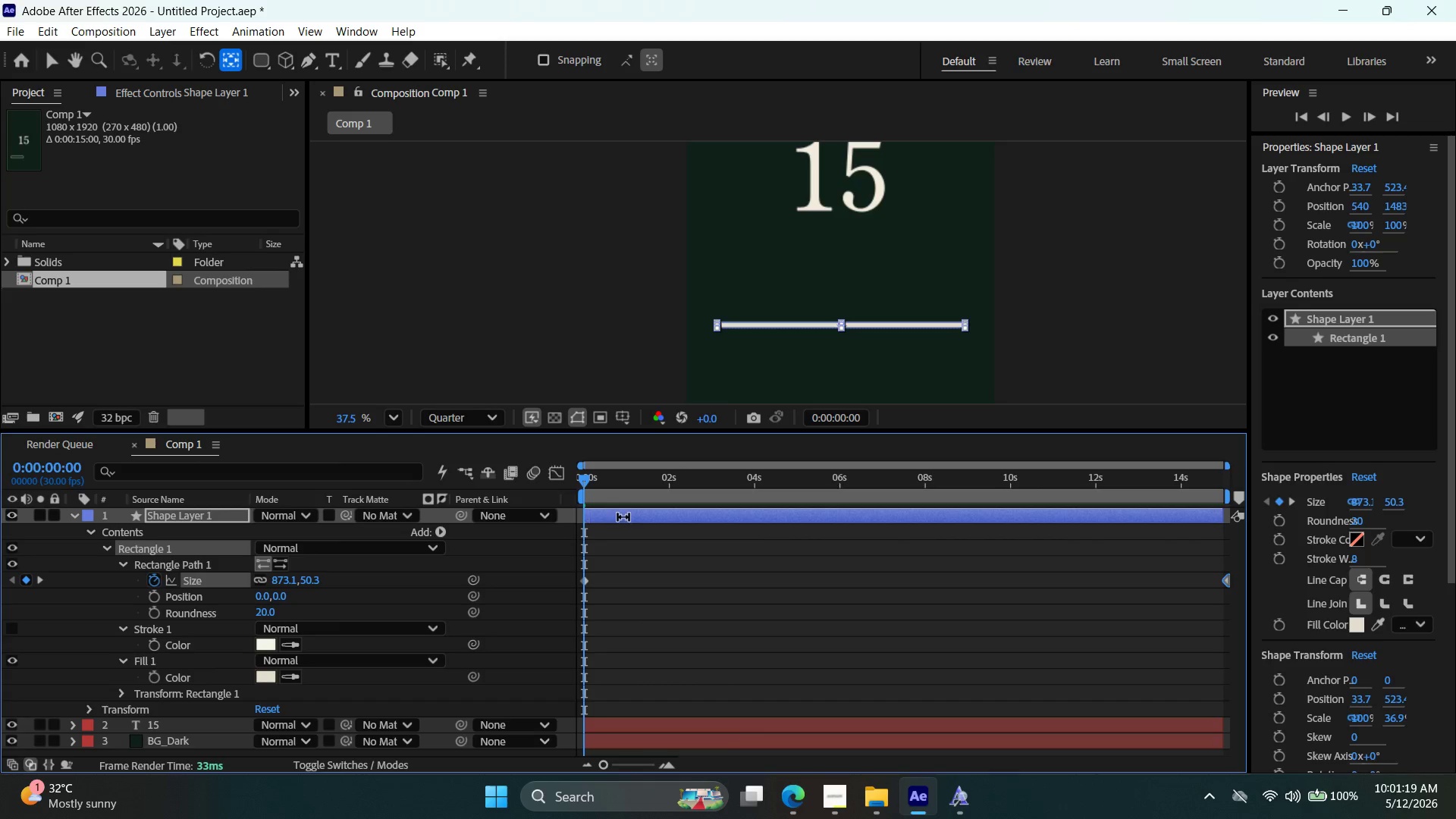 
left_click_drag(start_coordinate=[623, 517], to_coordinate=[643, 517])
 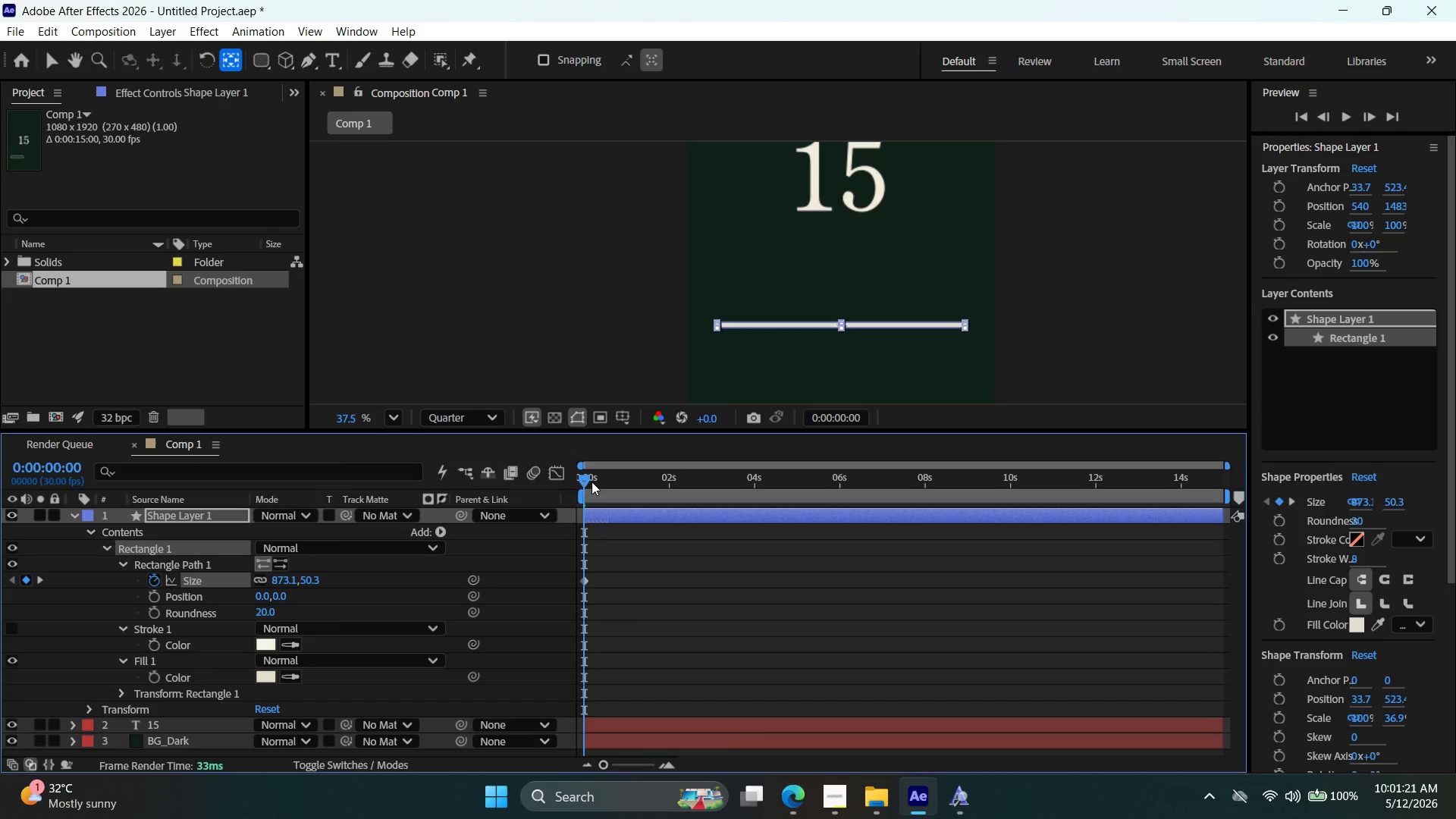 
left_click_drag(start_coordinate=[587, 482], to_coordinate=[583, 486])
 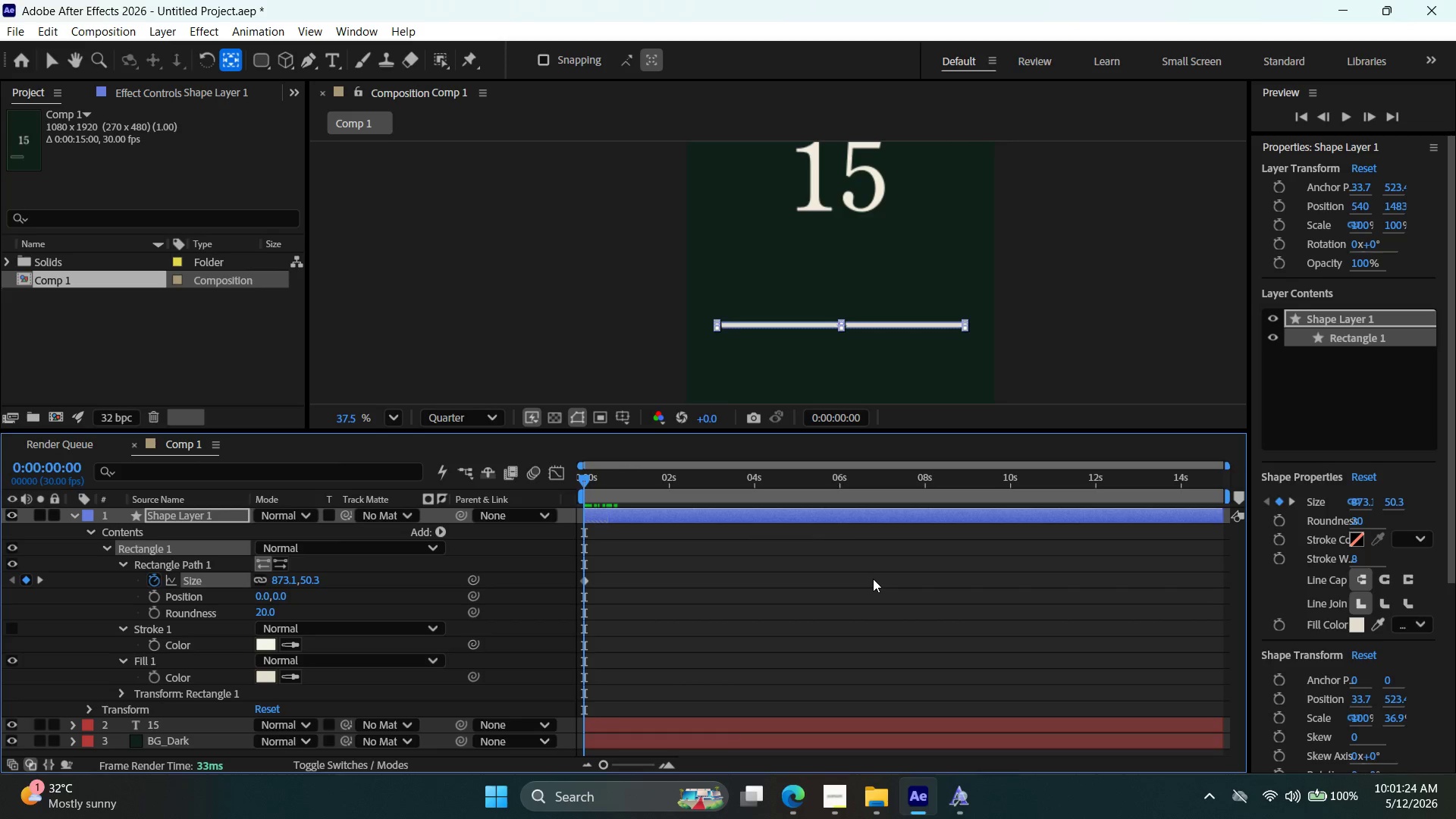 
key(Control+Z)
 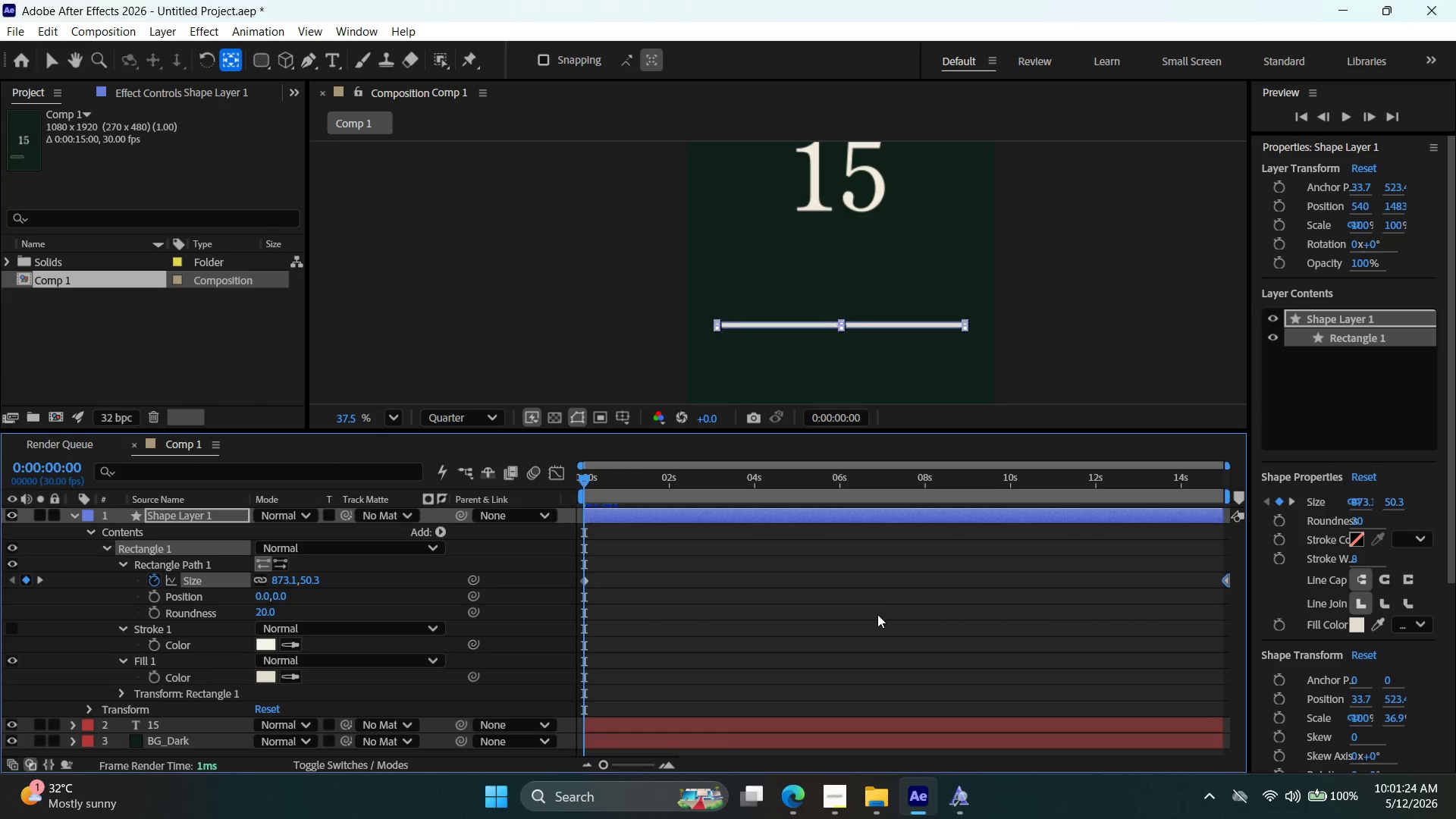 
scroll: coordinate [877, 615], scroll_direction: down, amount: 2.0
 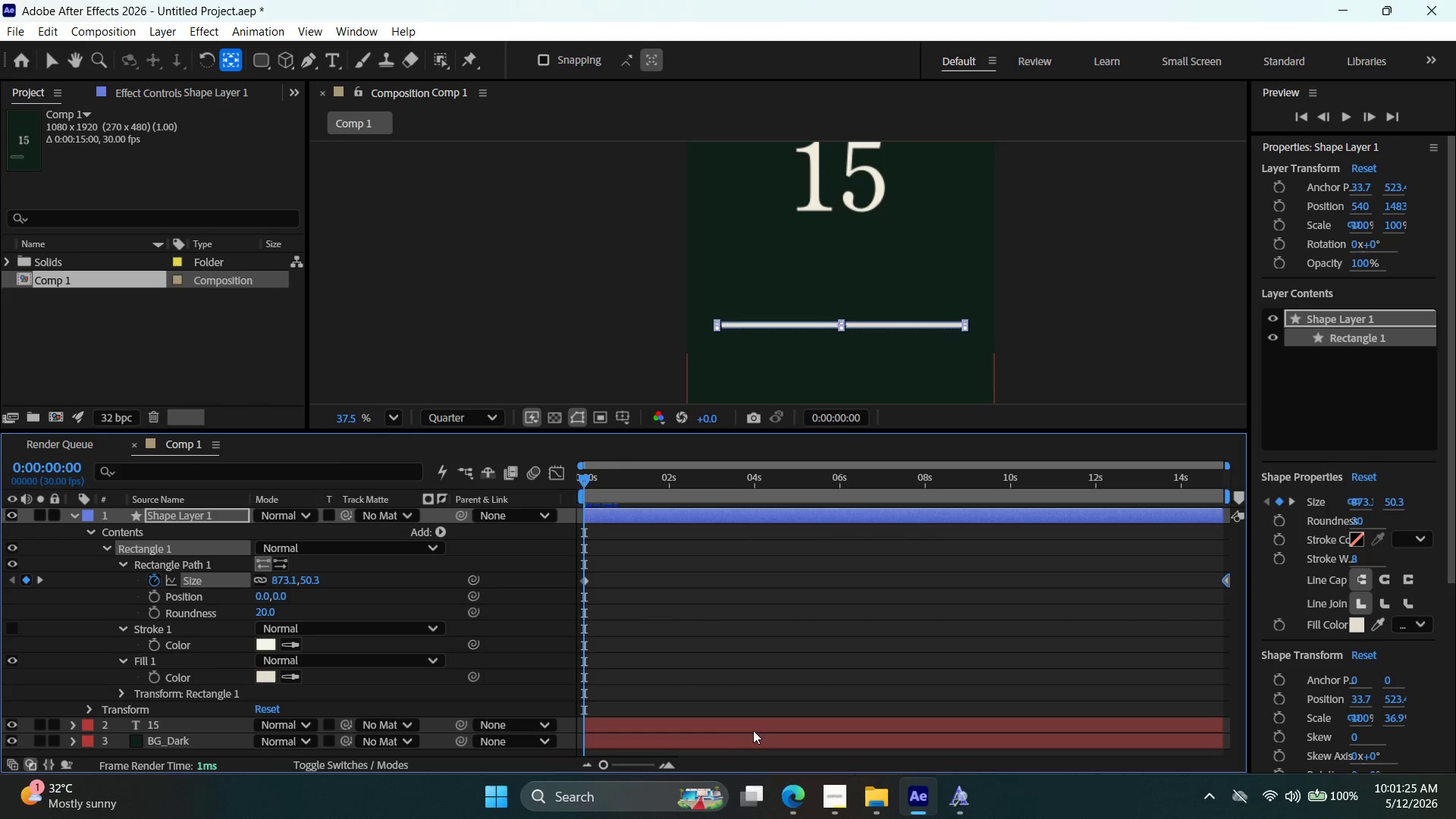 
left_click([755, 726])
 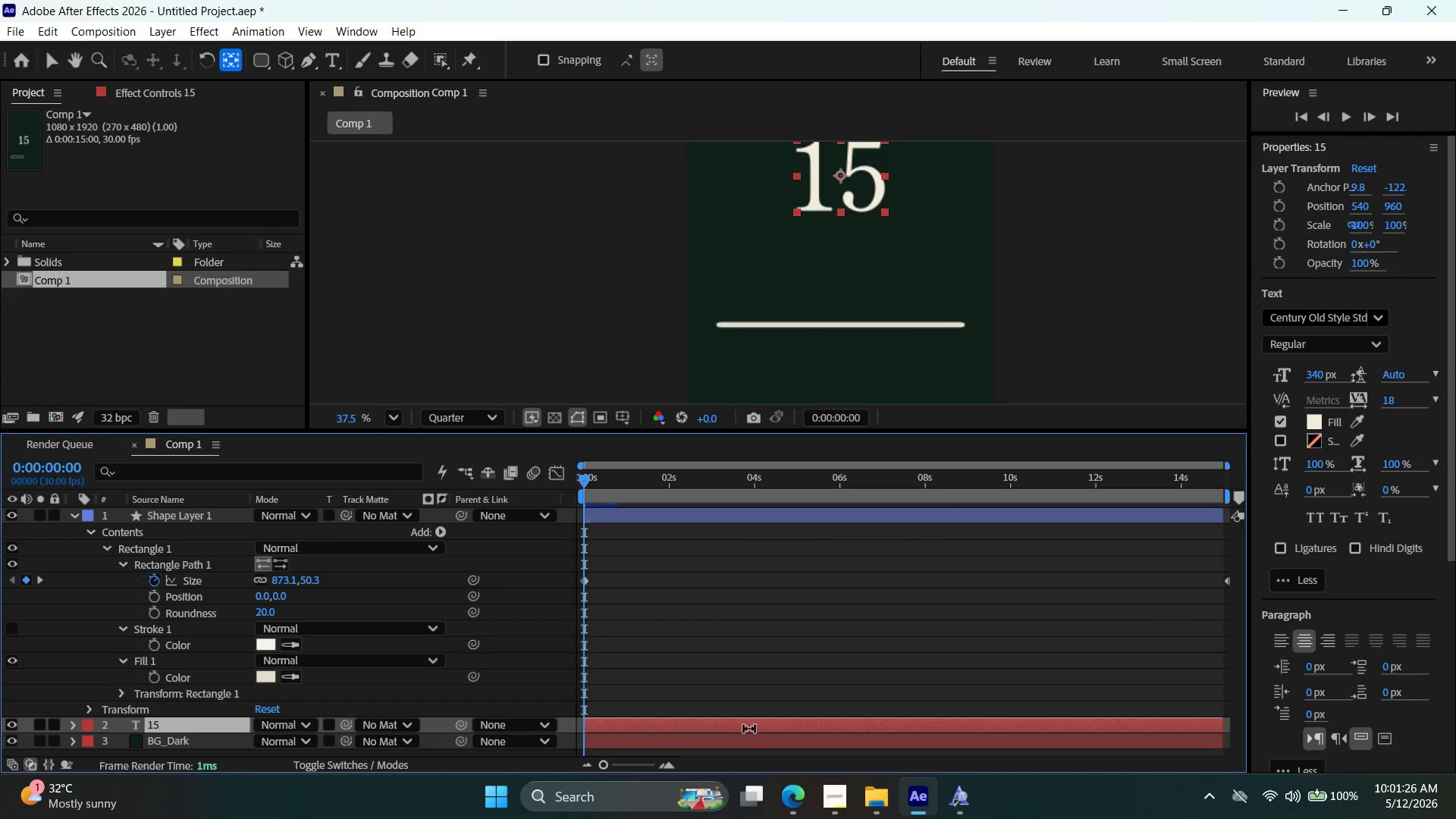 
left_click_drag(start_coordinate=[750, 729], to_coordinate=[771, 727])
 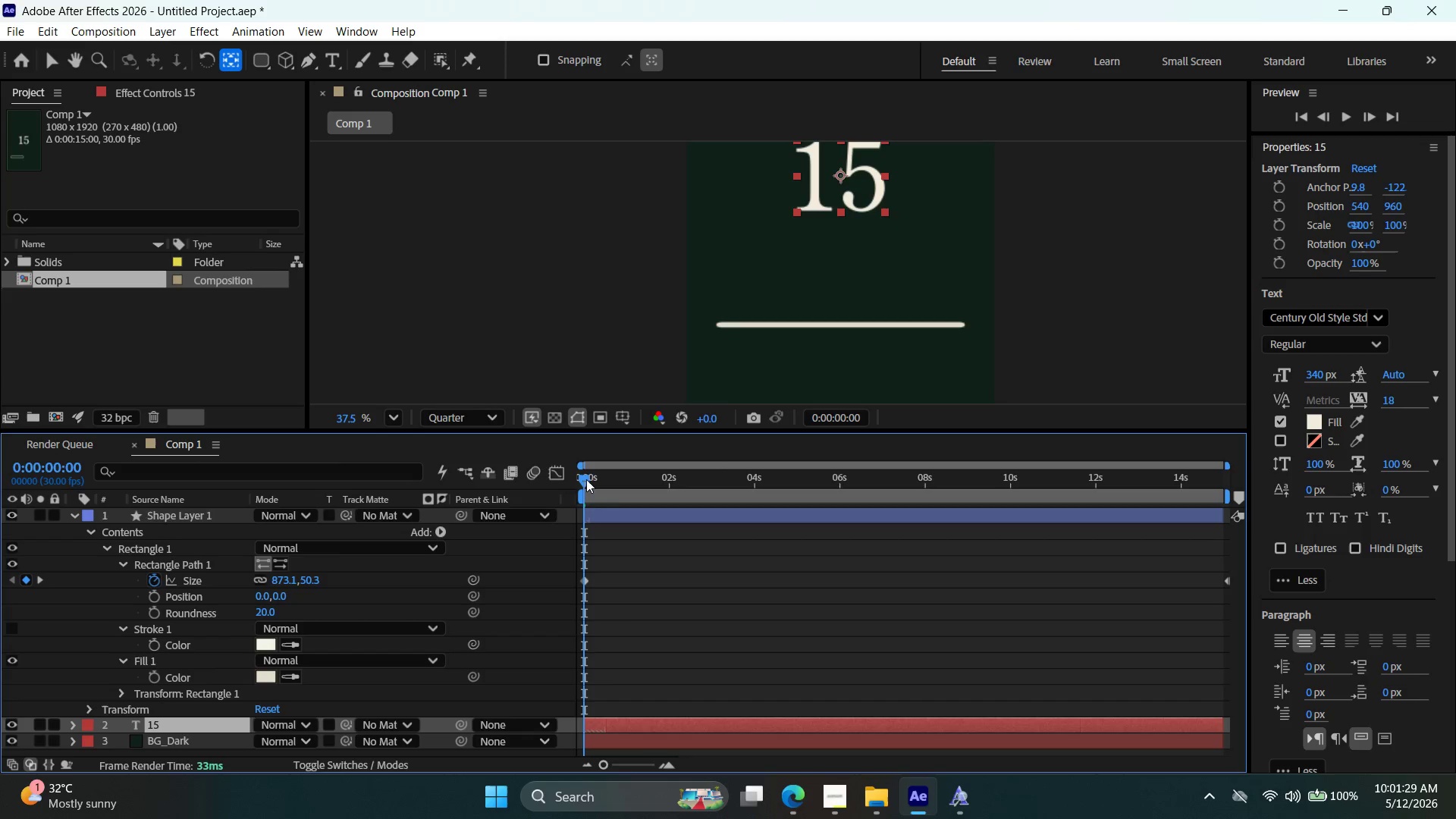 
left_click_drag(start_coordinate=[582, 479], to_coordinate=[543, 479])
 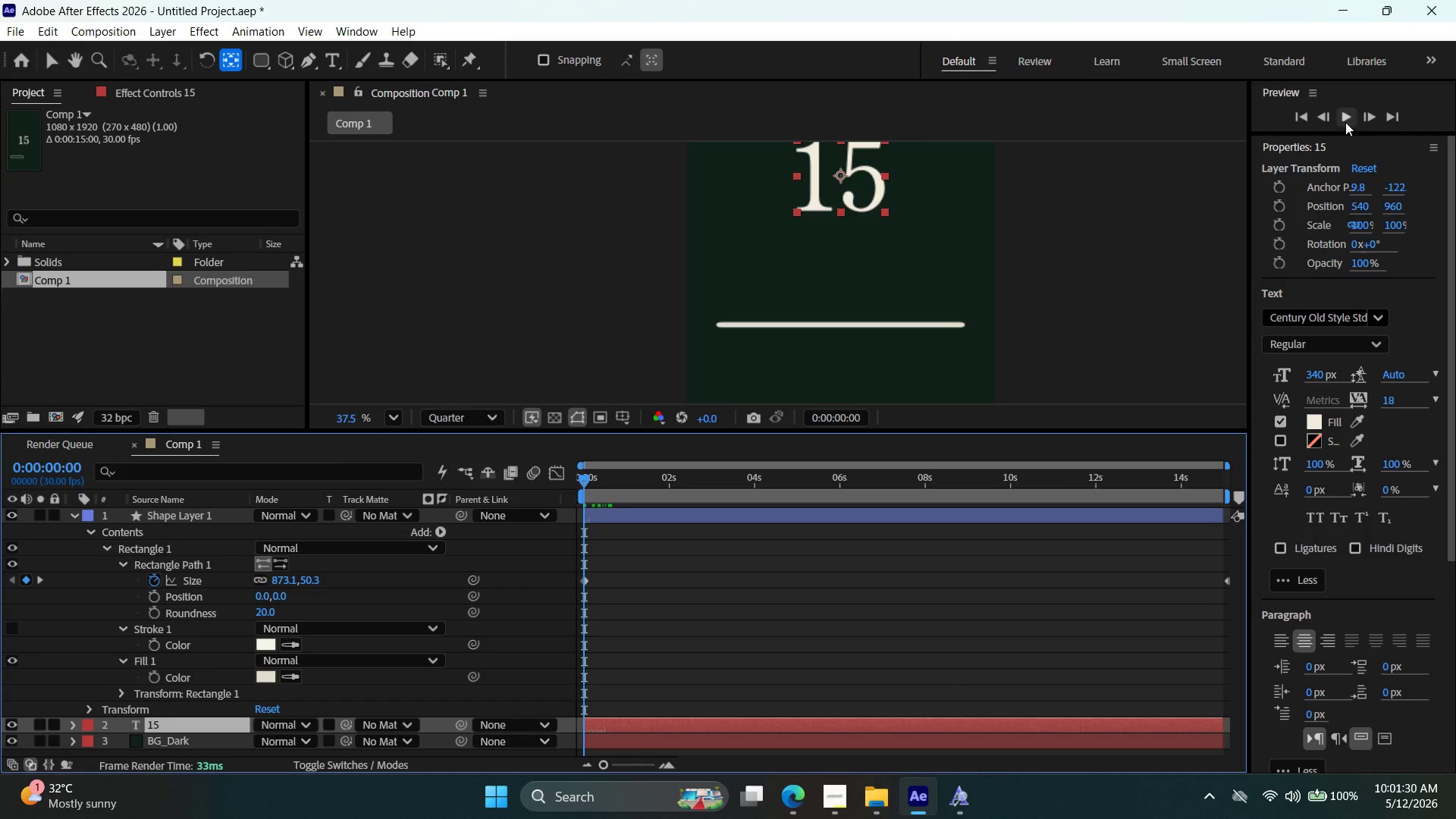 
left_click([1344, 117])
 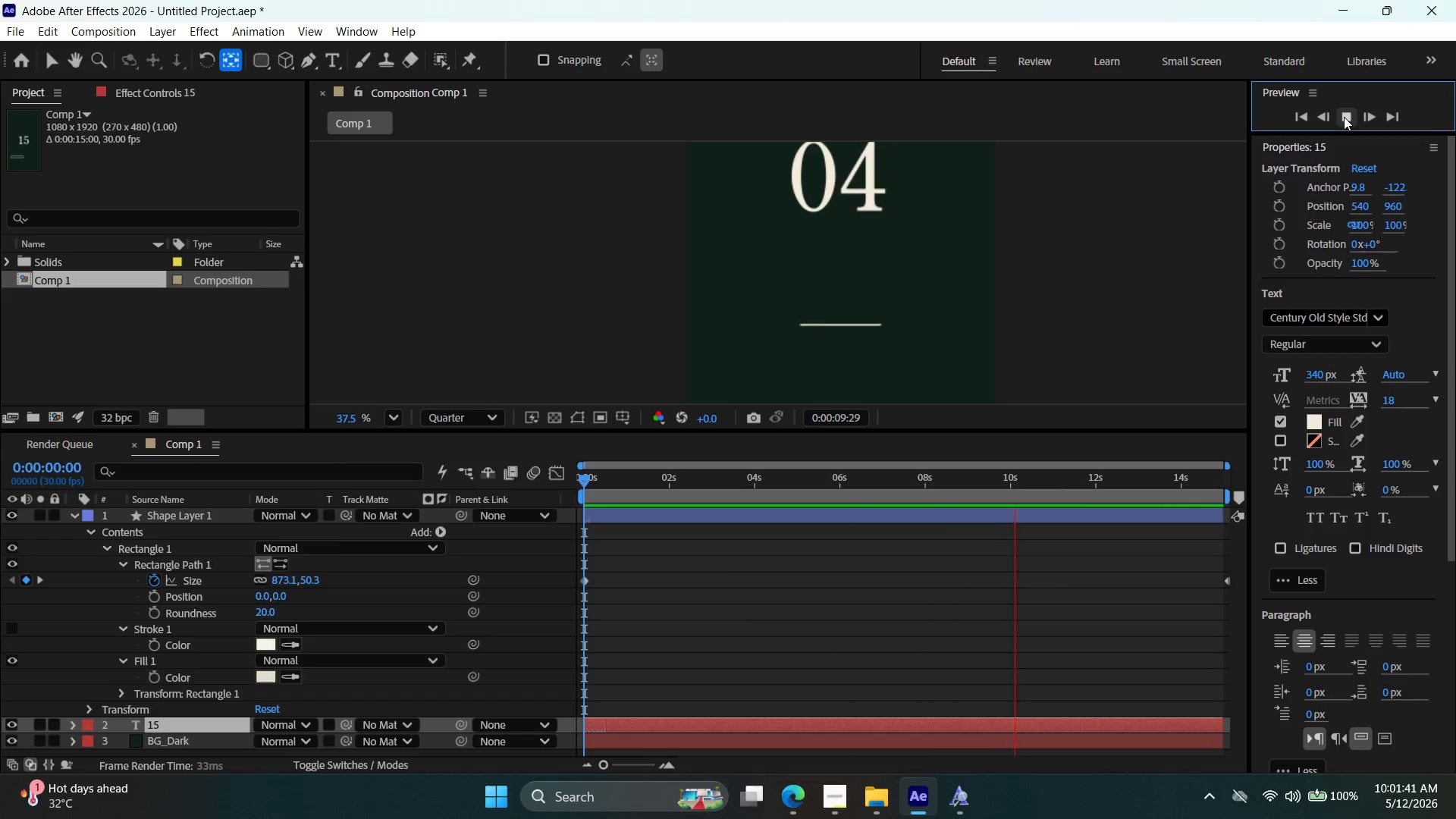 
wait(15.62)
 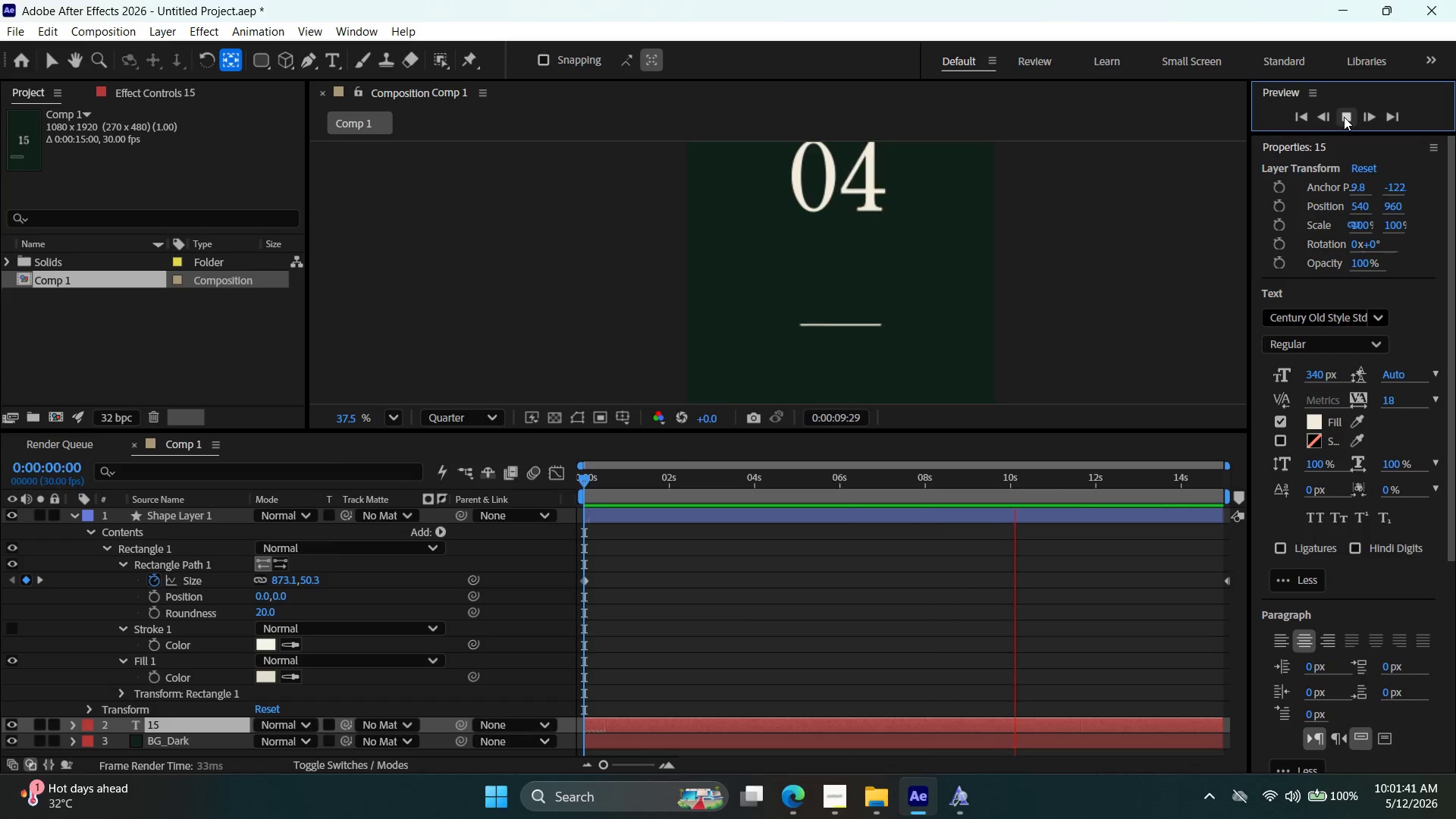 
left_click([1344, 117])
 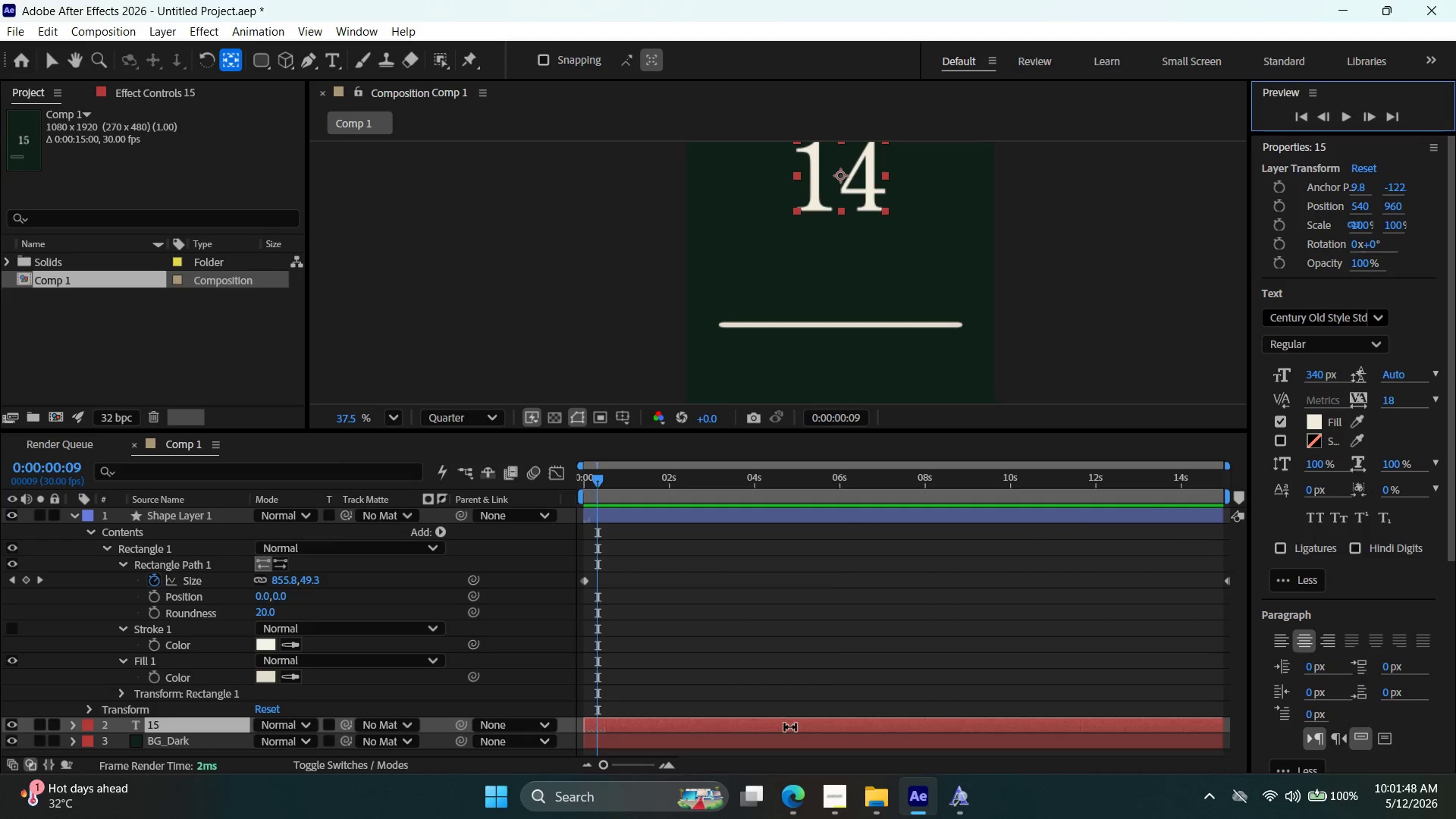 
left_click_drag(start_coordinate=[790, 728], to_coordinate=[807, 732])
 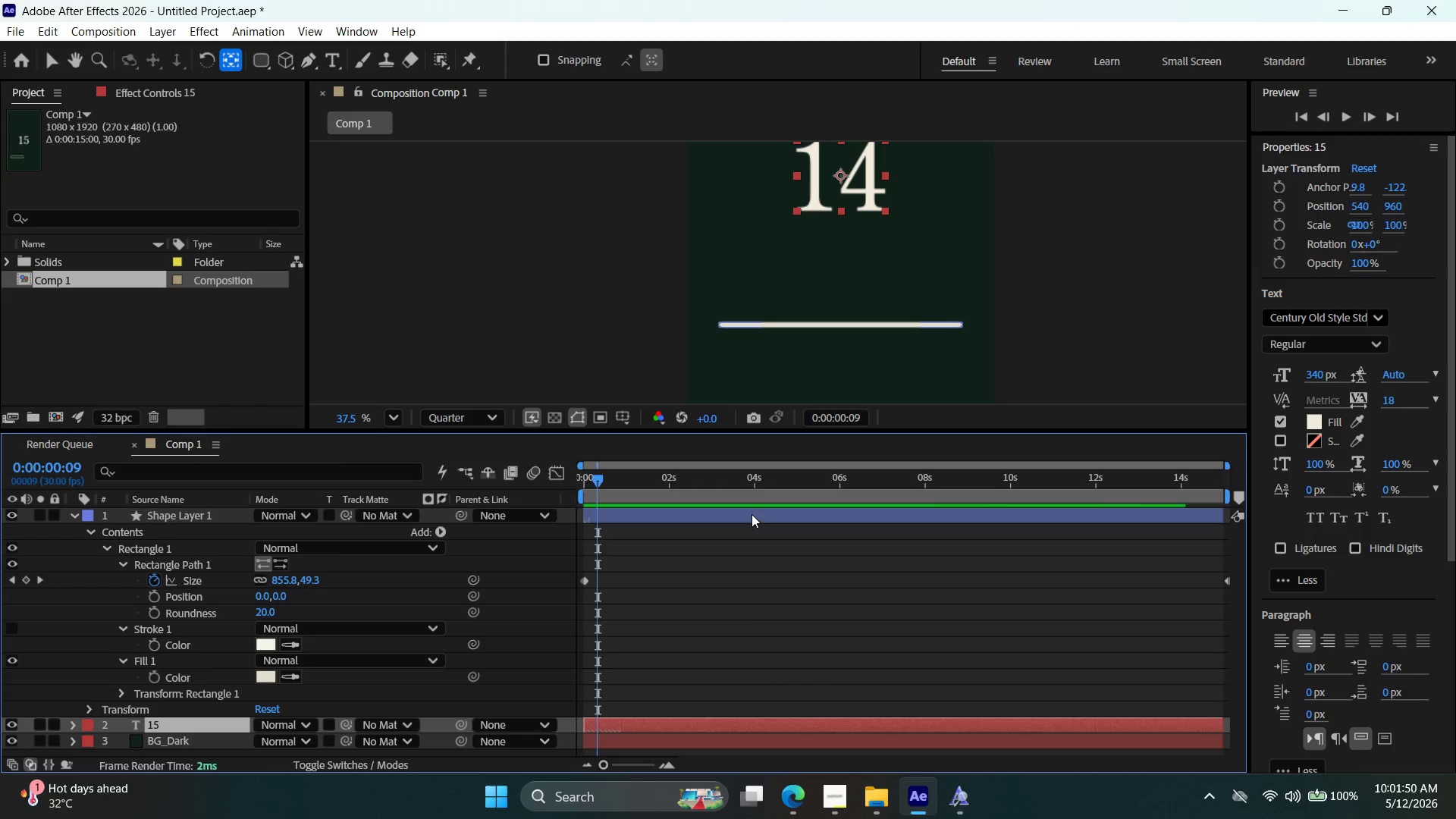 
left_click_drag(start_coordinate=[752, 514], to_coordinate=[759, 514])
 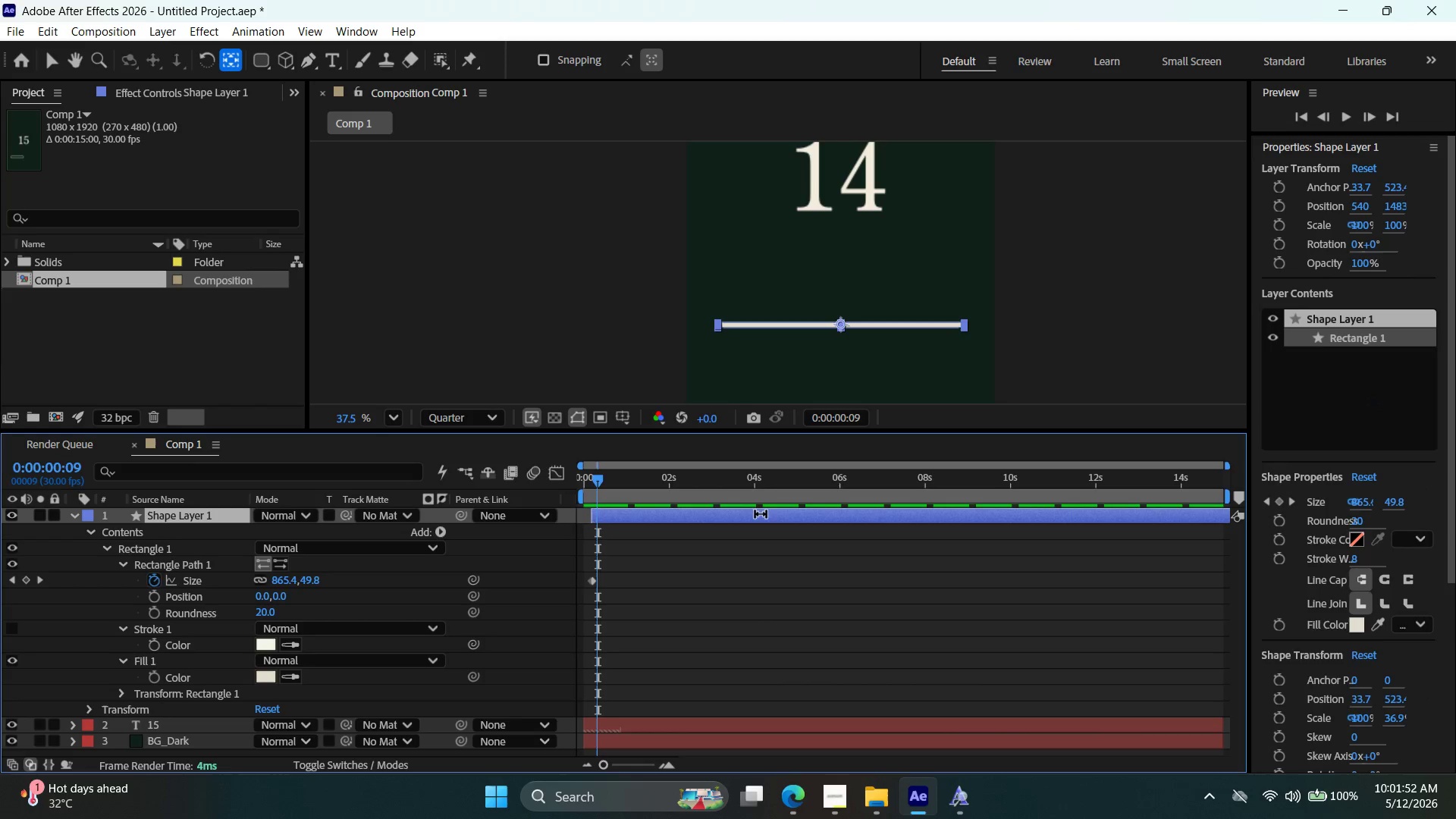 
key(Control+ControlLeft)
 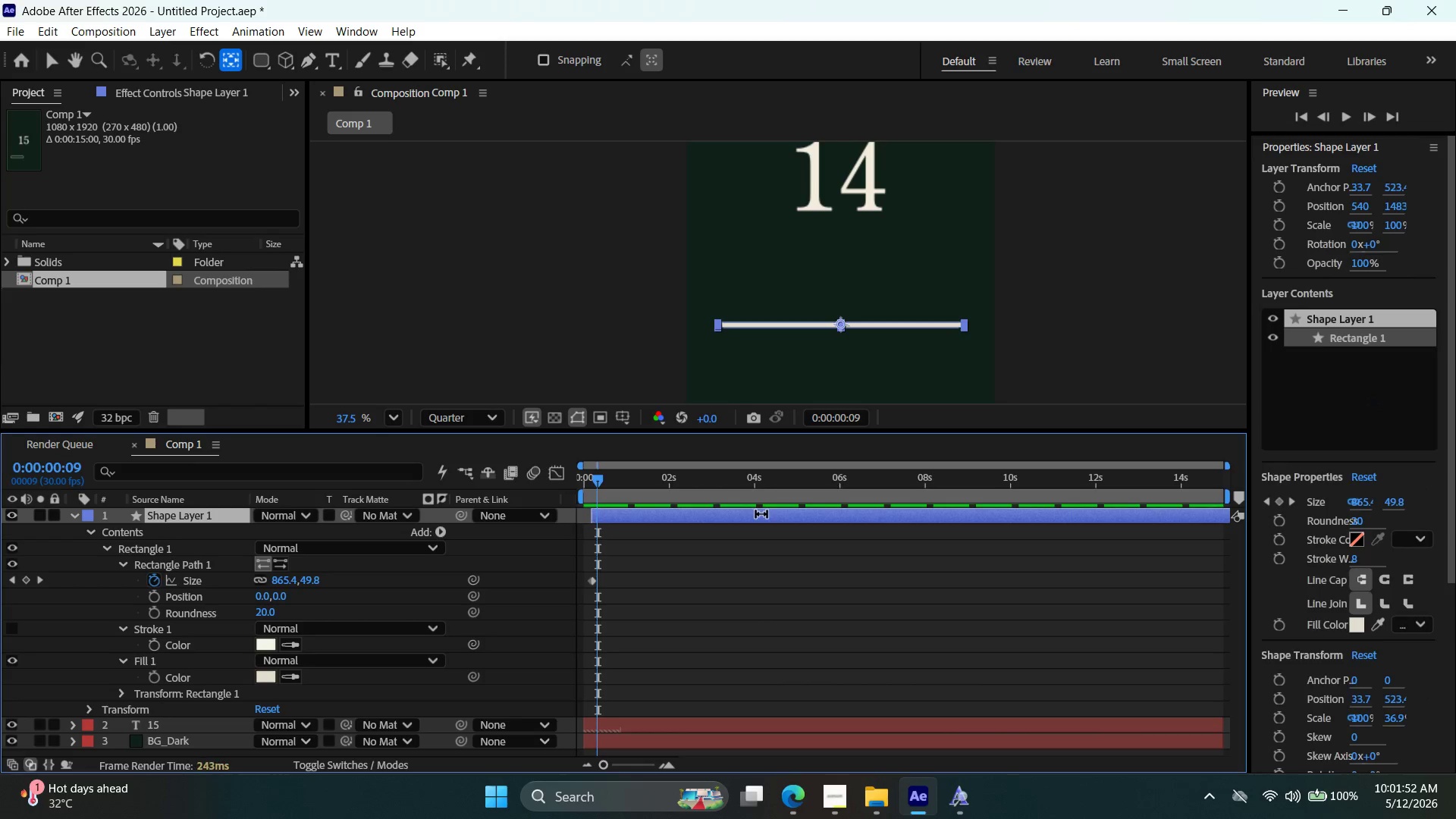 
key(Control+Z)
 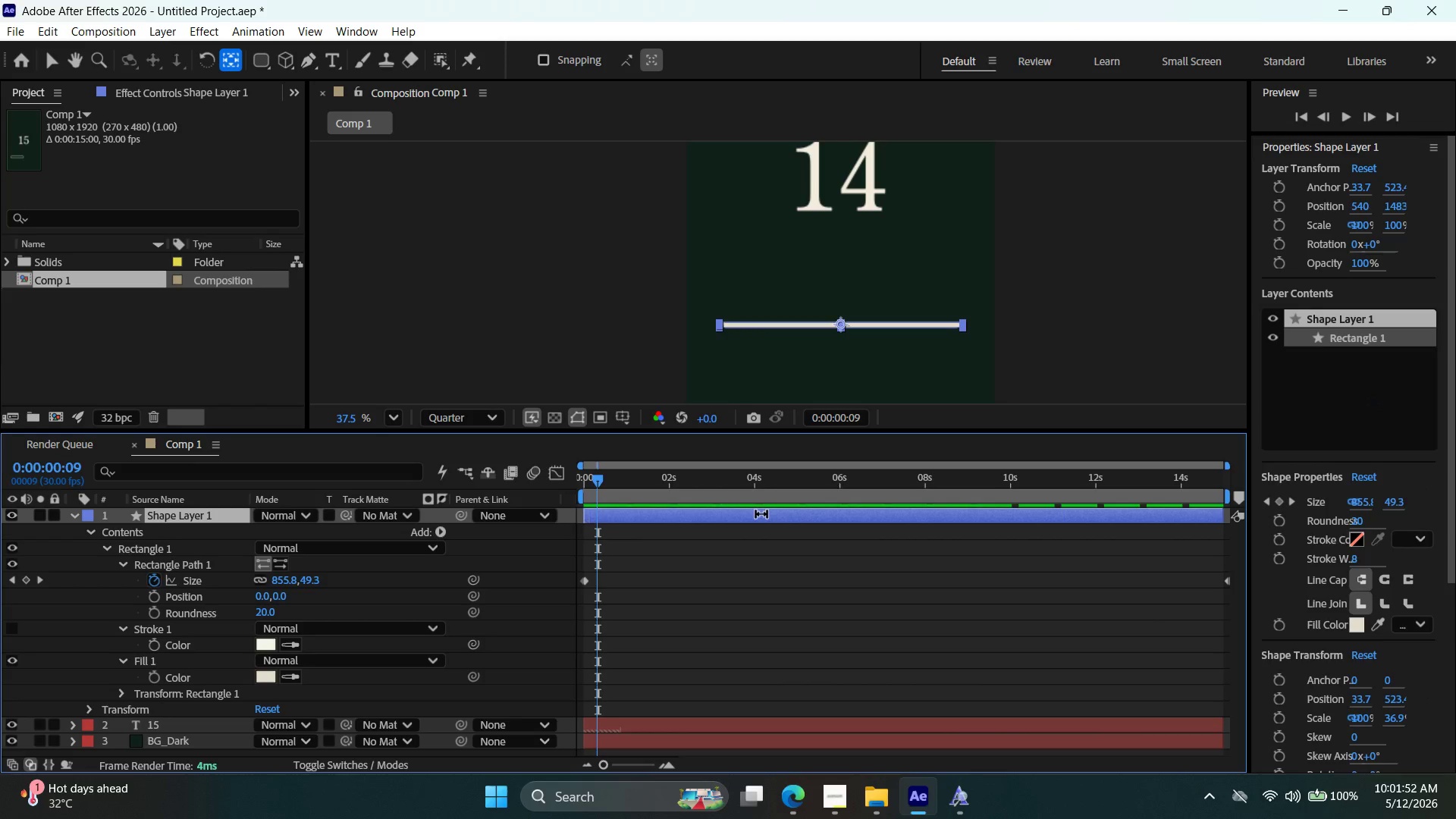 
left_click_drag(start_coordinate=[761, 514], to_coordinate=[752, 517])
 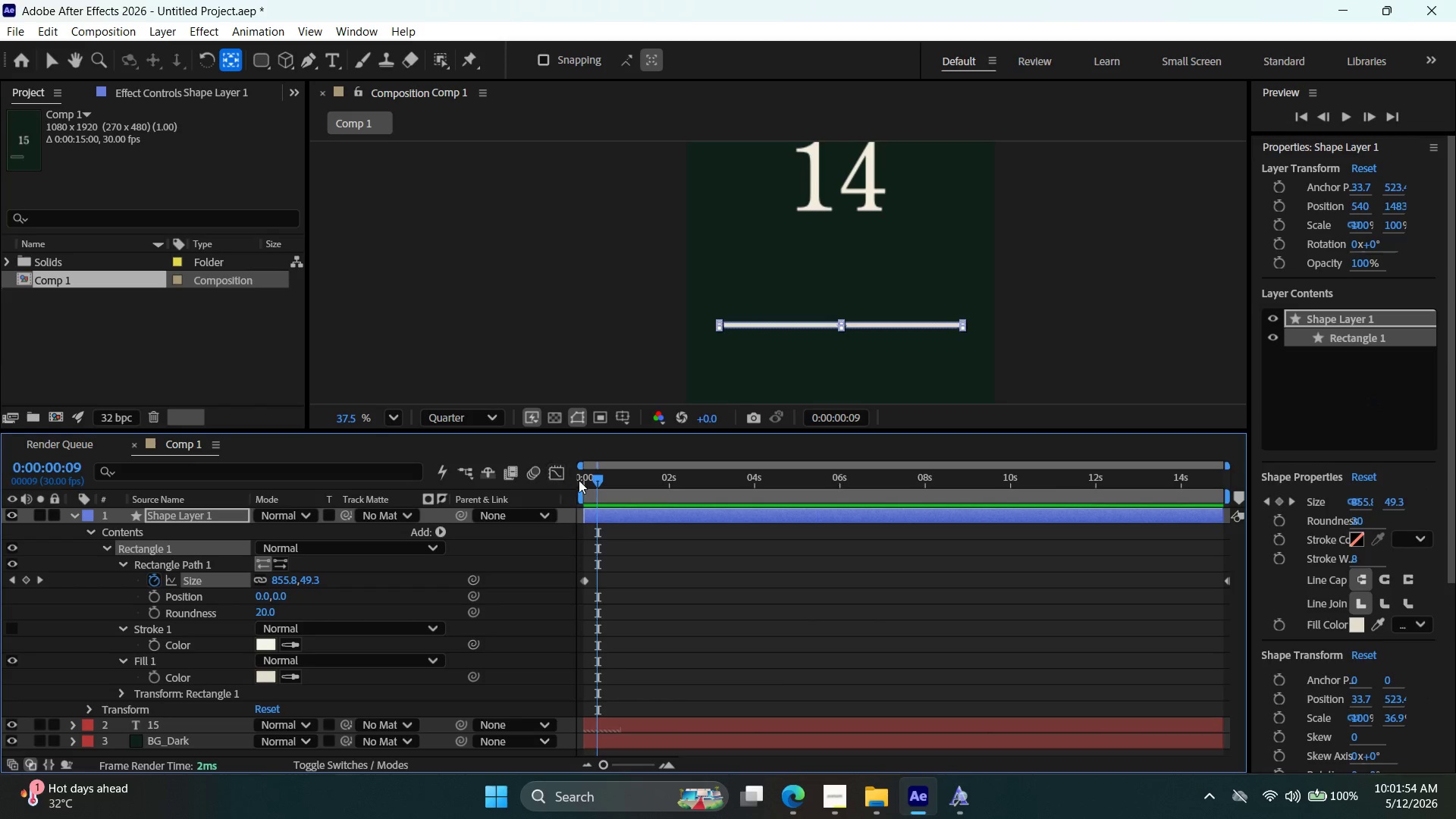 
left_click_drag(start_coordinate=[596, 482], to_coordinate=[519, 477])
 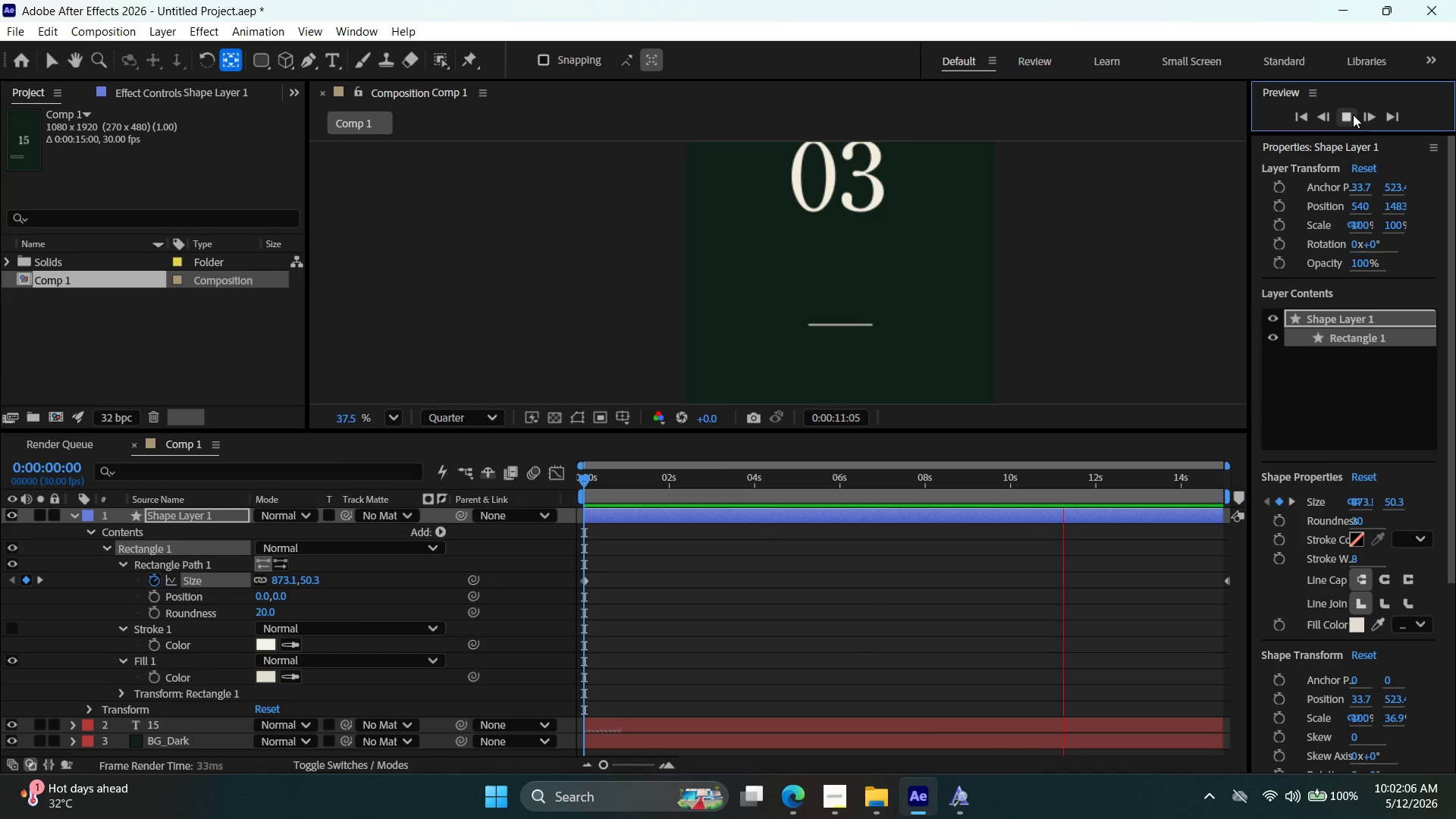 
wait(17.34)
 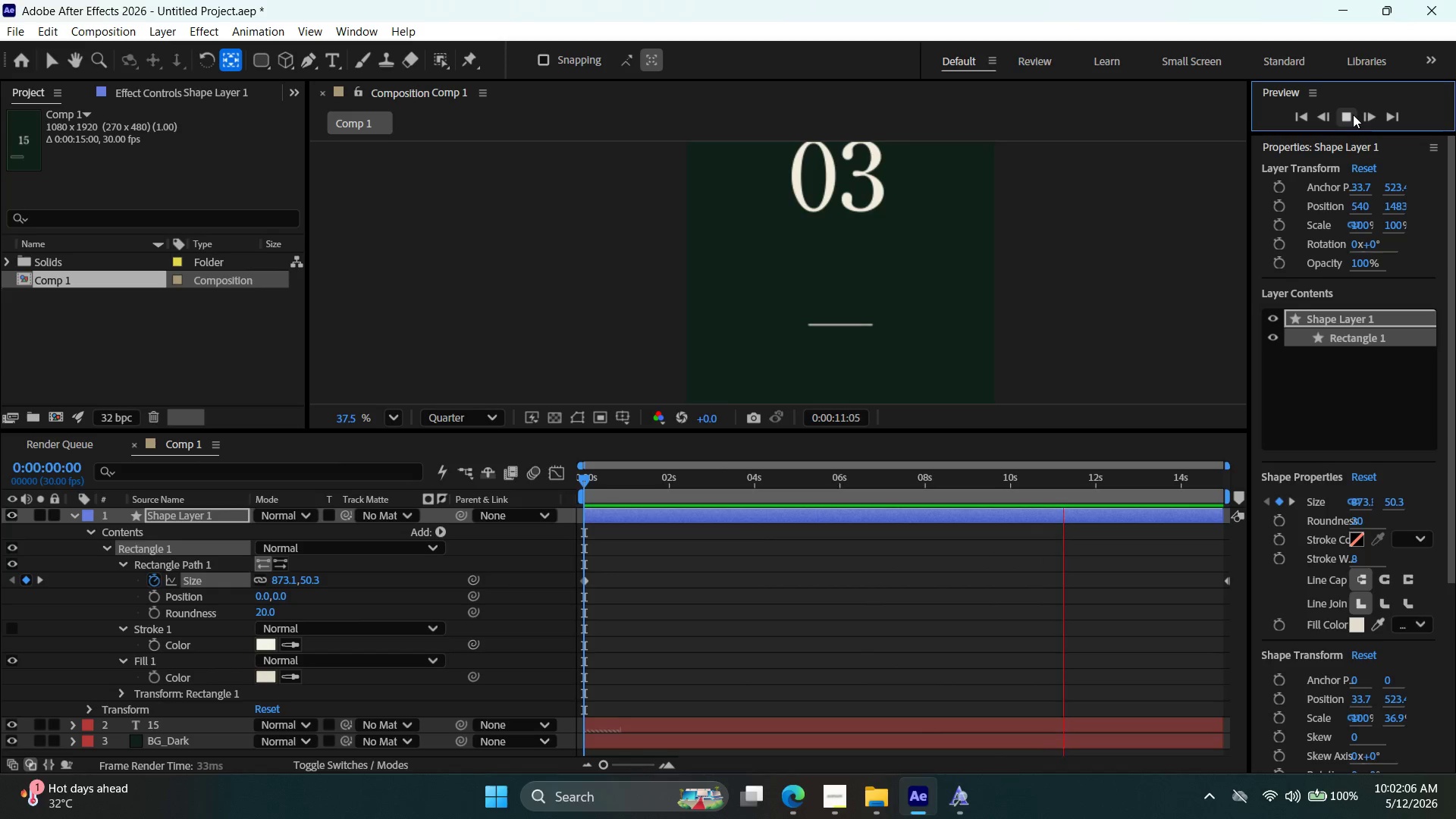 
left_click([1353, 115])
 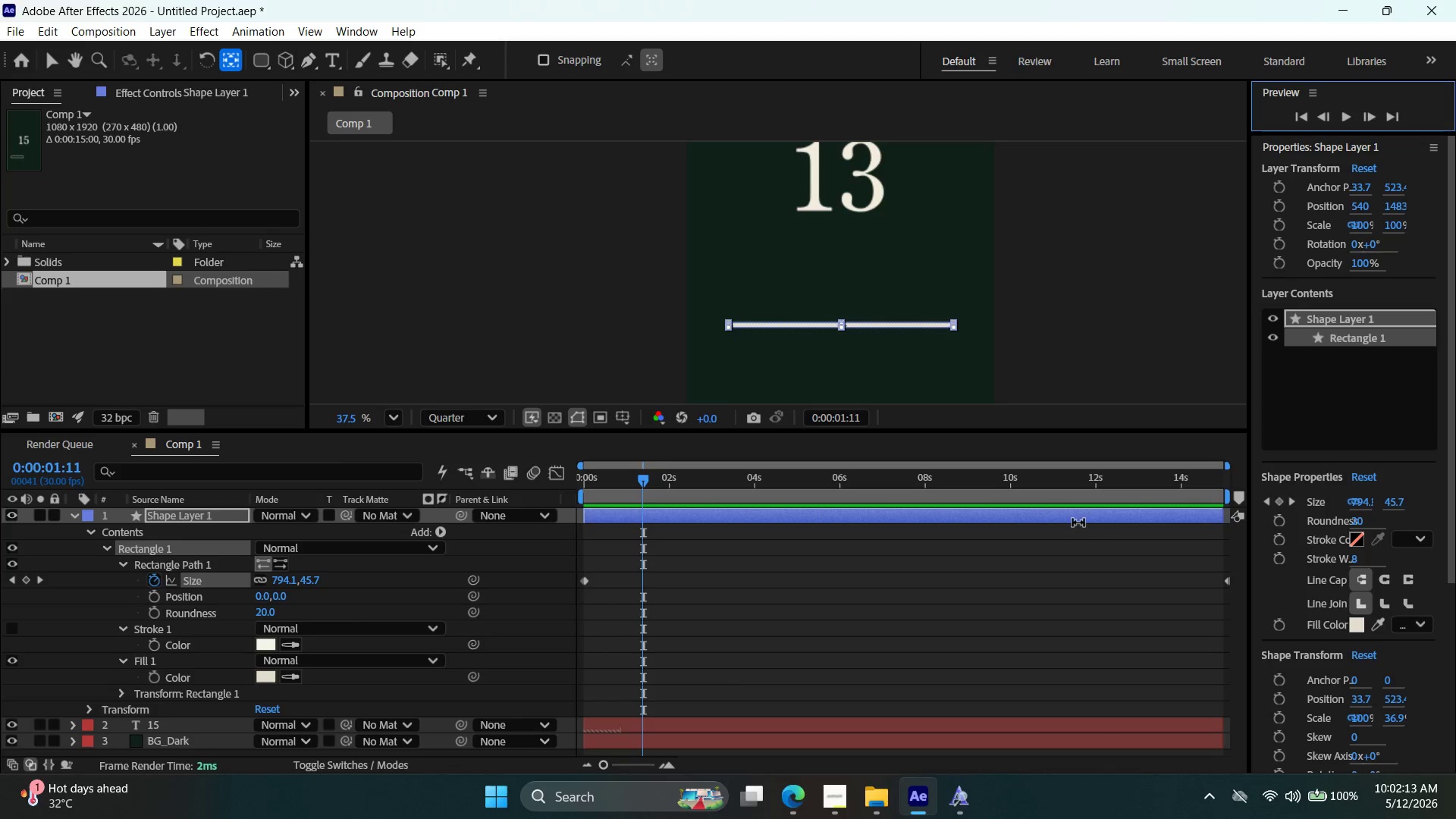 
left_click_drag(start_coordinate=[1081, 520], to_coordinate=[1059, 522])
 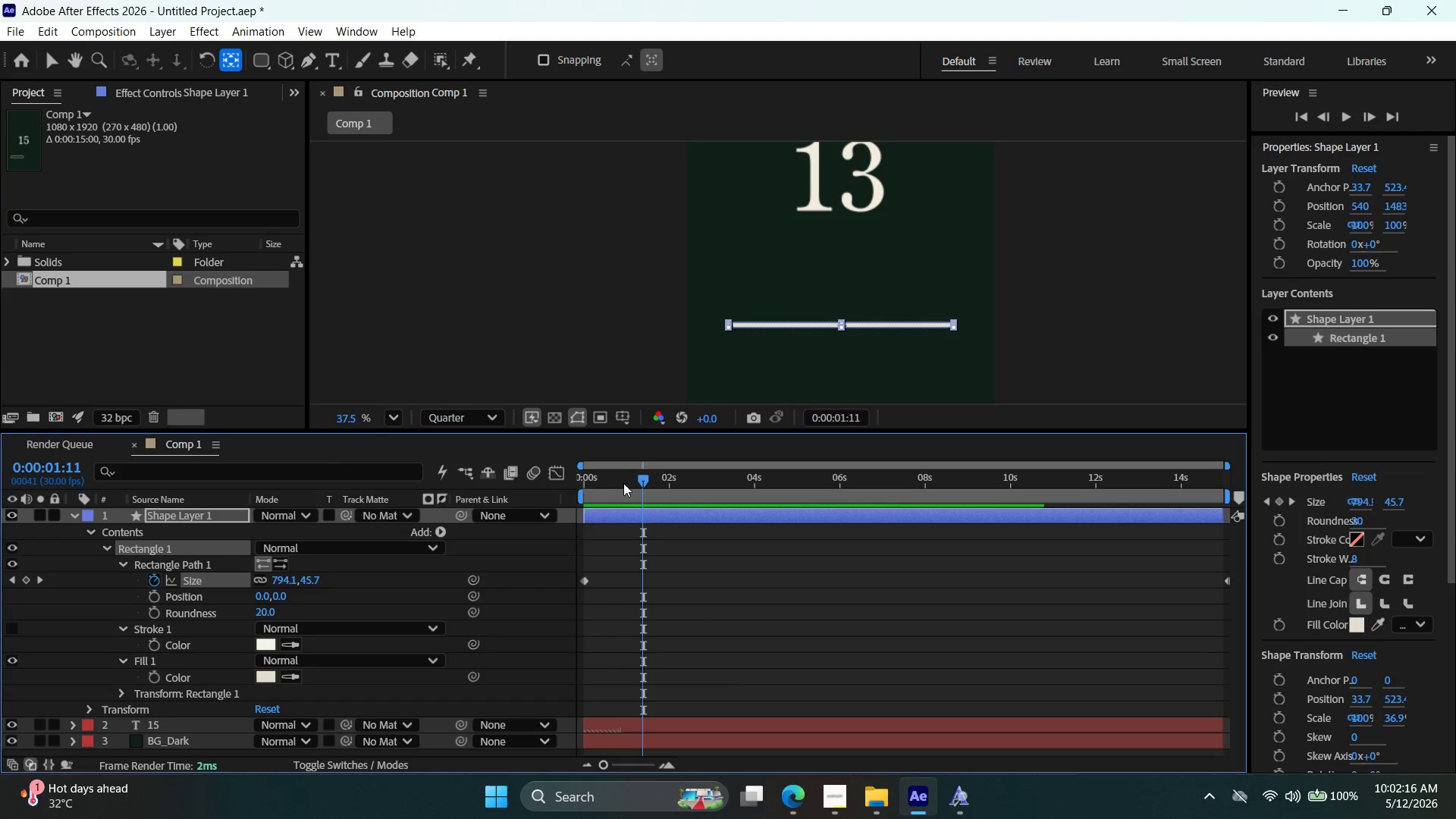 
left_click_drag(start_coordinate=[641, 479], to_coordinate=[1269, 505])
 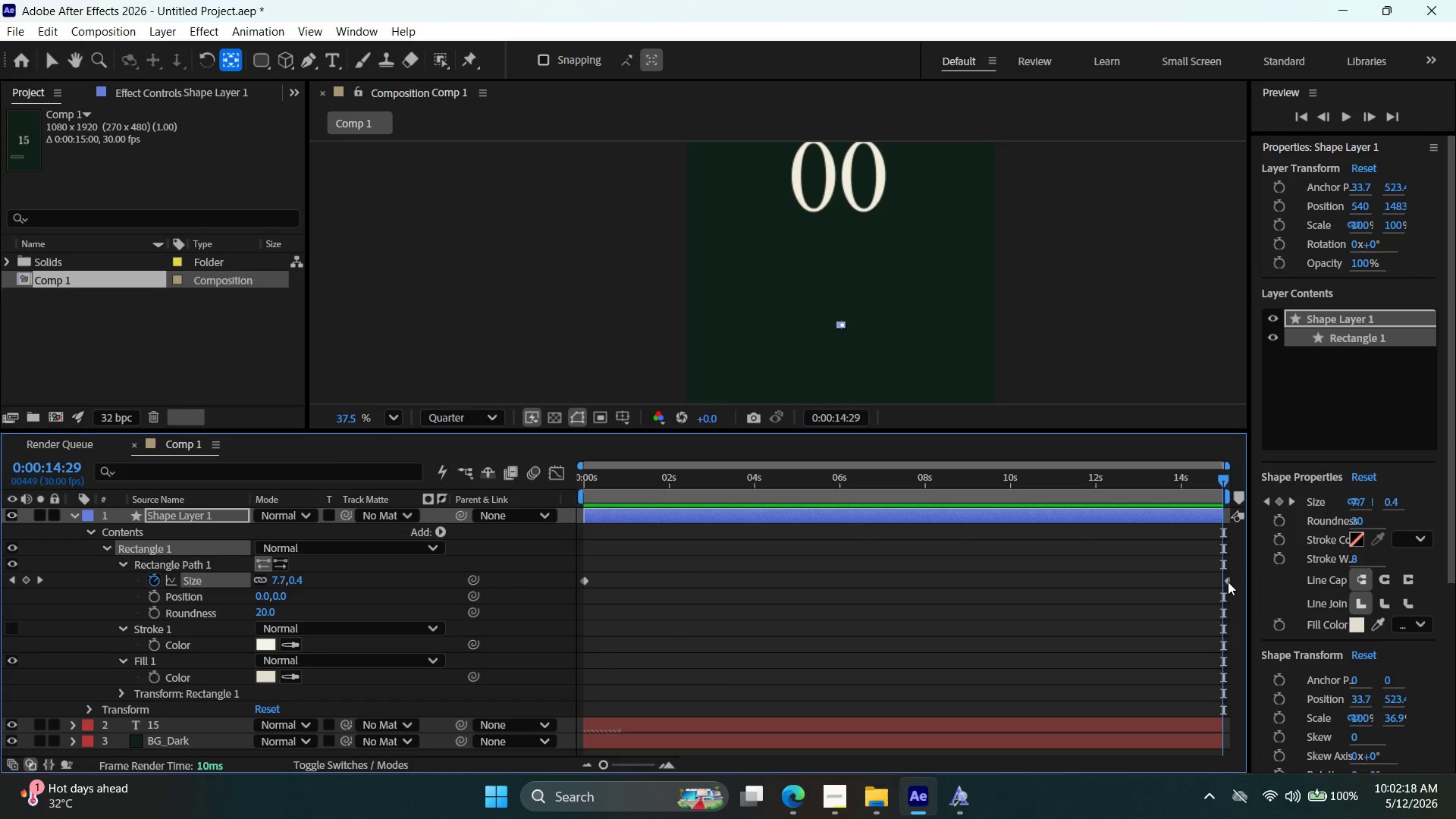 
left_click_drag(start_coordinate=[1228, 582], to_coordinate=[1214, 583])
 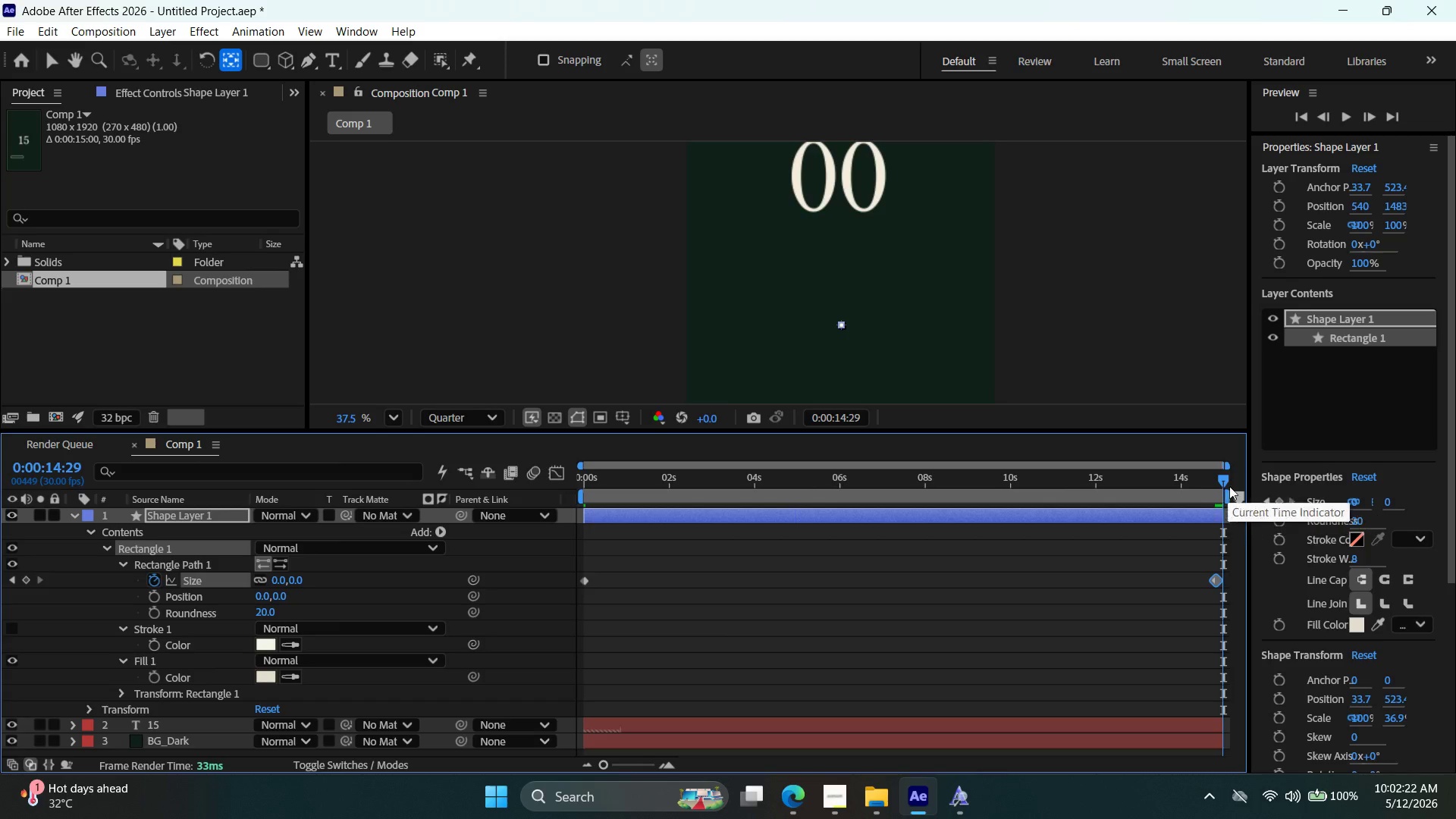 
left_click_drag(start_coordinate=[1230, 482], to_coordinate=[450, 513])
 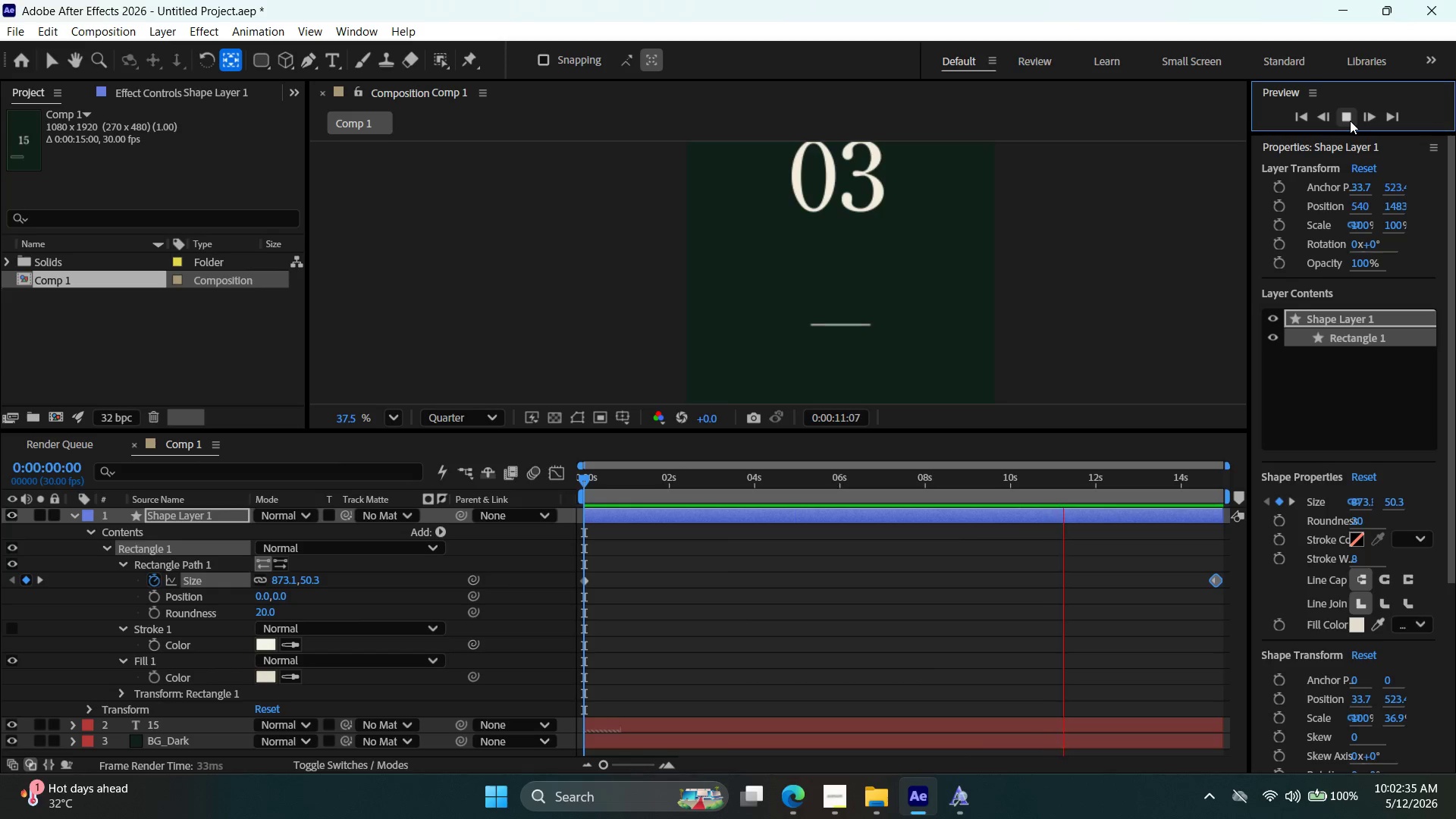 
wait(17.36)
 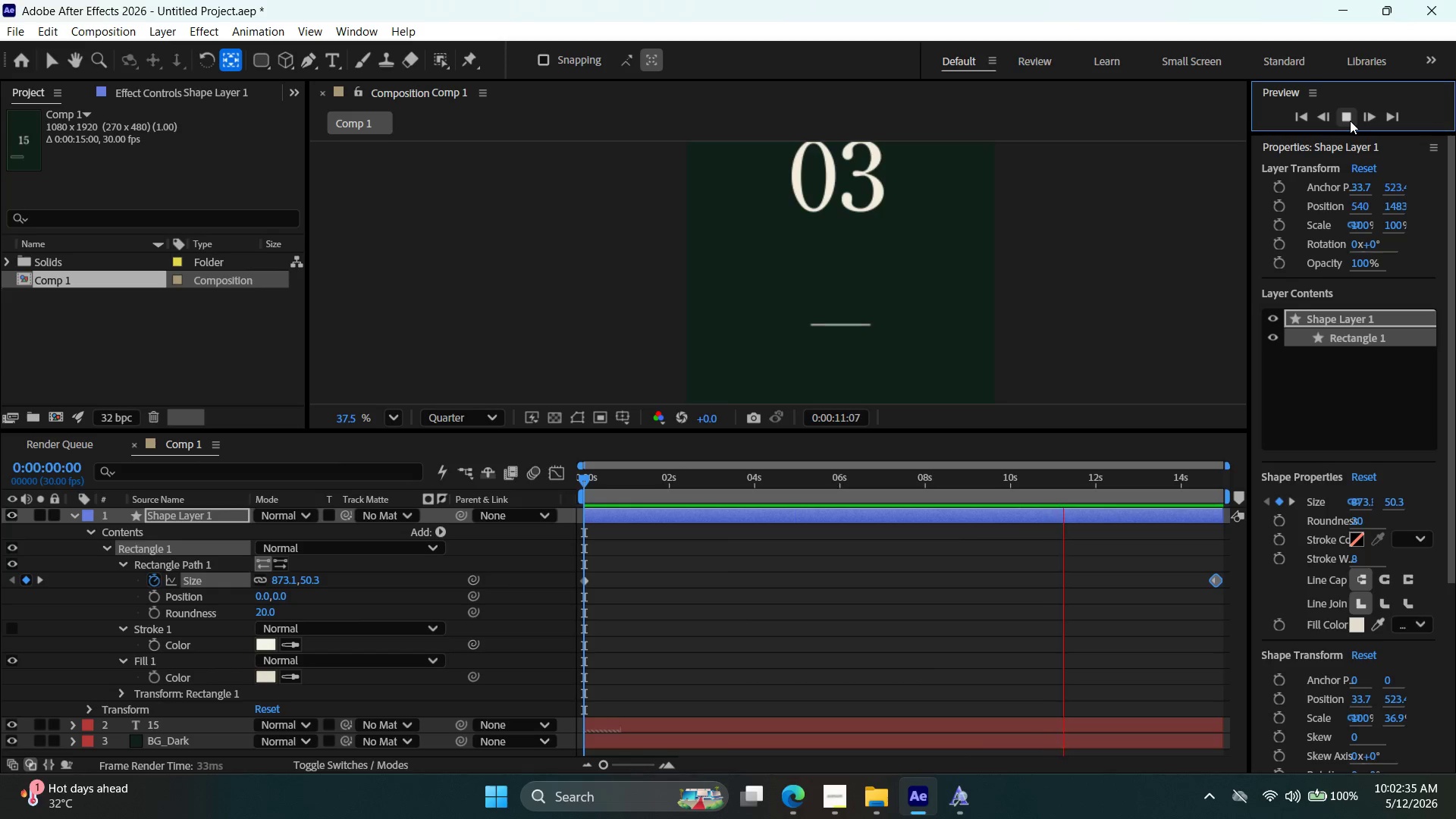 
left_click([1351, 124])
 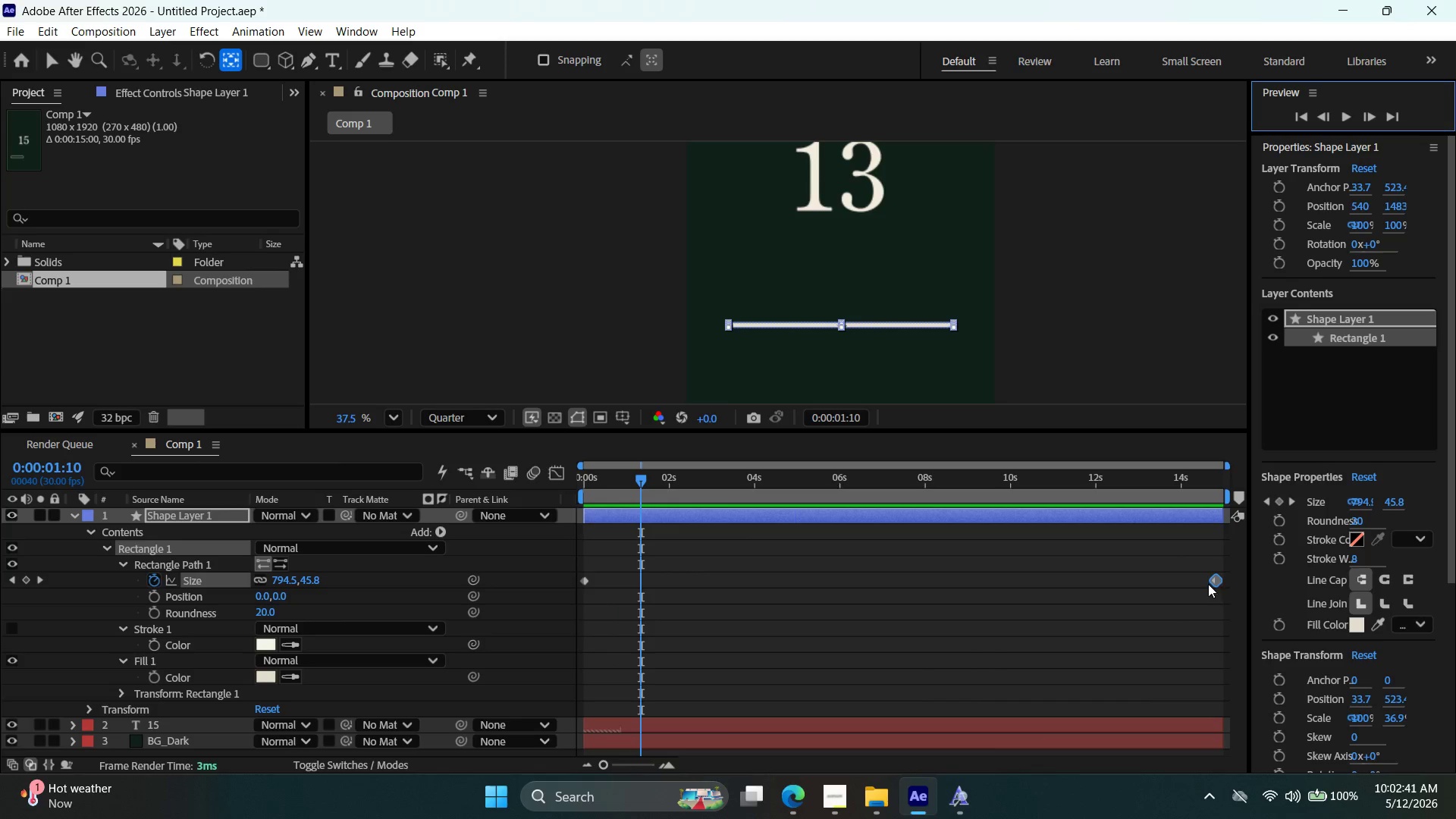 
left_click_drag(start_coordinate=[1215, 585], to_coordinate=[1208, 587])
 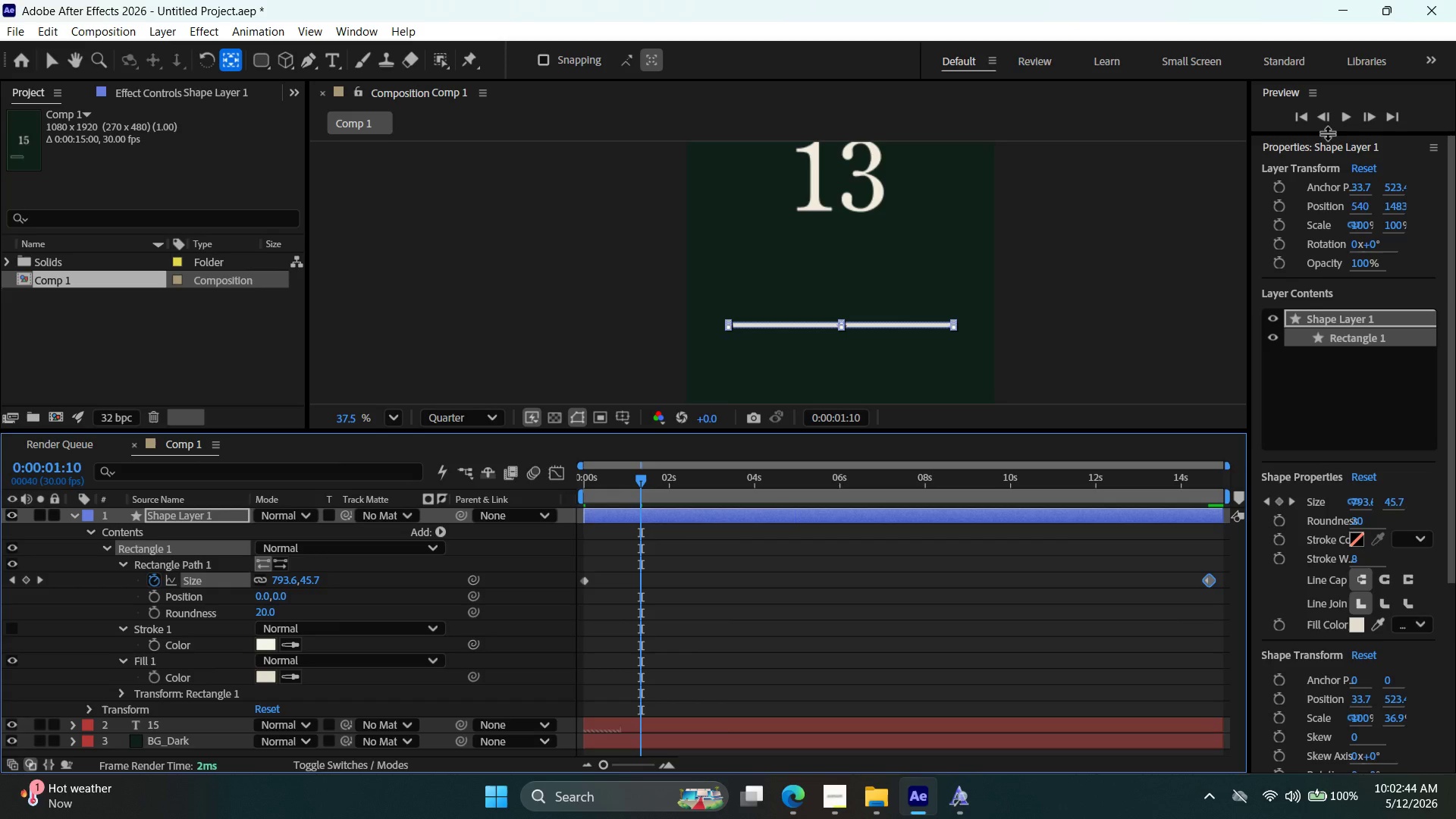 
left_click([1303, 121])
 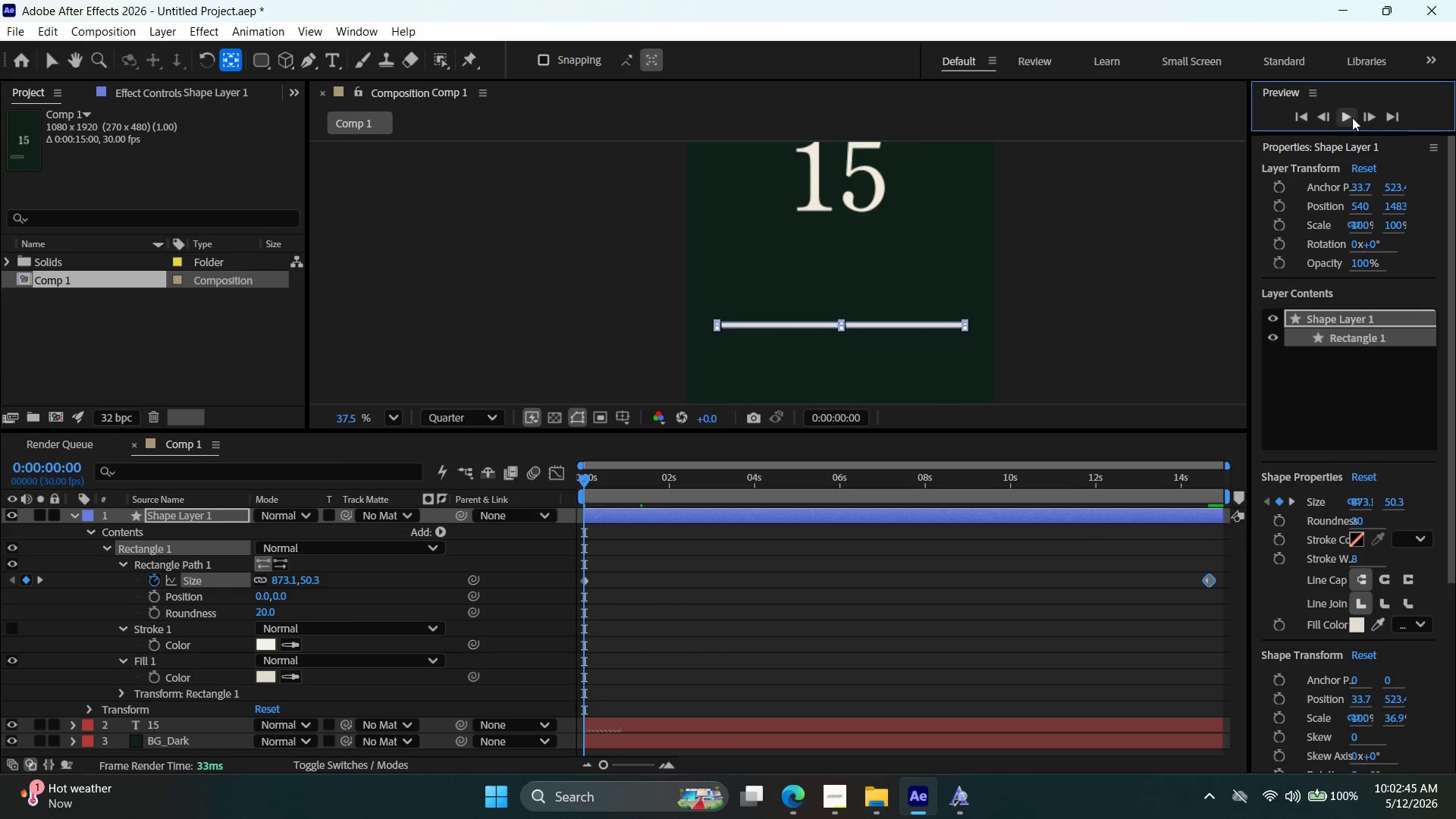 
left_click([1349, 118])
 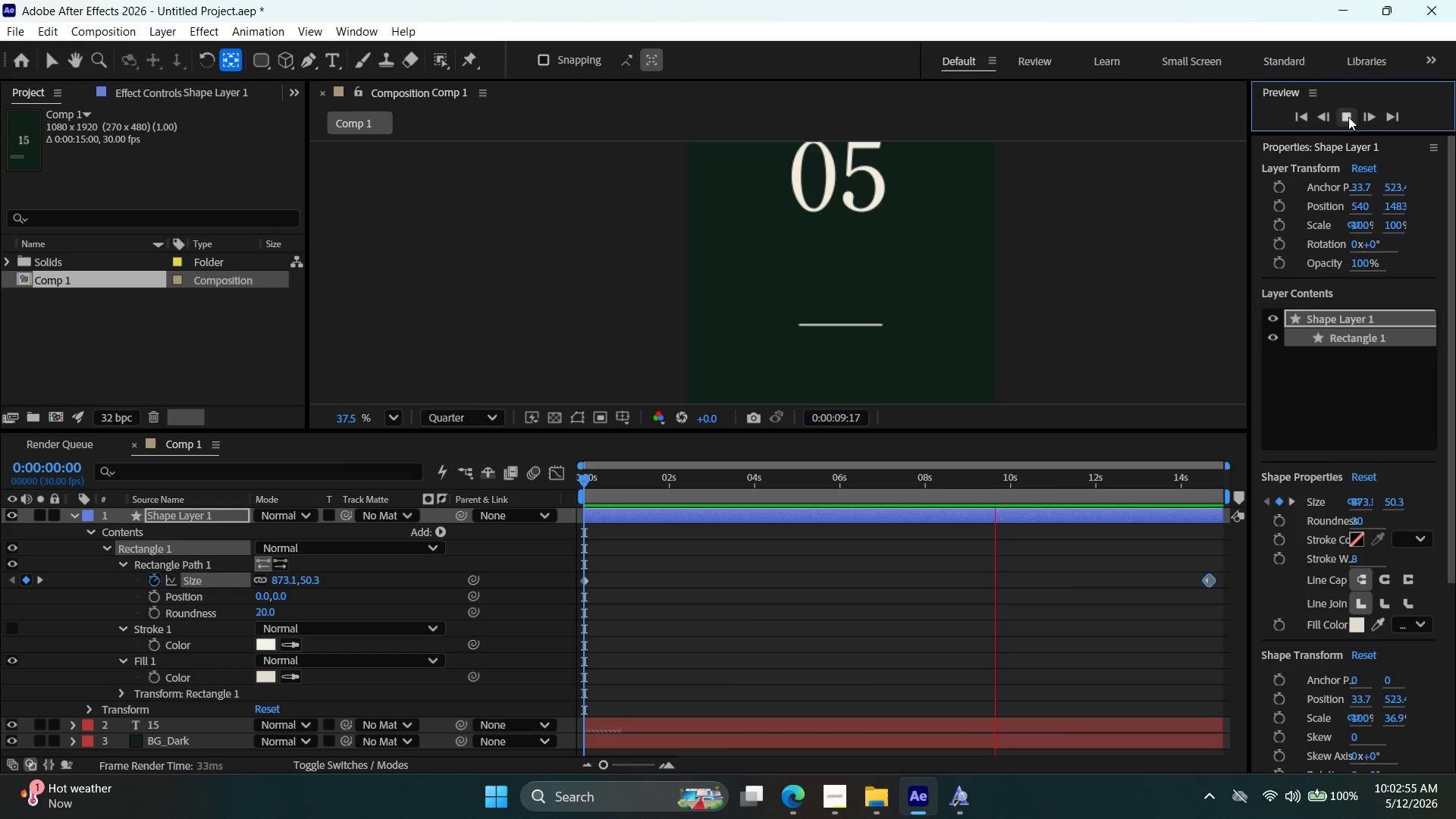 
wait(15.02)
 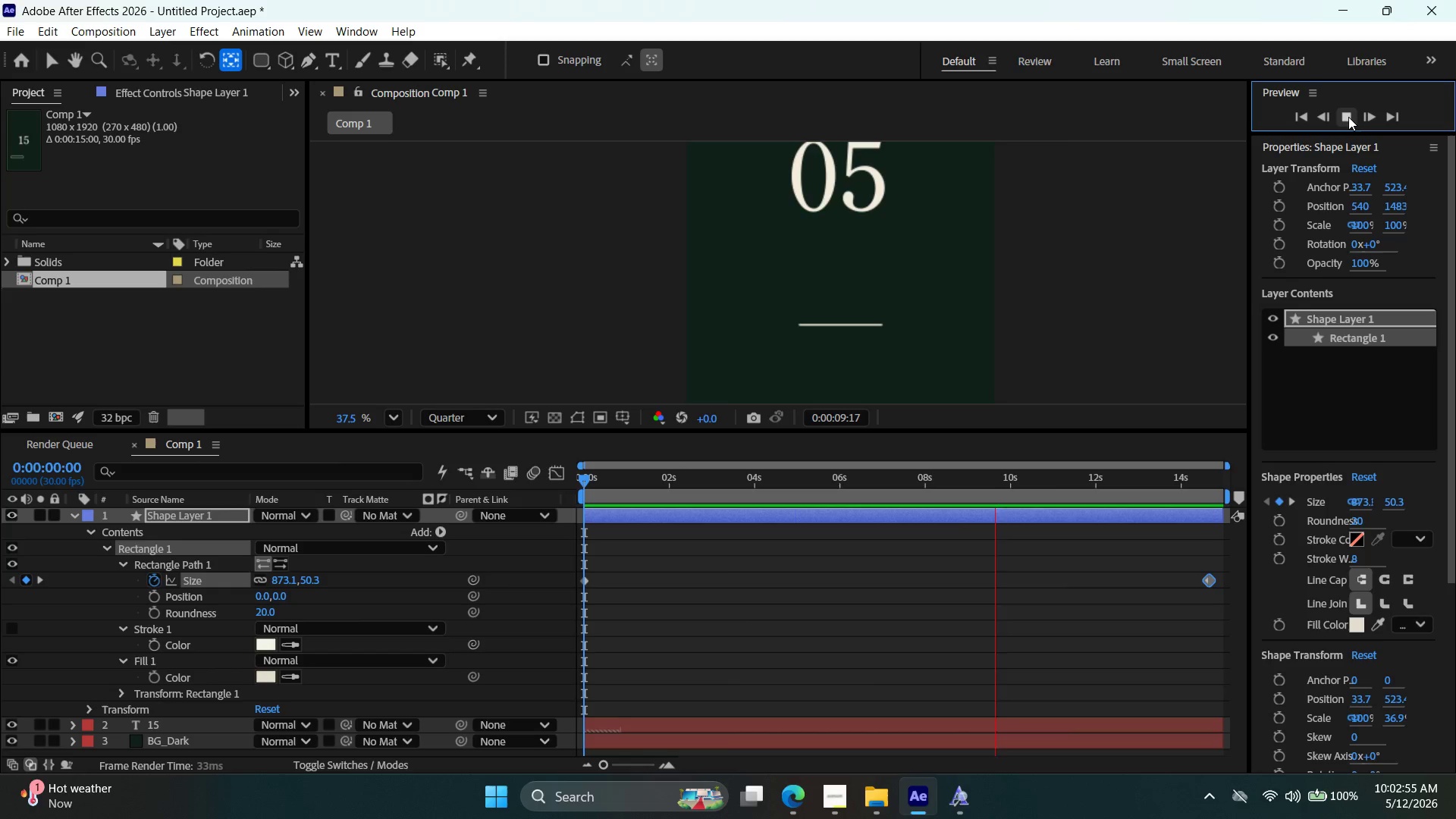 
left_click([1348, 117])
 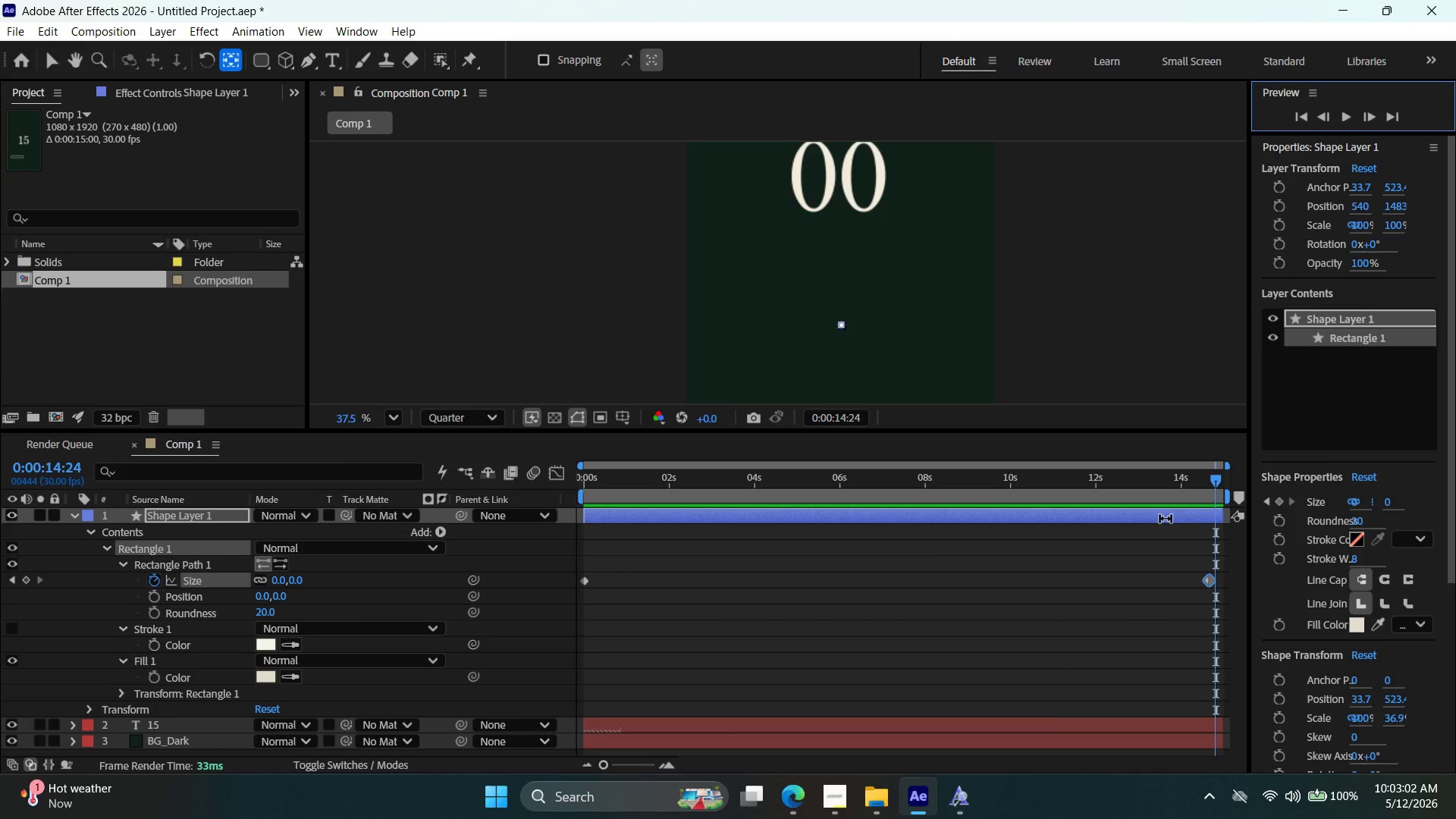 
left_click_drag(start_coordinate=[1167, 517], to_coordinate=[1200, 519])
 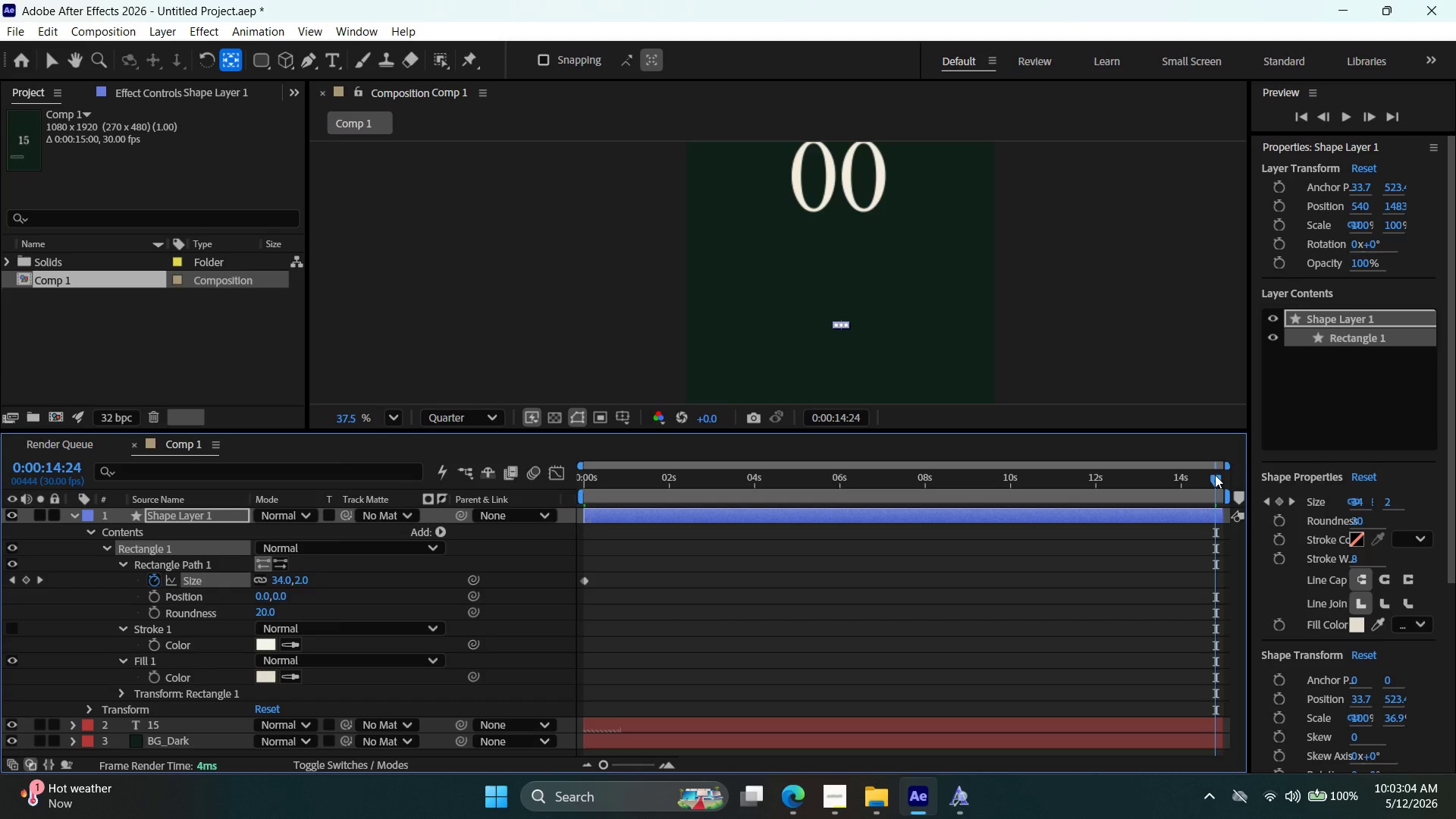 
left_click_drag(start_coordinate=[1210, 478], to_coordinate=[1174, 551])
 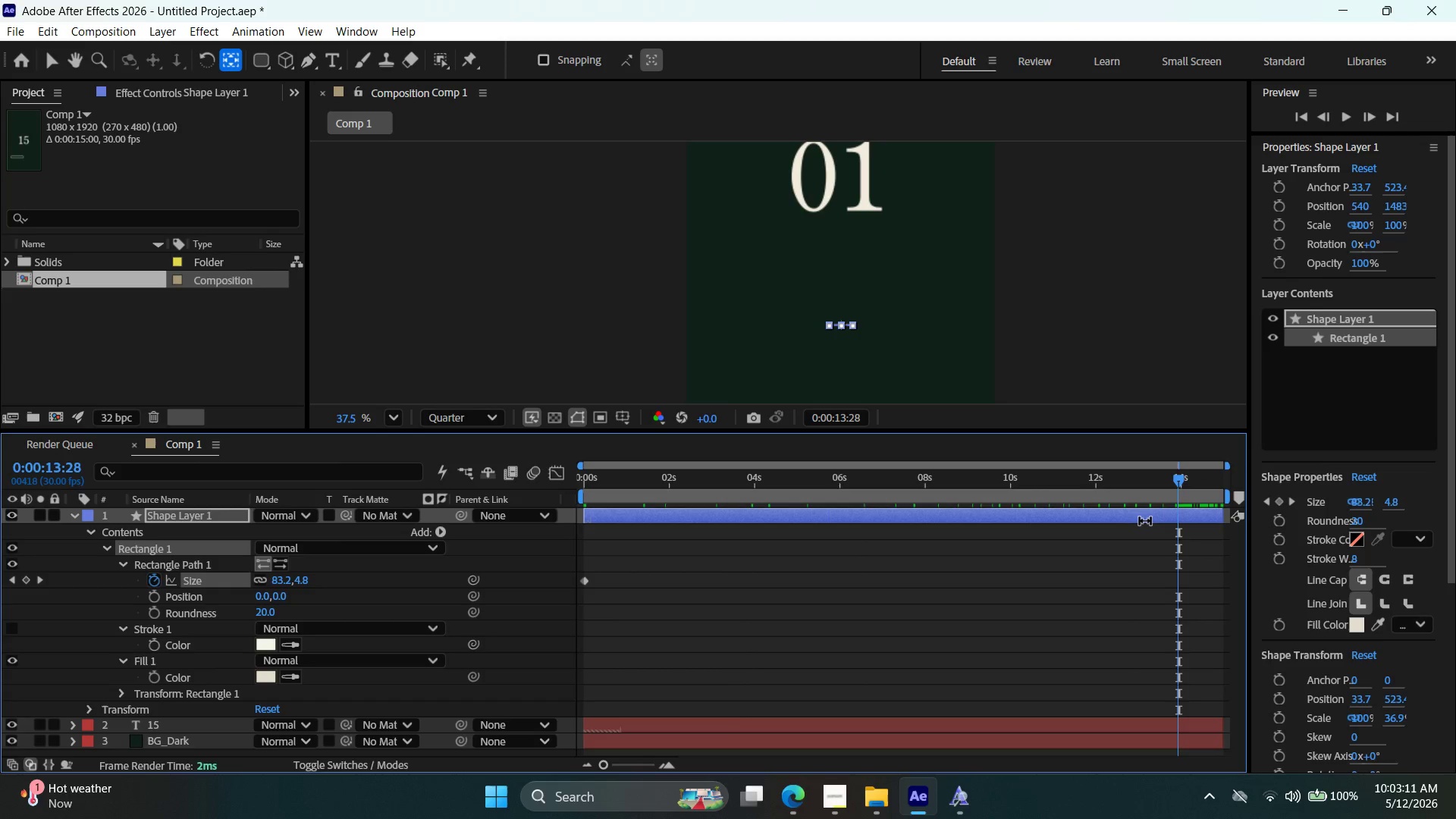 
left_click_drag(start_coordinate=[1145, 521], to_coordinate=[1176, 522])
 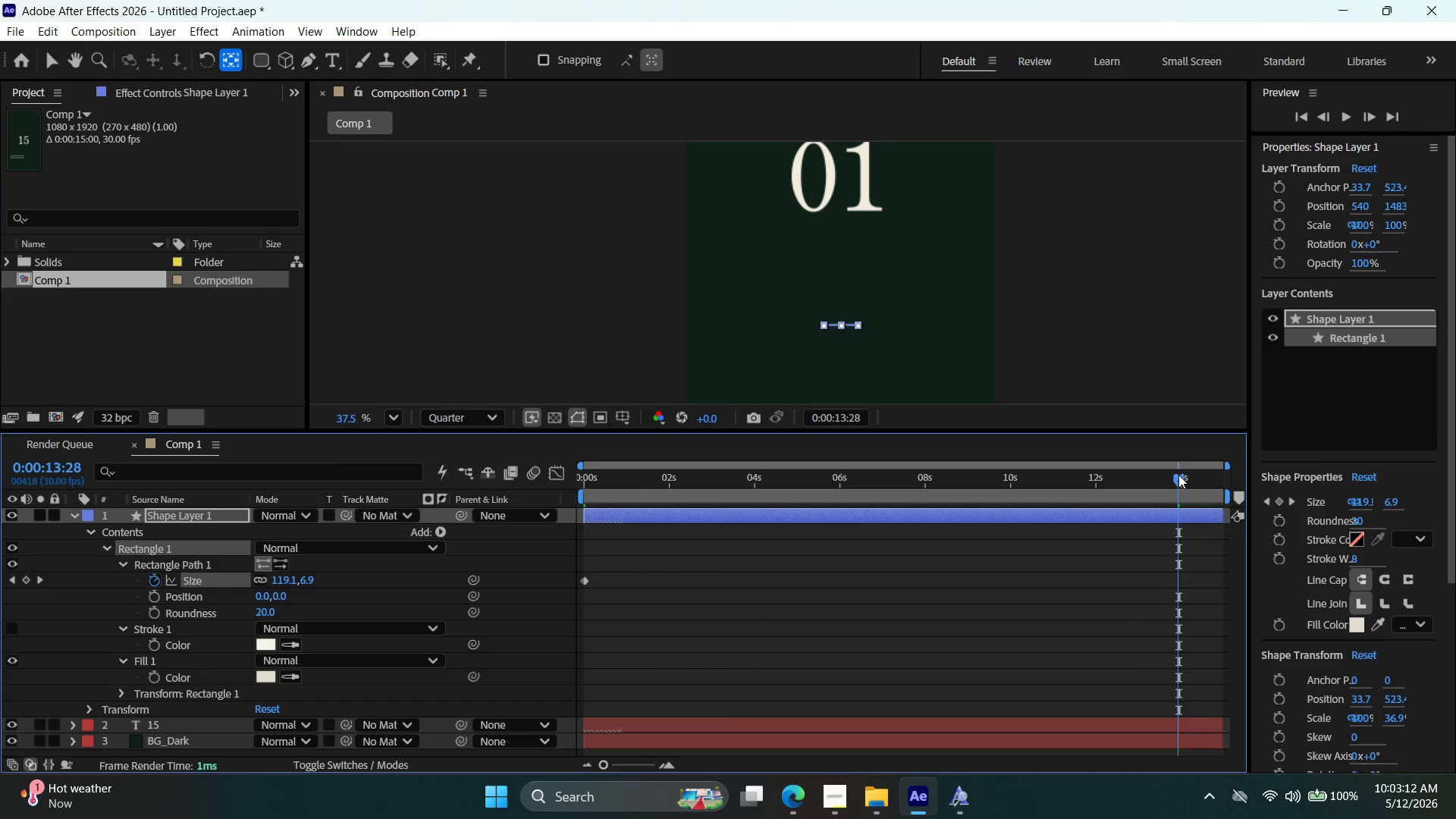 
left_click_drag(start_coordinate=[1178, 474], to_coordinate=[1197, 482])
 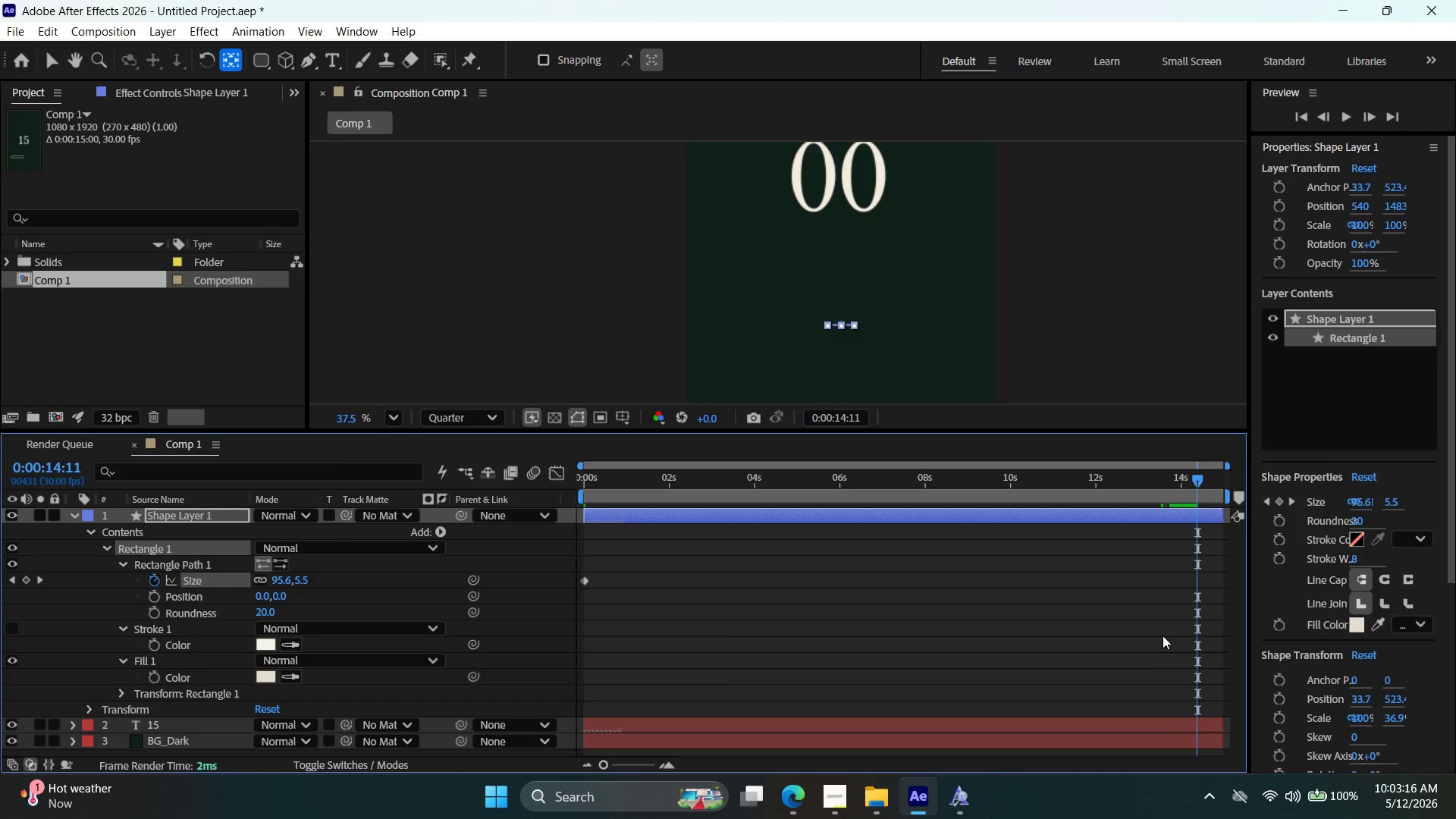 
key(Control+Z)
 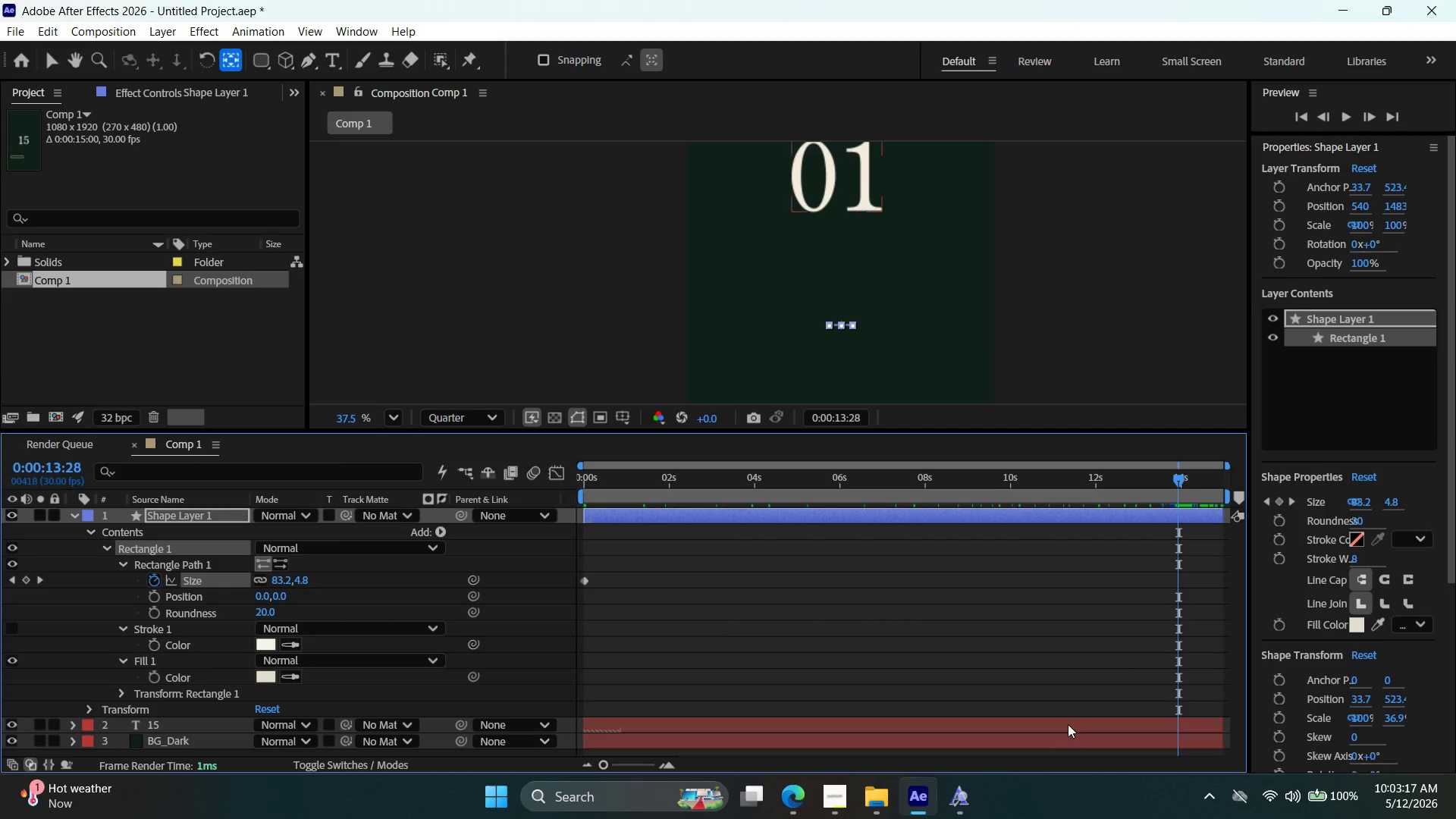 
left_click([1068, 724])
 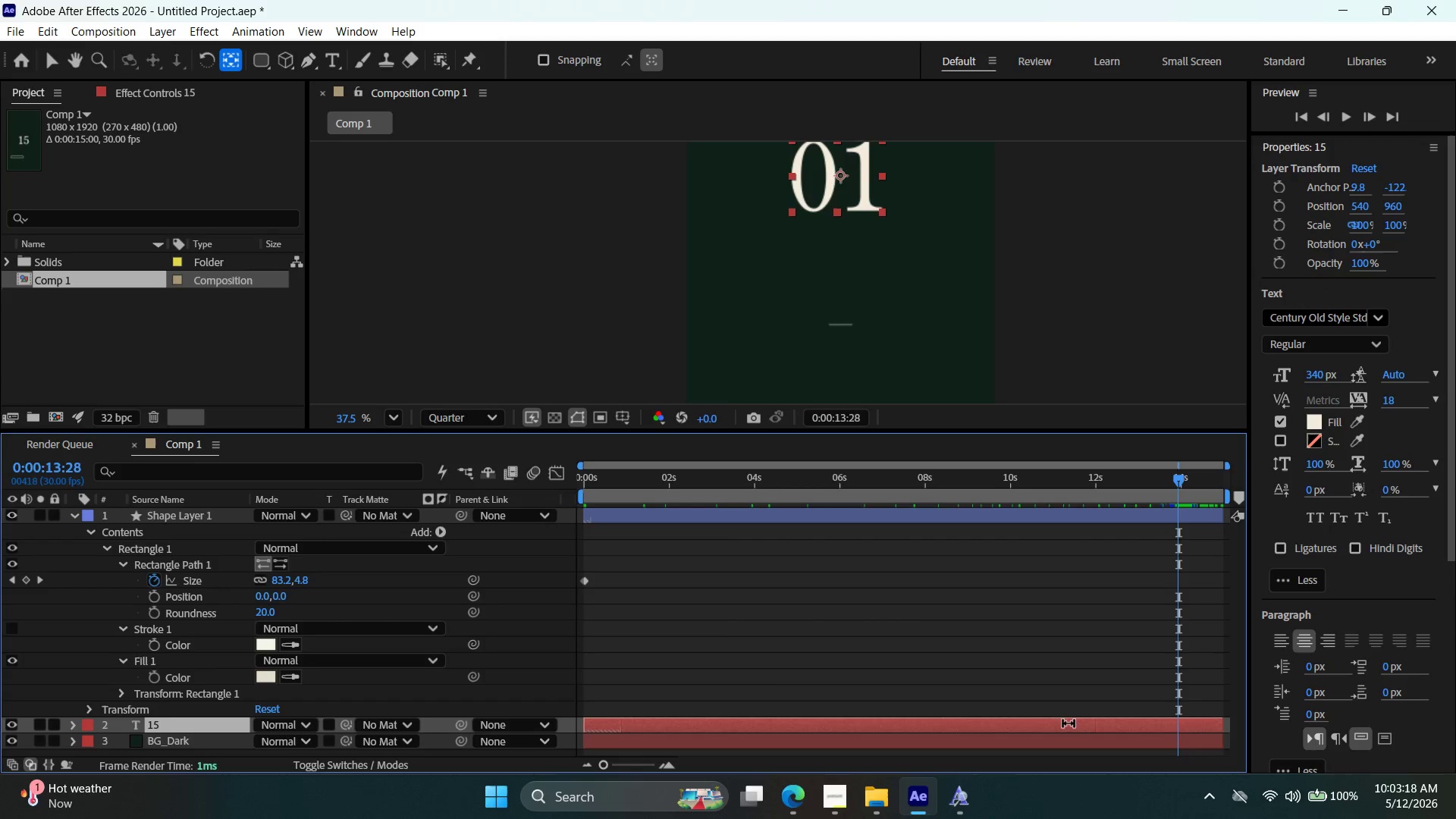 
left_click_drag(start_coordinate=[1068, 723], to_coordinate=[1098, 724])
 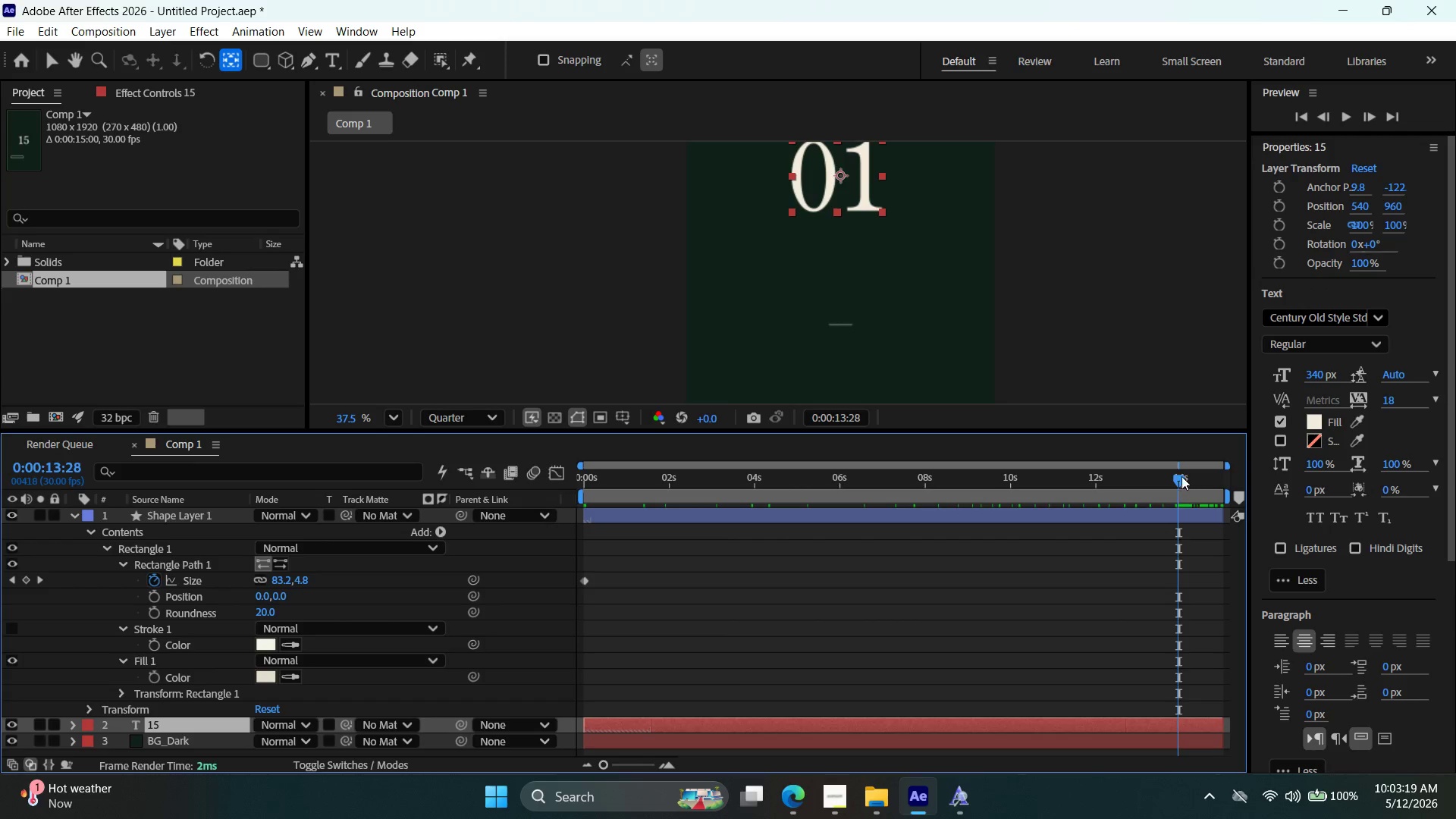 
left_click_drag(start_coordinate=[1180, 476], to_coordinate=[1235, 488])
 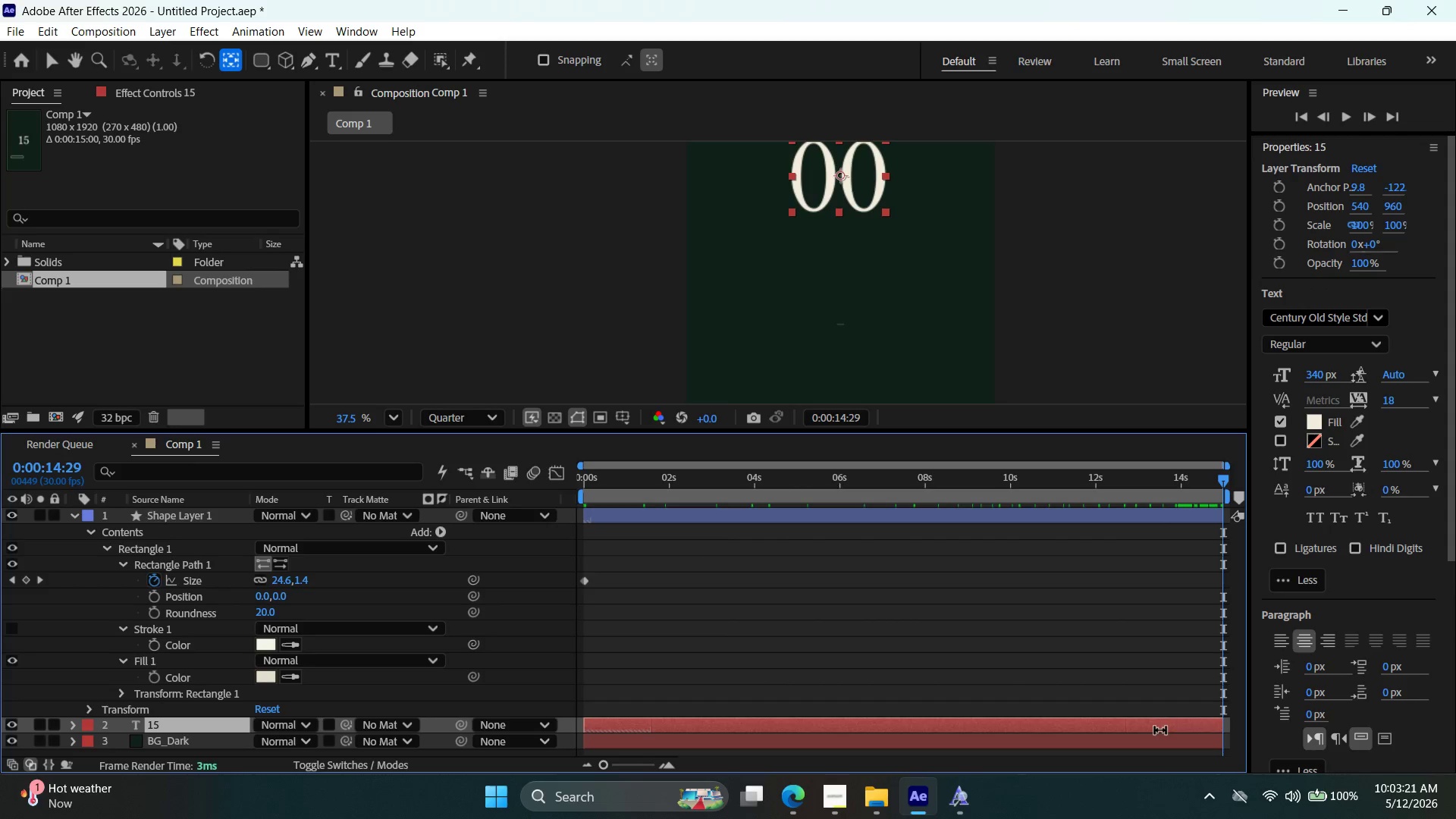 
left_click_drag(start_coordinate=[1160, 729], to_coordinate=[1212, 727])
 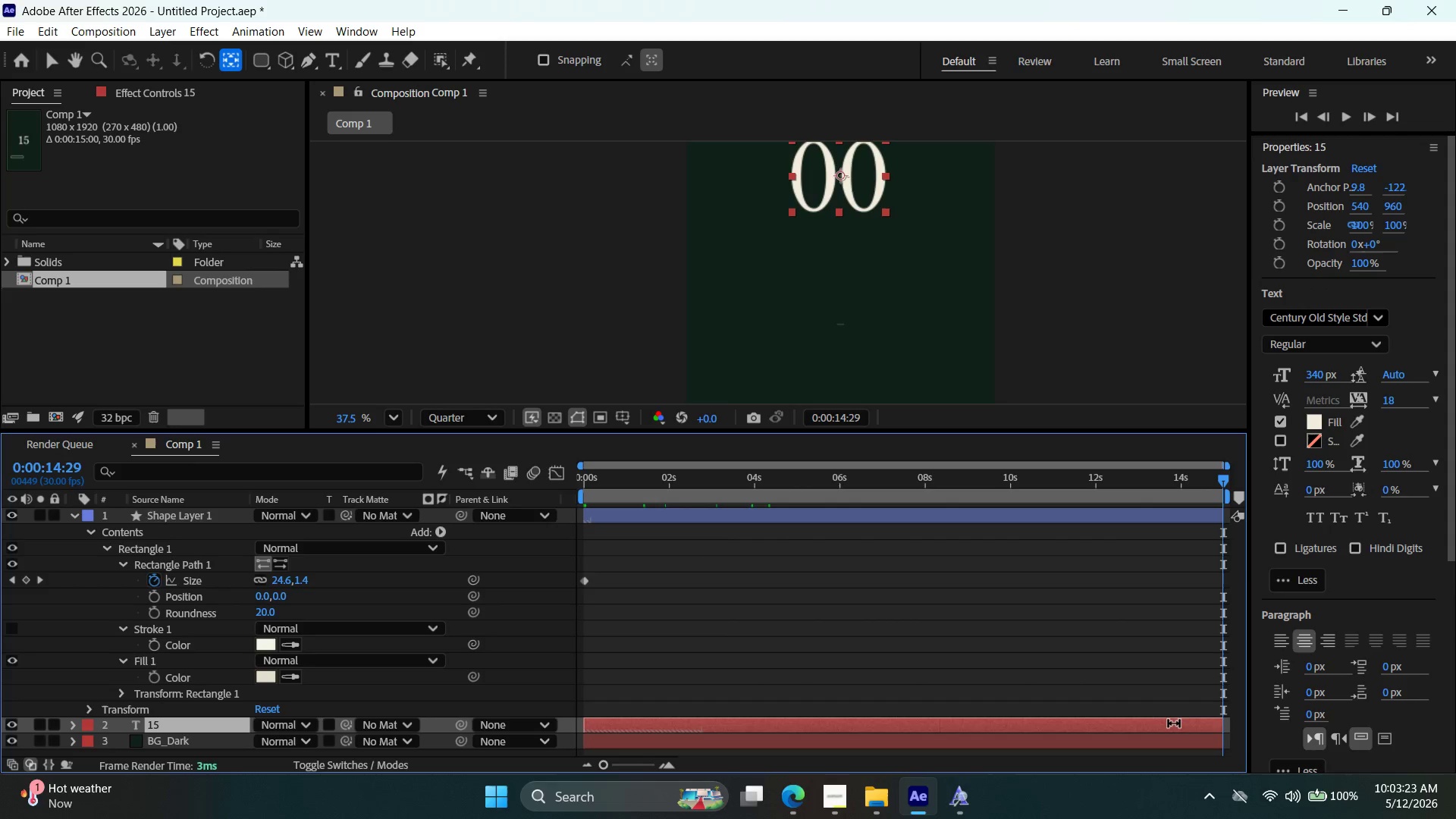 
left_click_drag(start_coordinate=[1174, 723], to_coordinate=[1212, 724])
 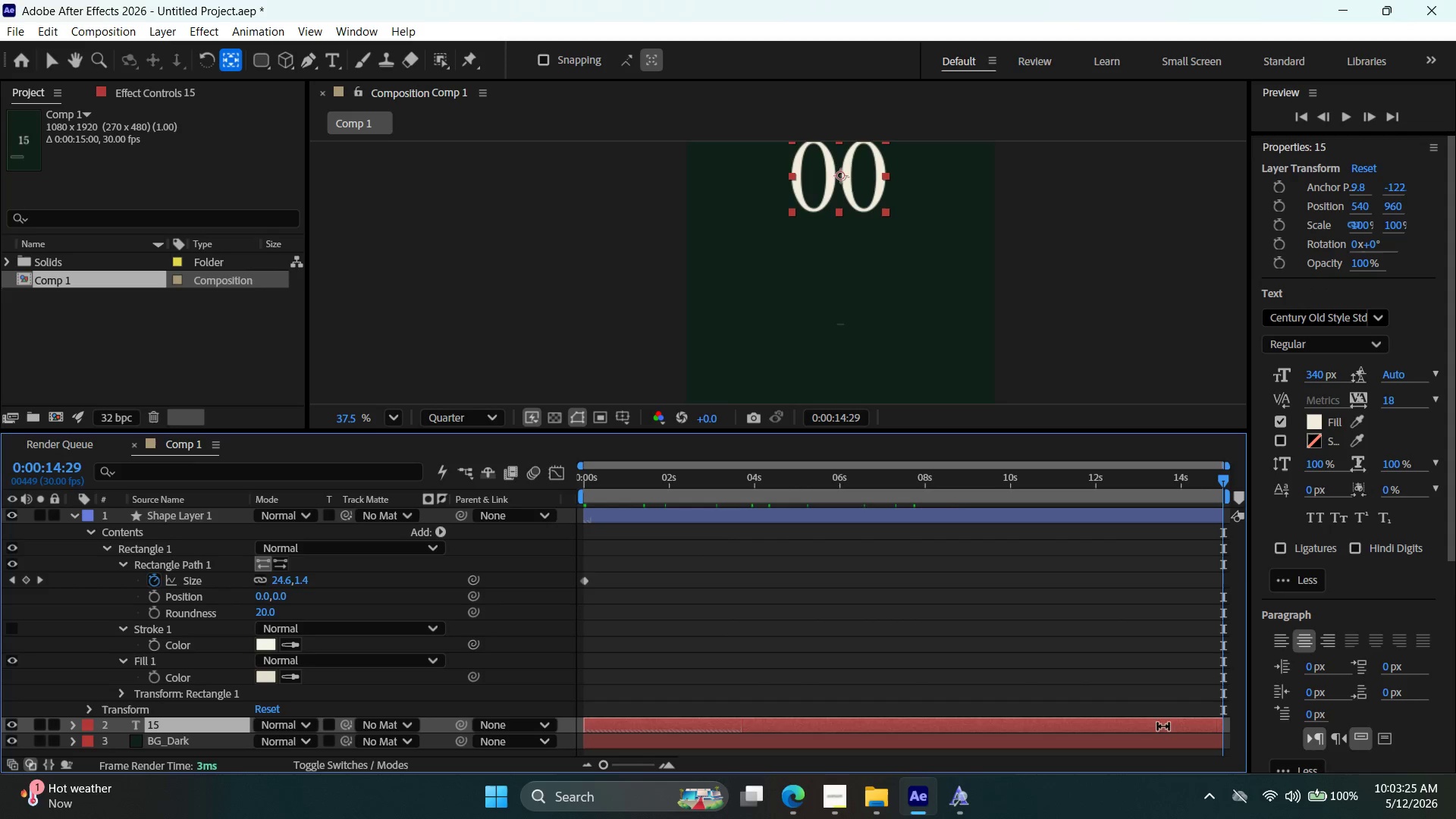 
left_click_drag(start_coordinate=[1160, 729], to_coordinate=[1194, 730])
 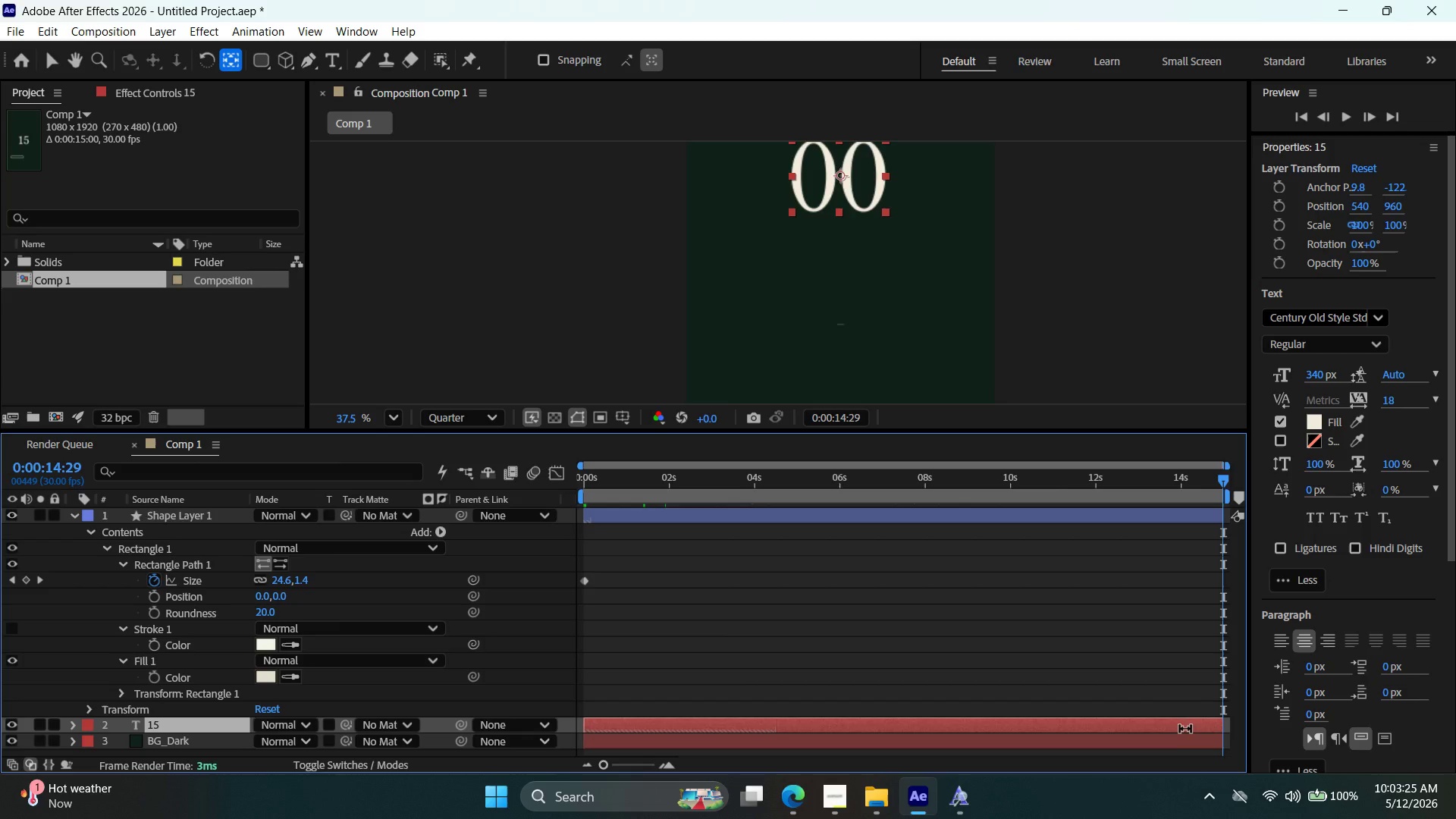 
key(Control+Z)
 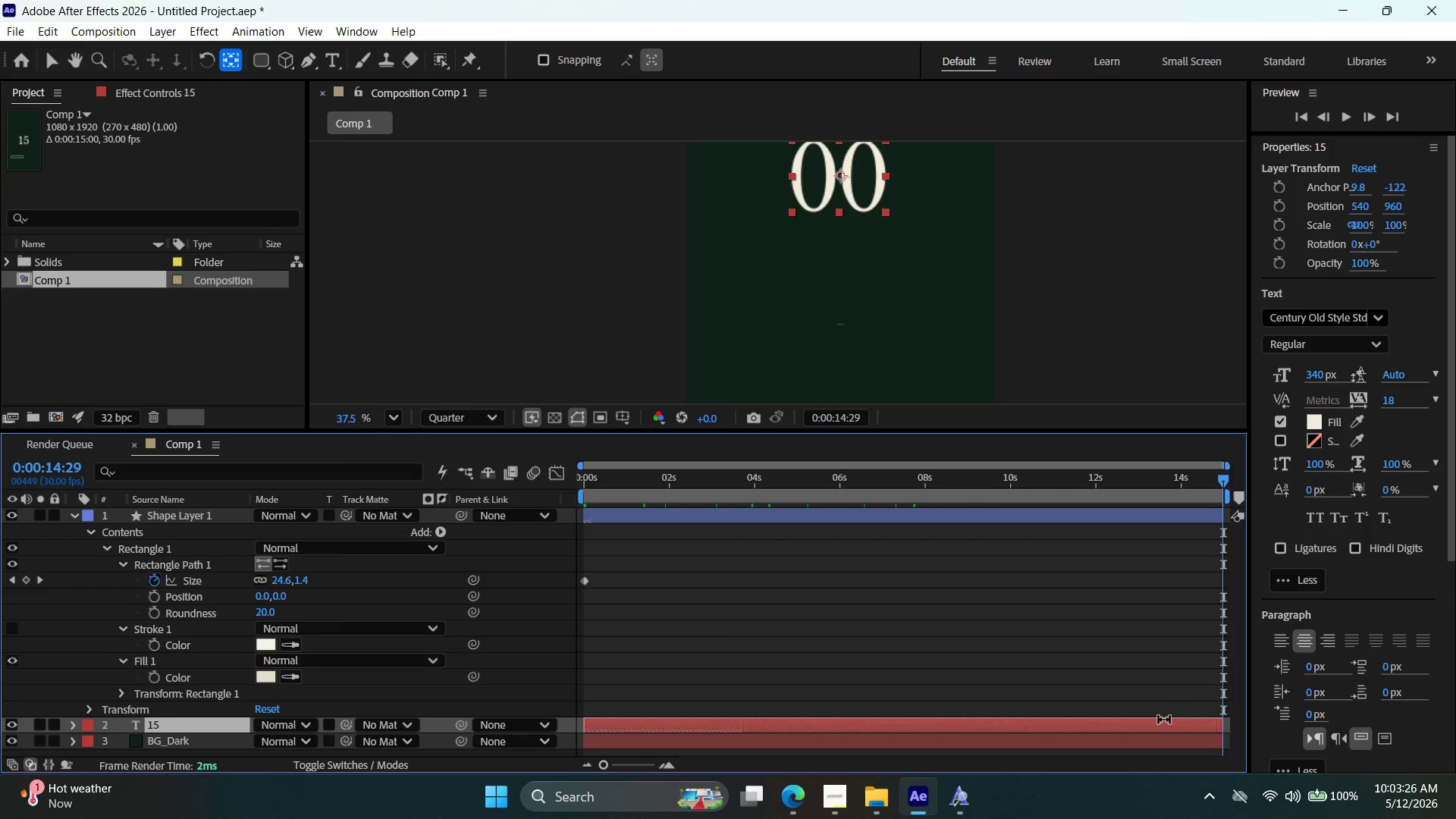 
key(Control+Z)
 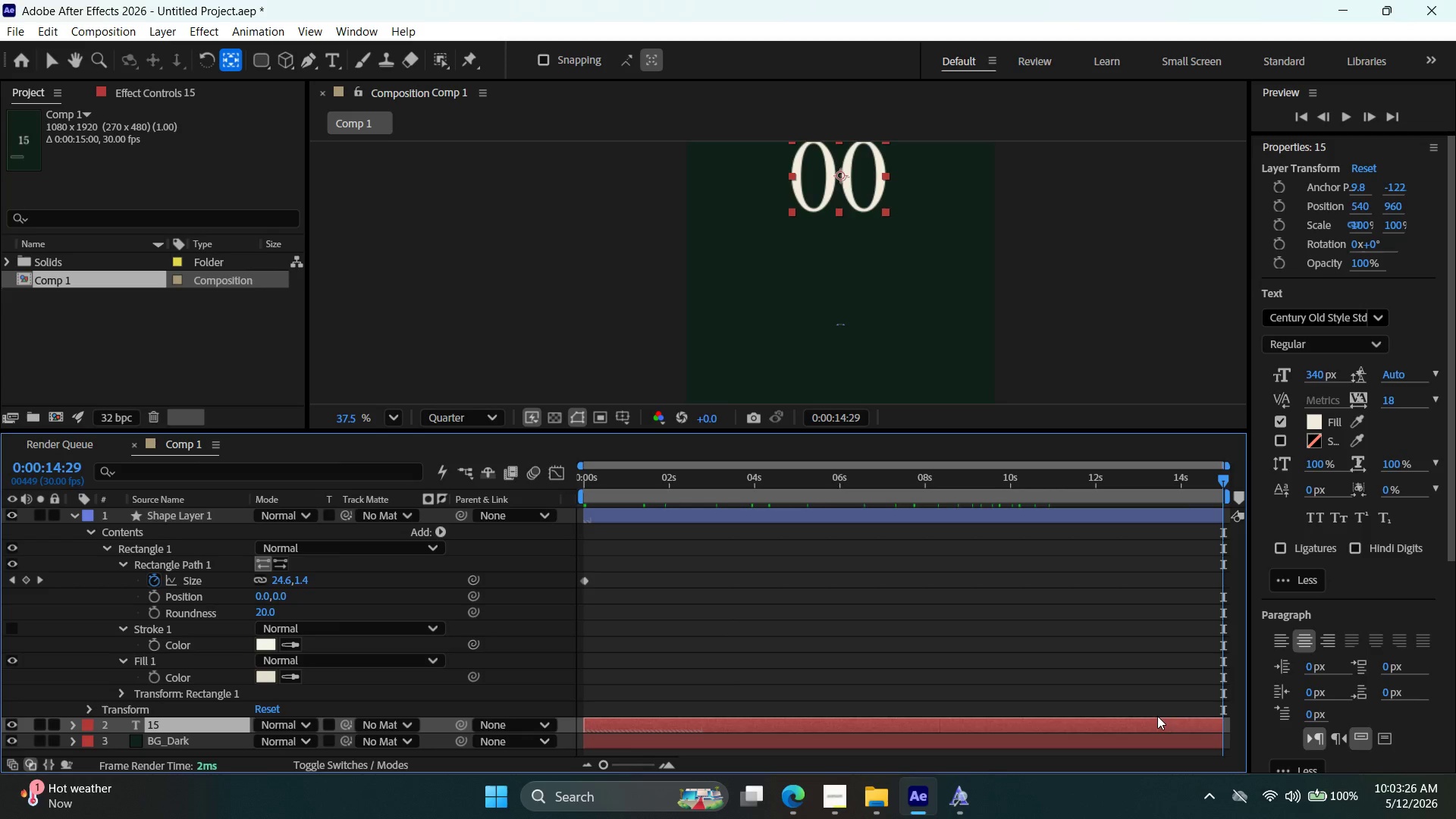 
key(Control+Z)
 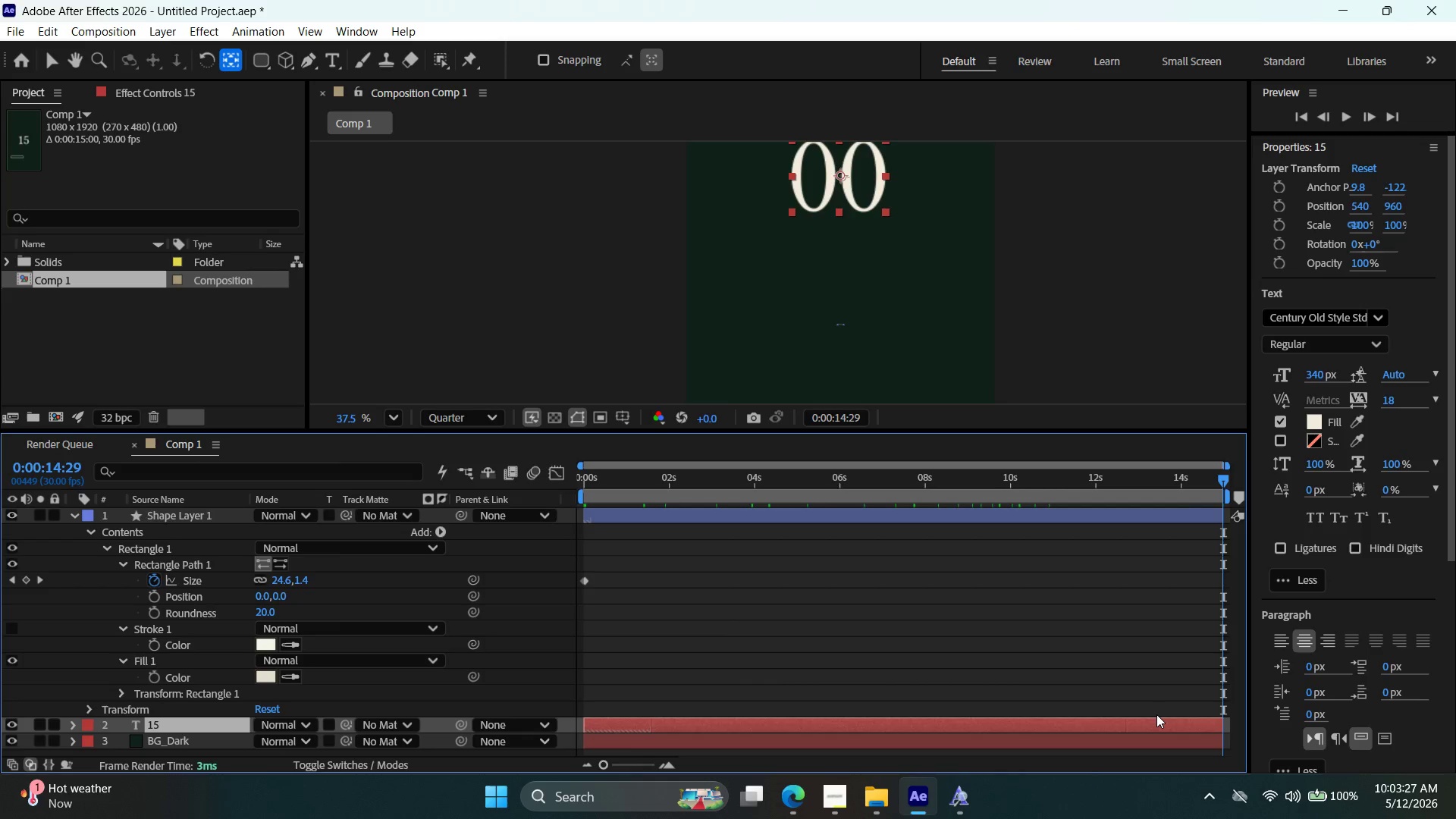 
key(Control+Z)
 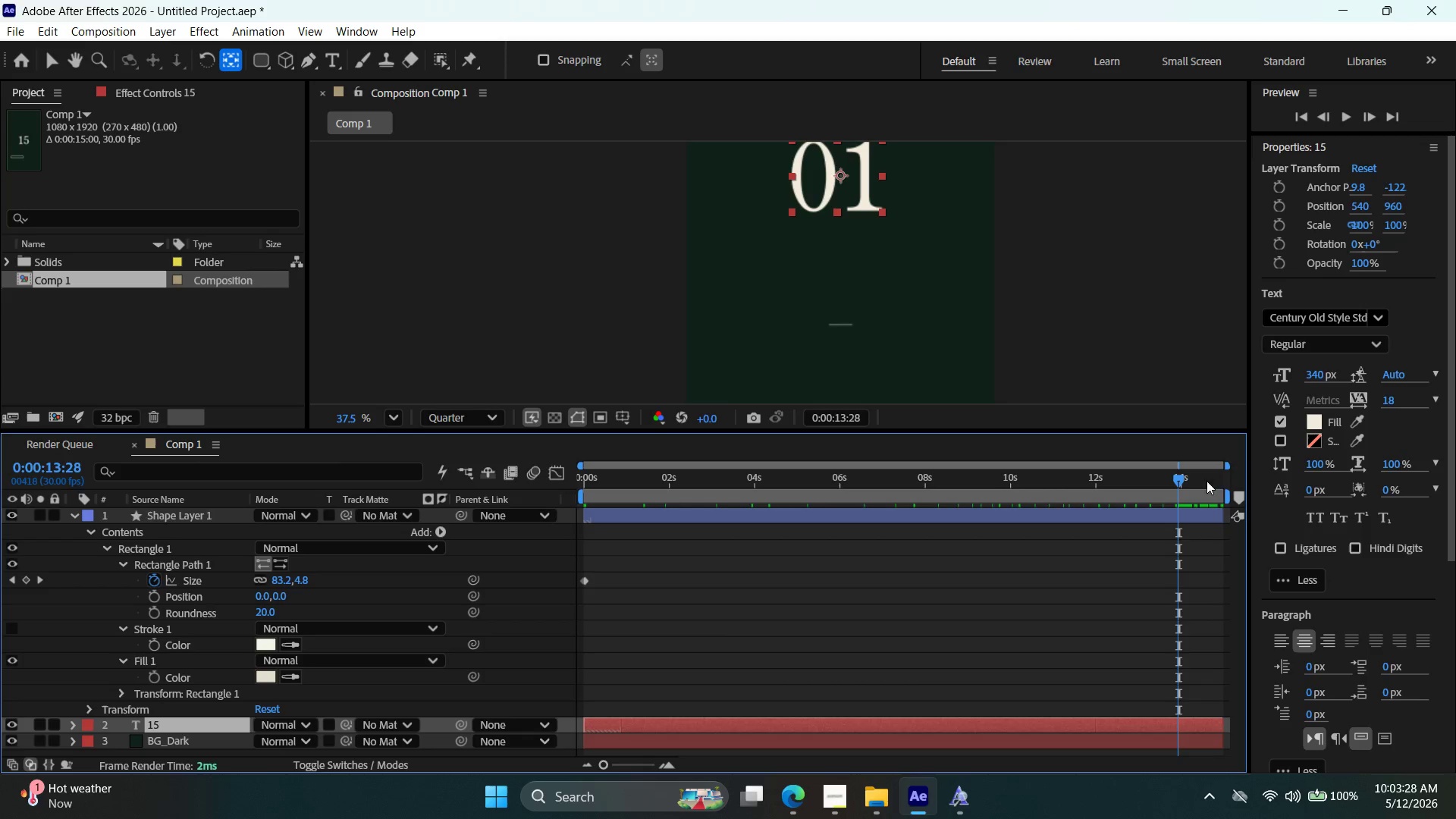 
left_click_drag(start_coordinate=[1173, 476], to_coordinate=[447, 469])
 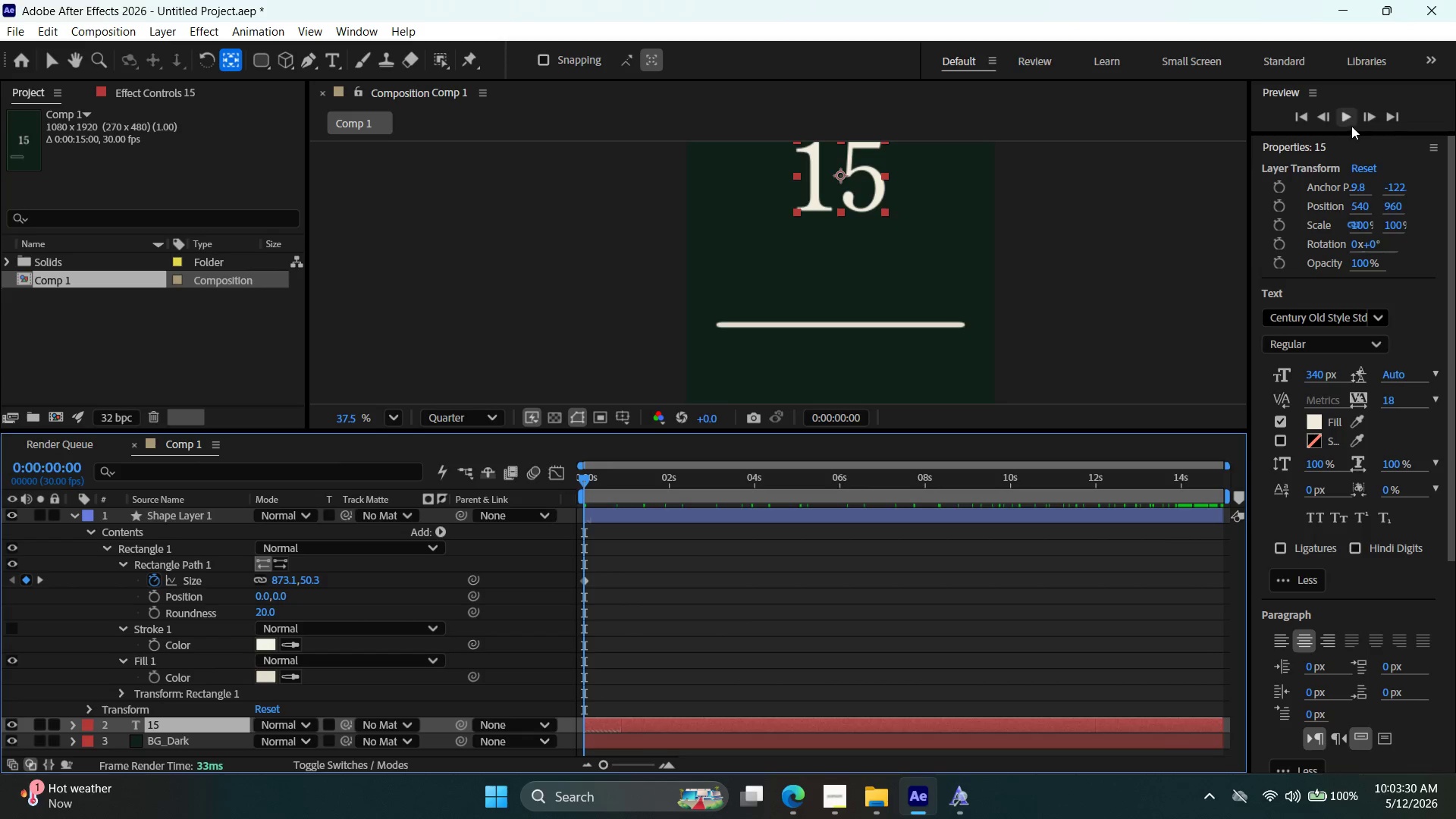 
left_click([1352, 117])
 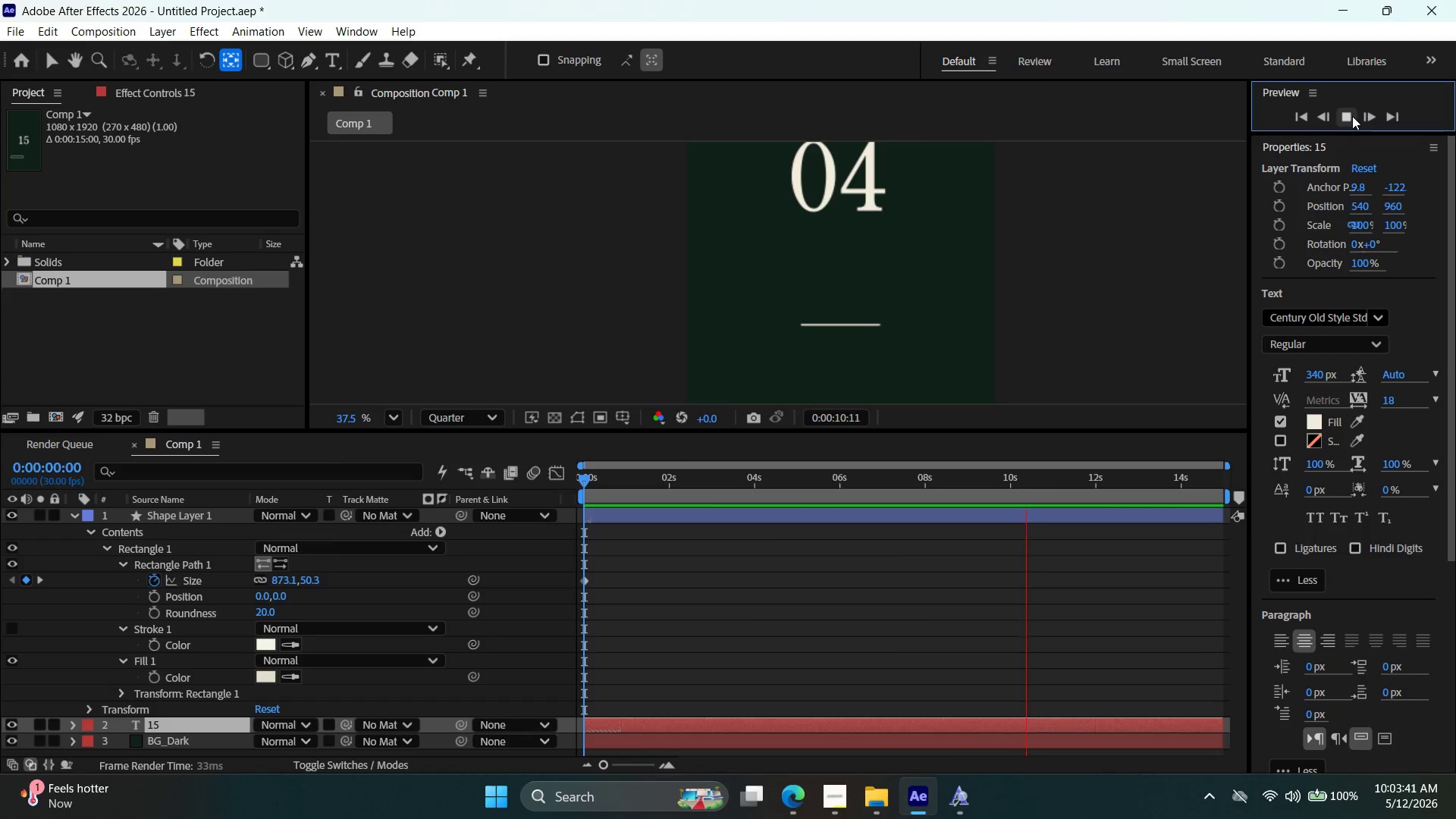 
wait(15.94)
 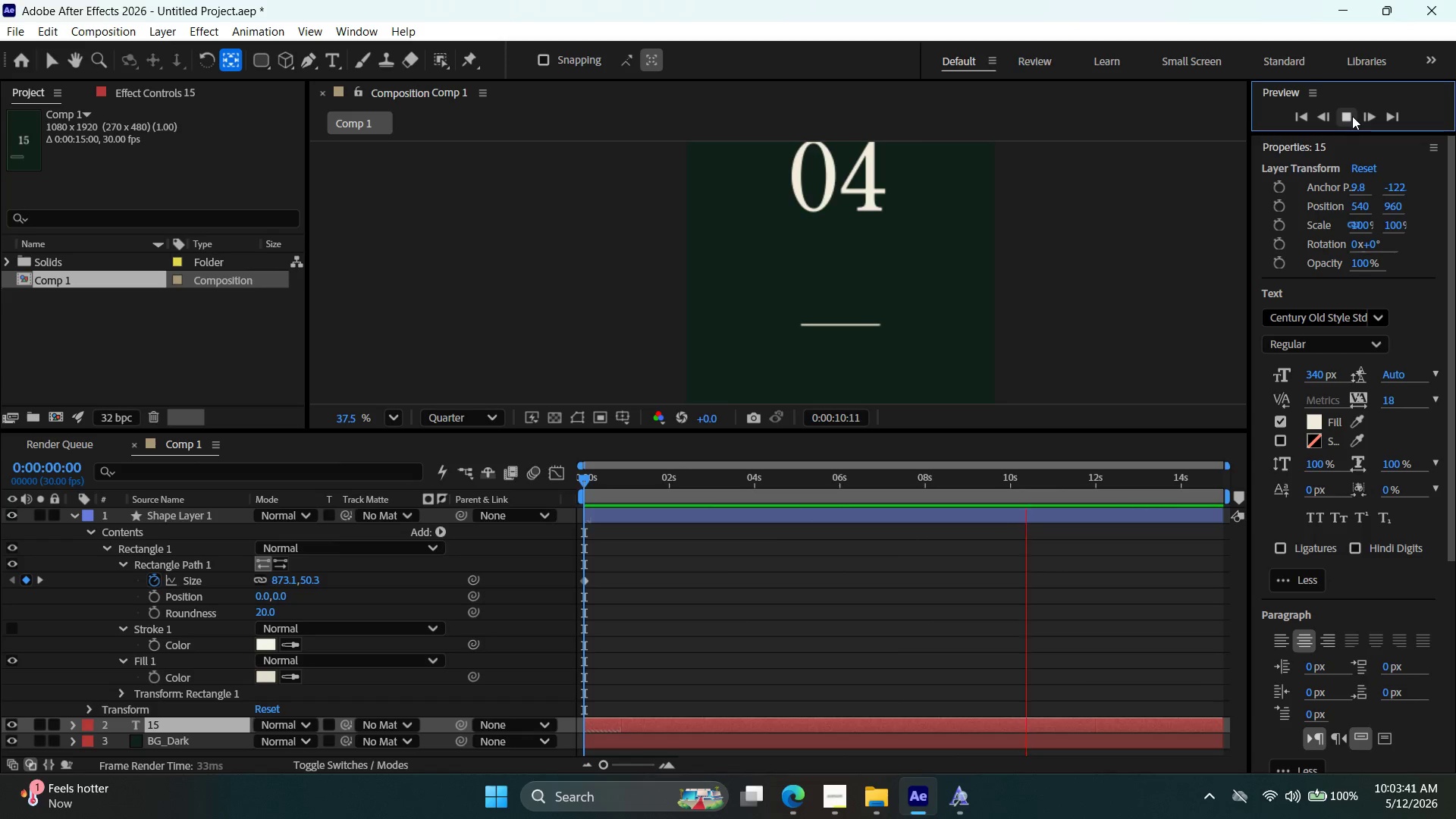 
left_click([1353, 117])
 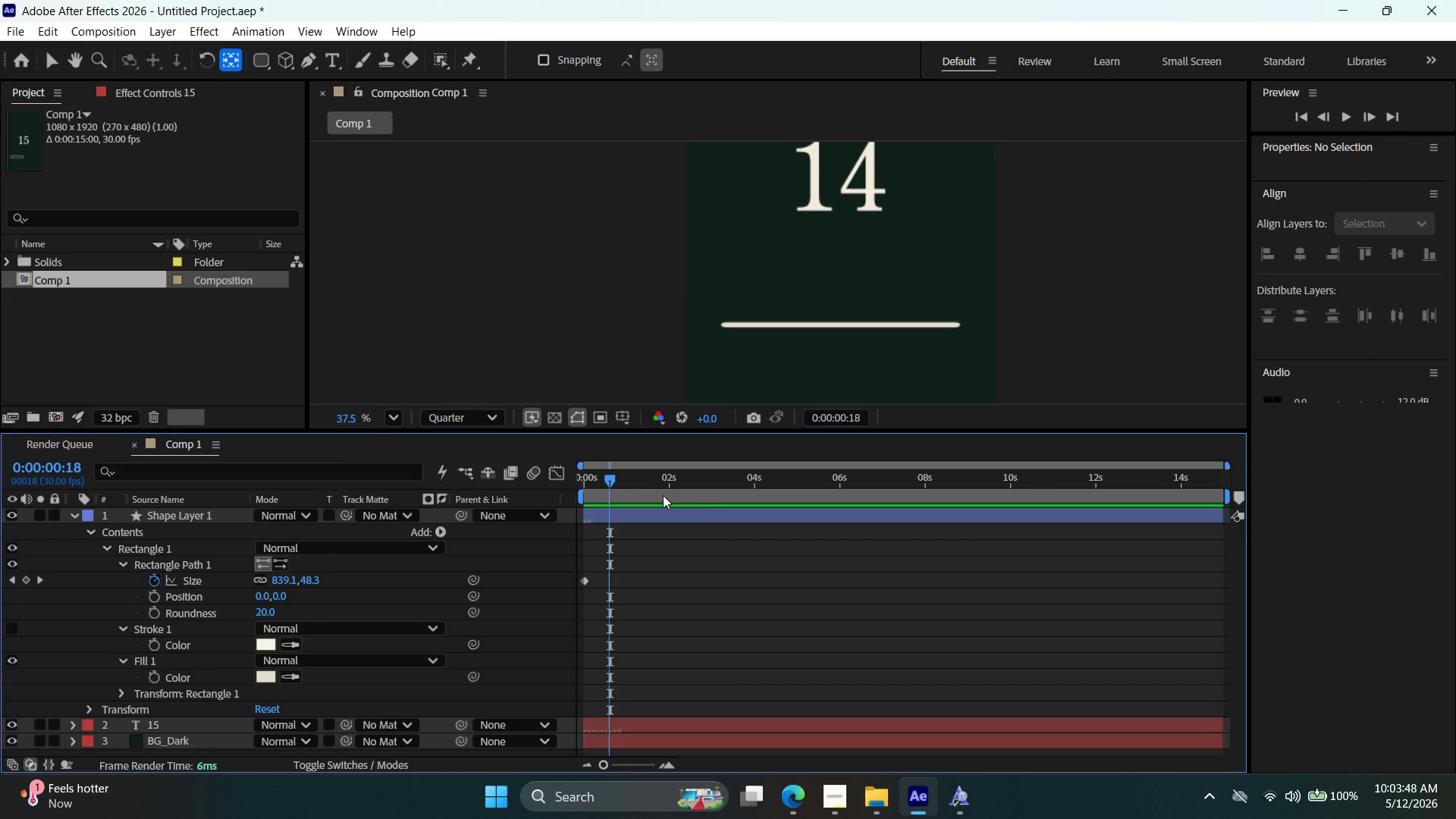 
left_click_drag(start_coordinate=[614, 482], to_coordinate=[1178, 545])
 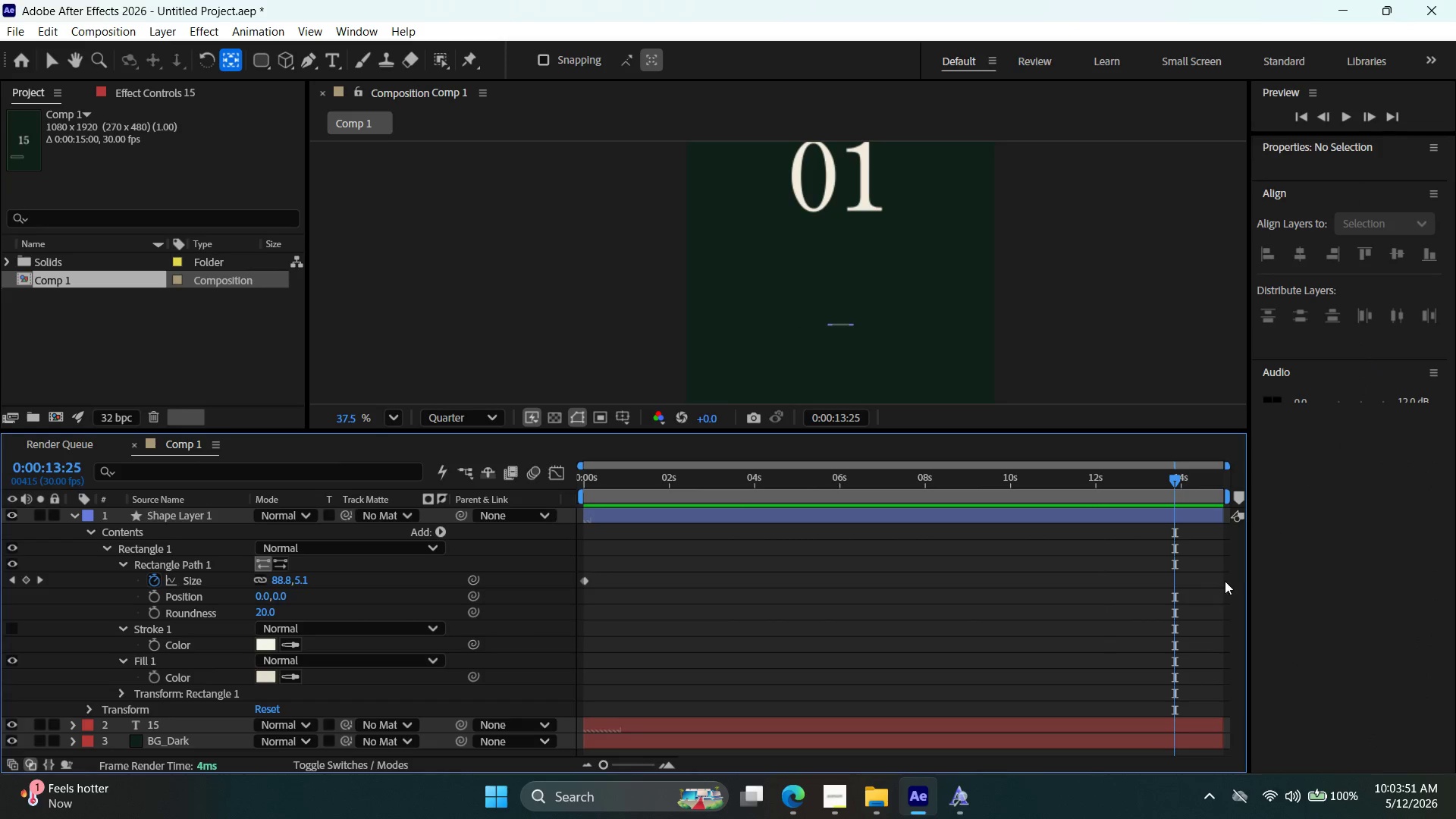 
left_click([1222, 581])
 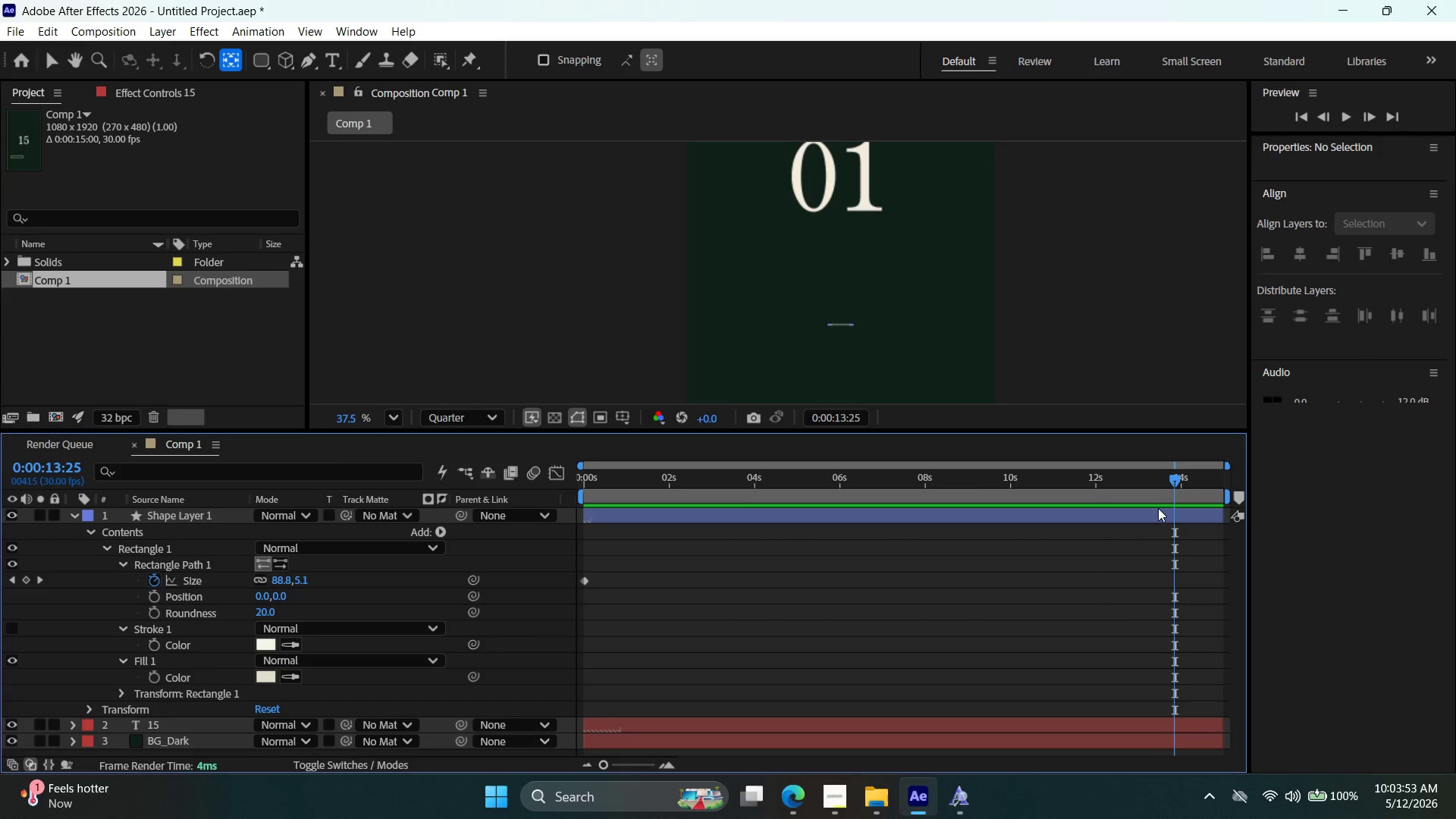 
left_click_drag(start_coordinate=[1171, 482], to_coordinate=[1283, 498])
 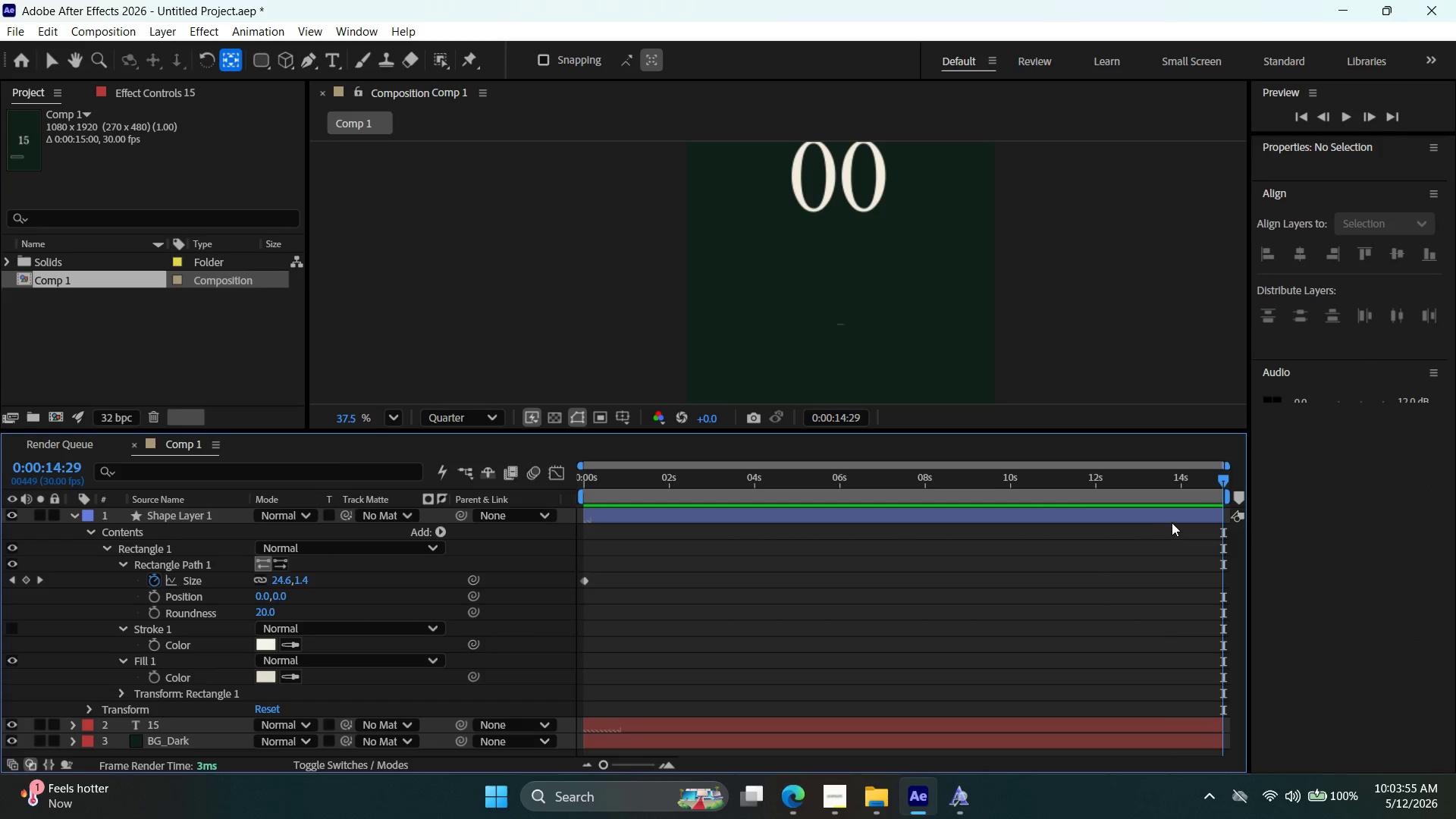 
left_click_drag(start_coordinate=[1172, 522], to_coordinate=[1100, 526])
 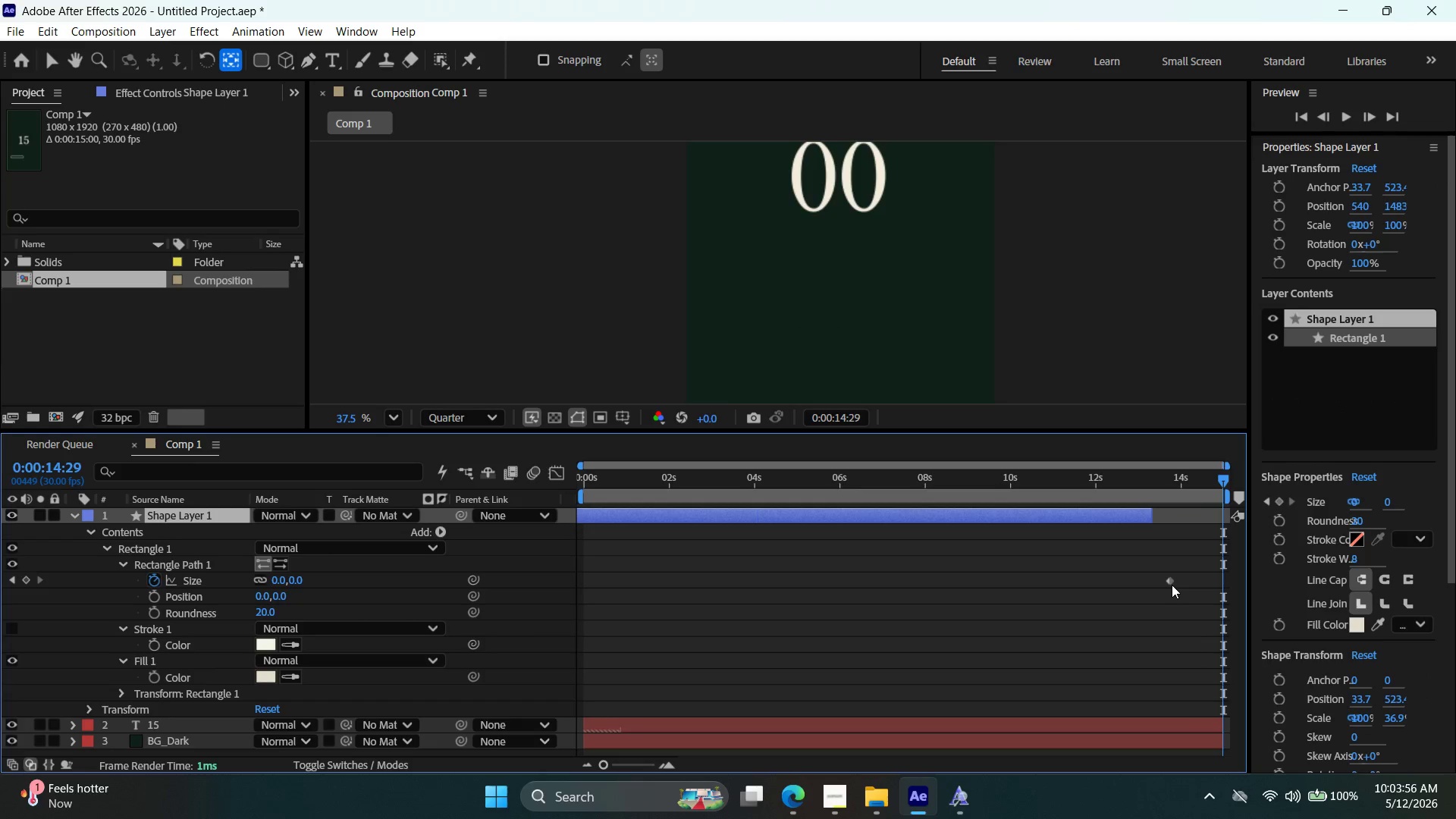 
left_click_drag(start_coordinate=[1172, 584], to_coordinate=[1128, 587])
 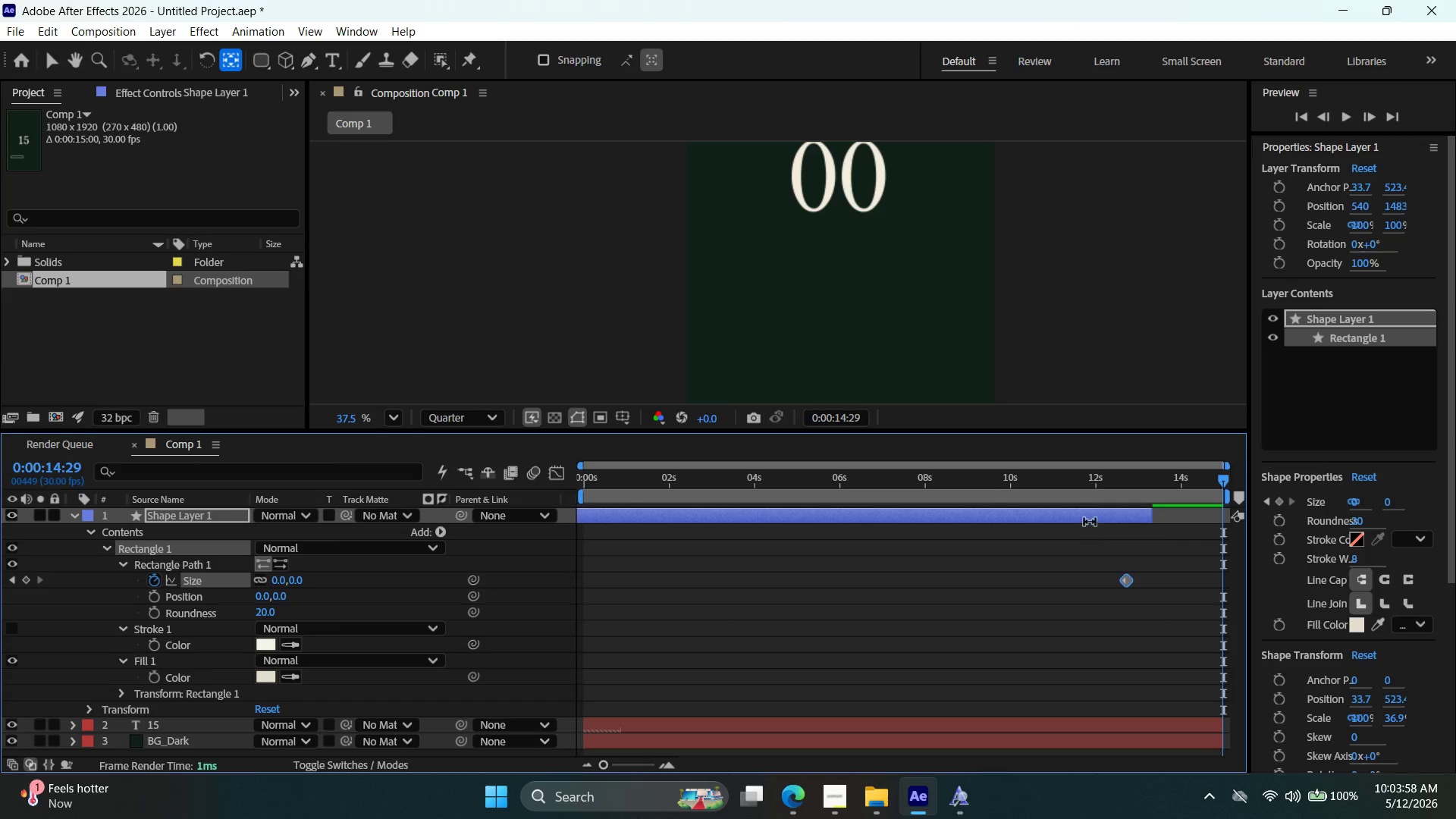 
left_click_drag(start_coordinate=[1090, 522], to_coordinate=[1184, 524])
 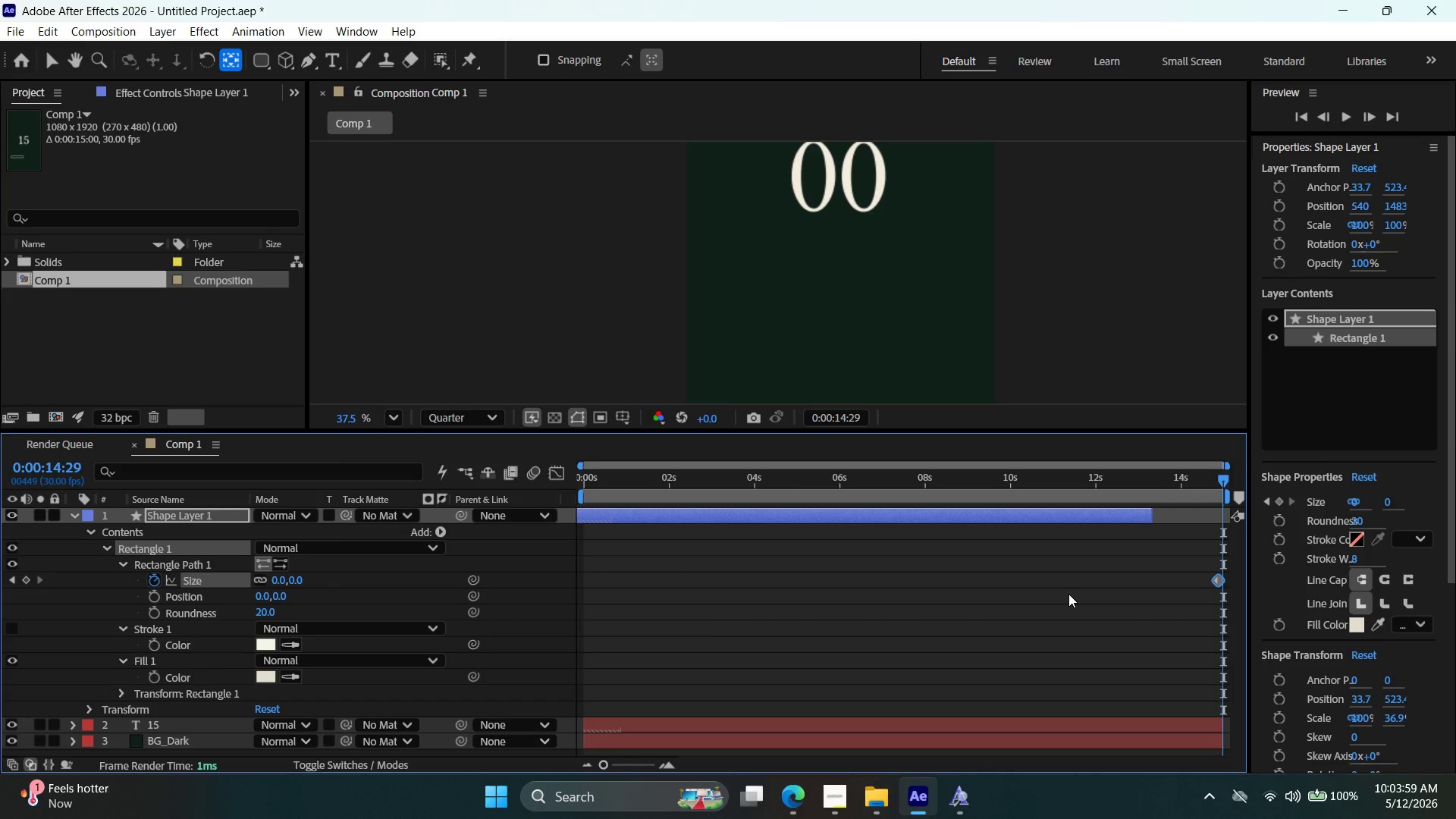 
key(Control+Z)
 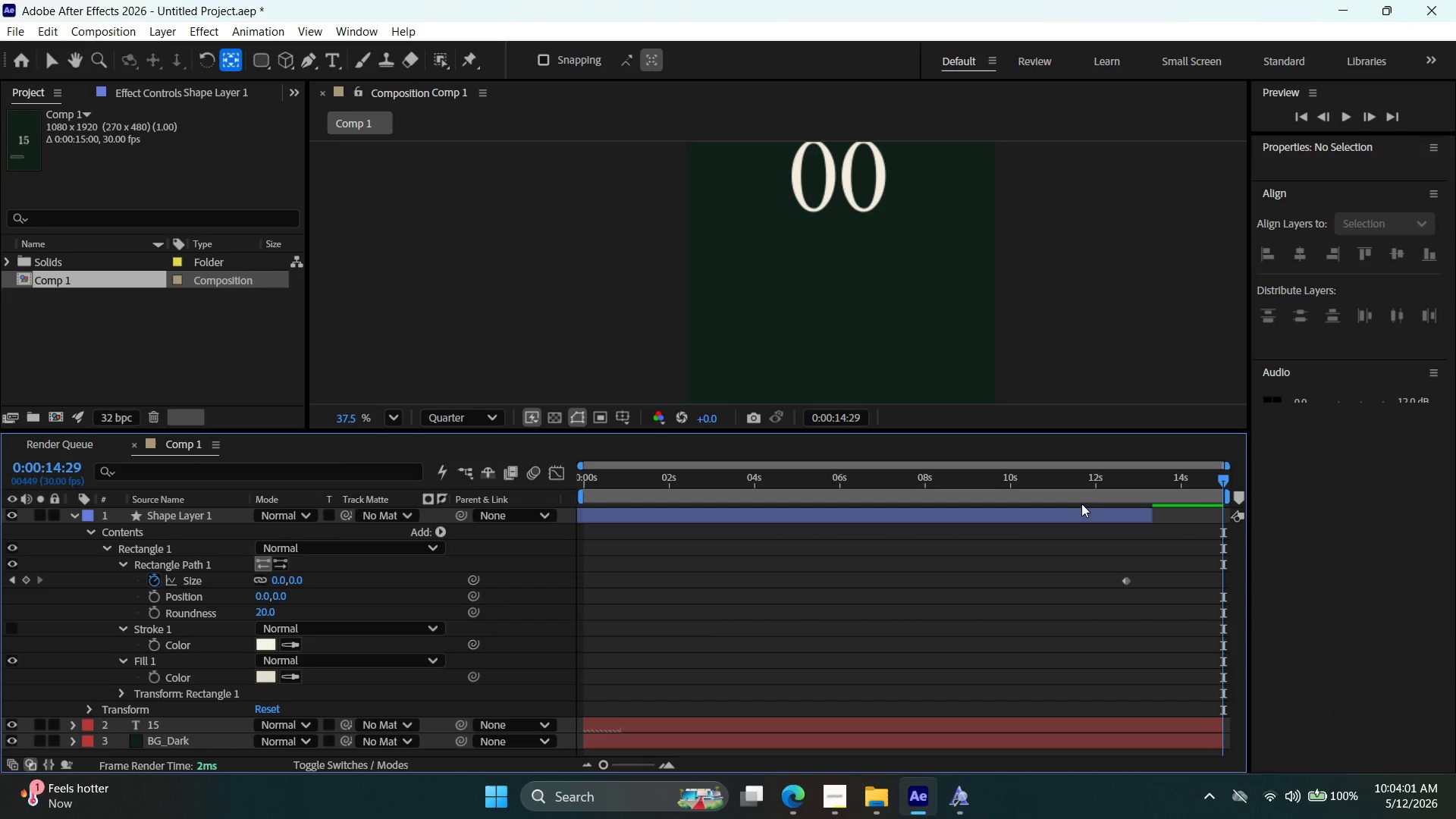 
left_click([1083, 518])
 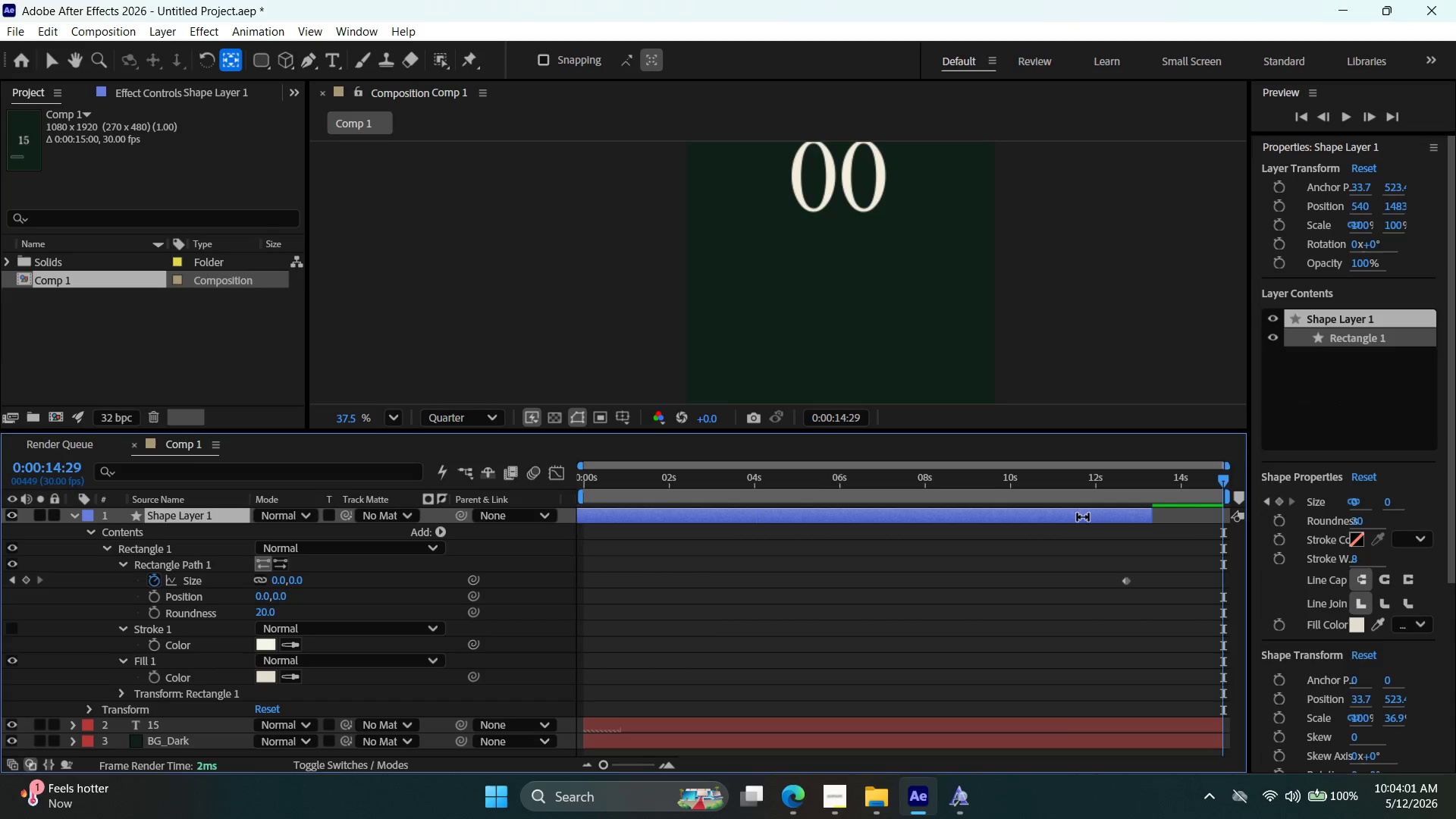 
left_click_drag(start_coordinate=[1083, 516], to_coordinate=[1117, 516])
 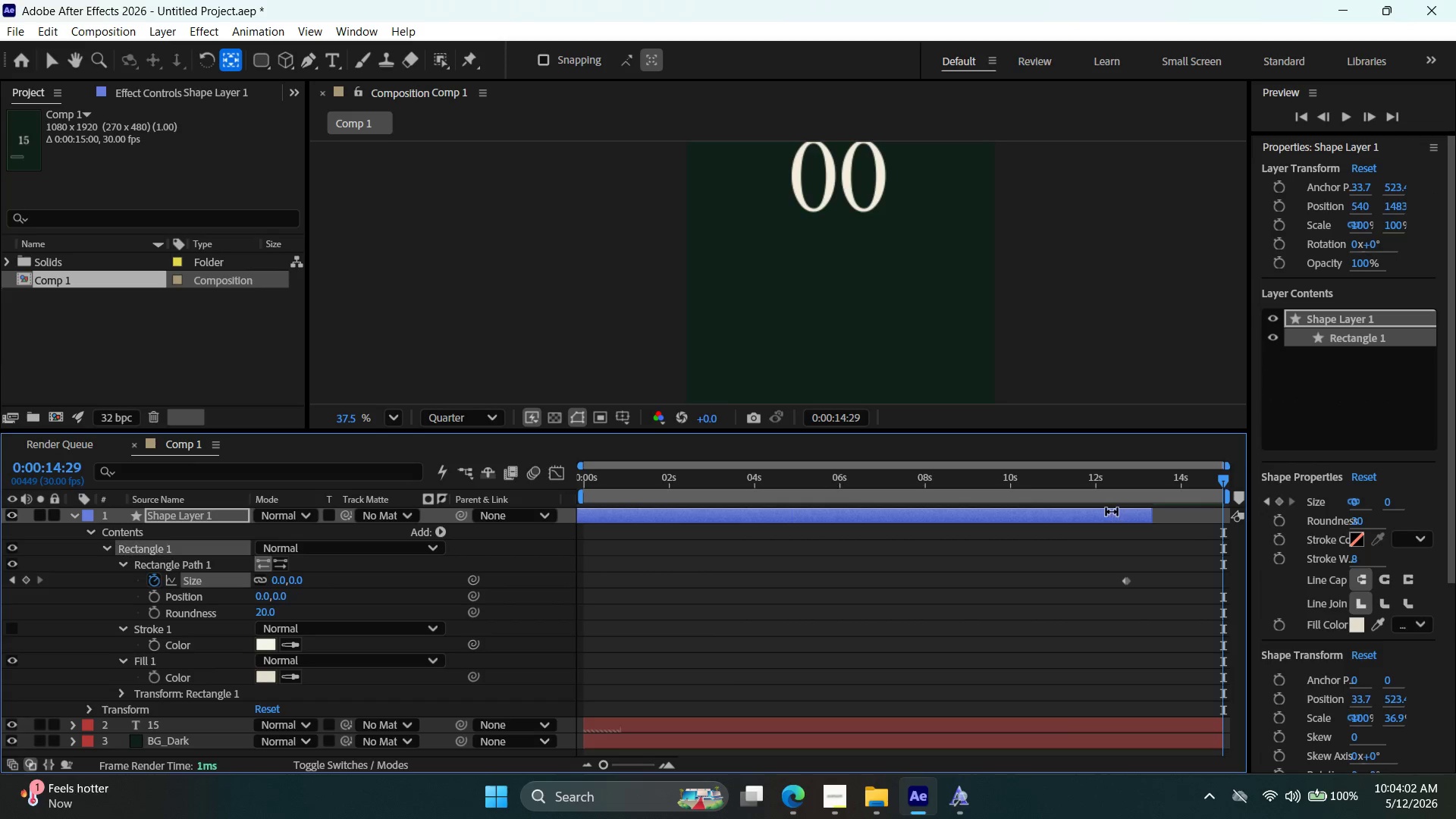 
key(Control+ControlLeft)
 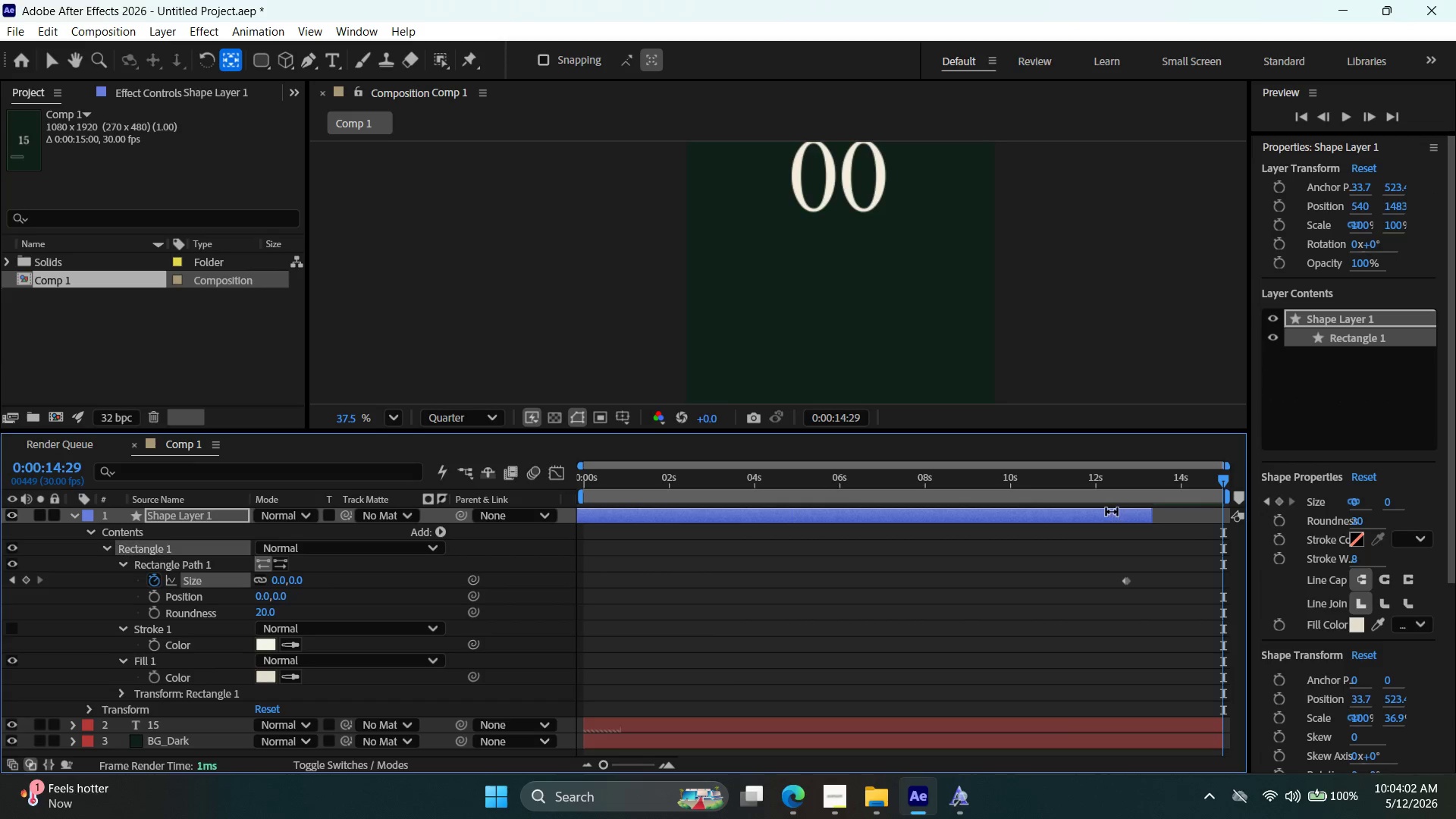 
key(Z)
 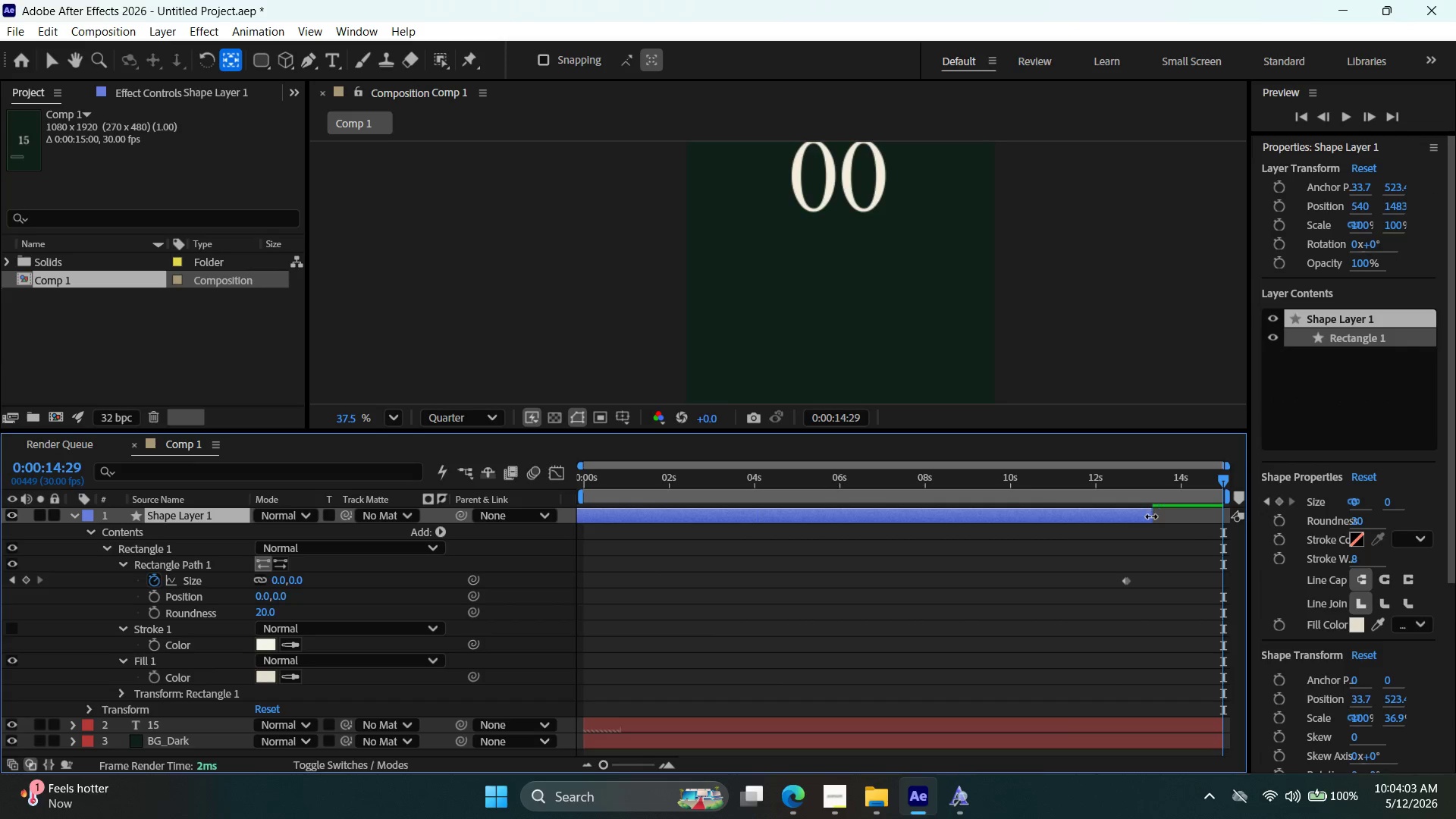 
left_click_drag(start_coordinate=[1152, 516], to_coordinate=[1222, 518])
 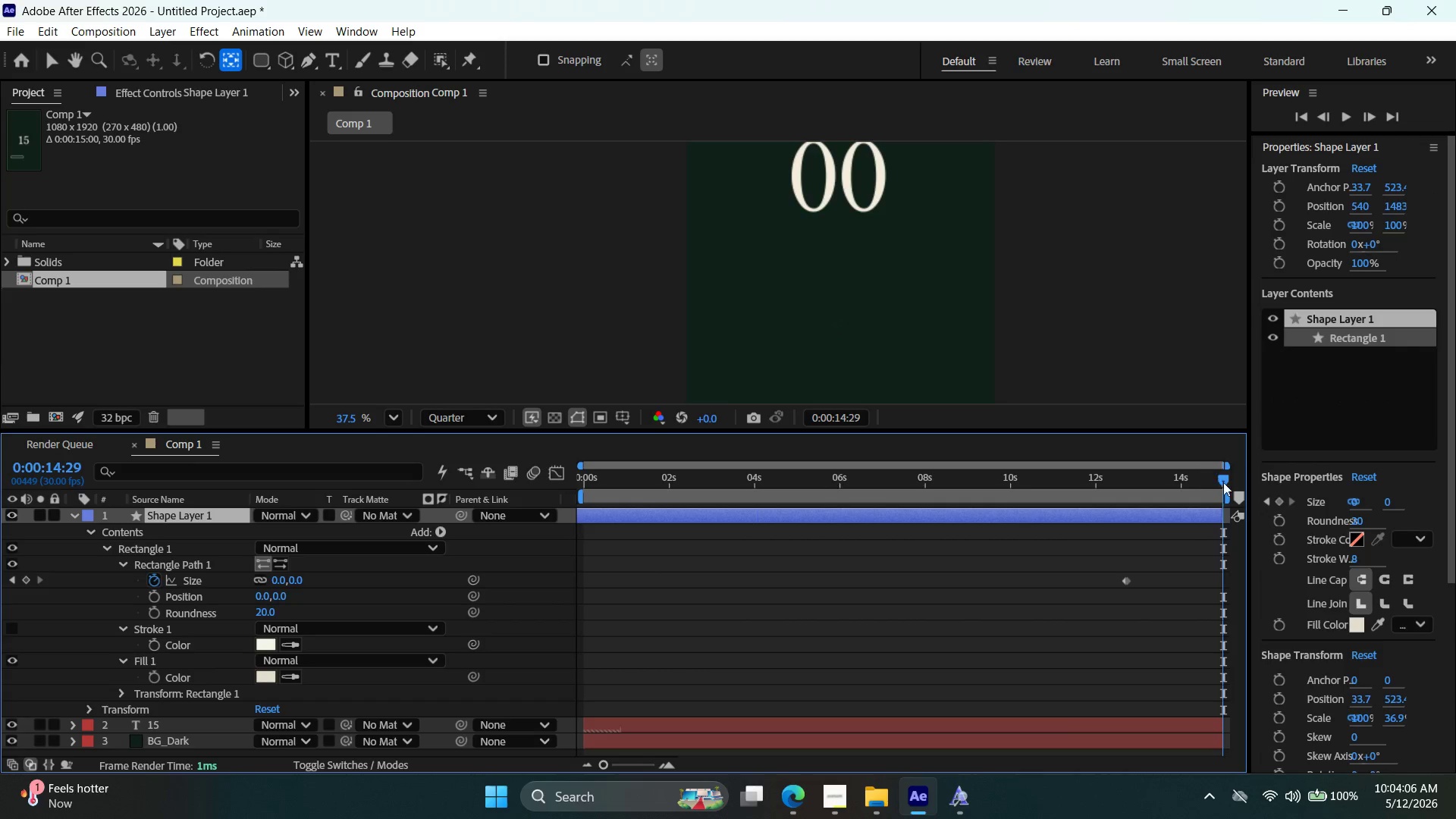 
left_click_drag(start_coordinate=[1223, 482], to_coordinate=[1185, 499])
 